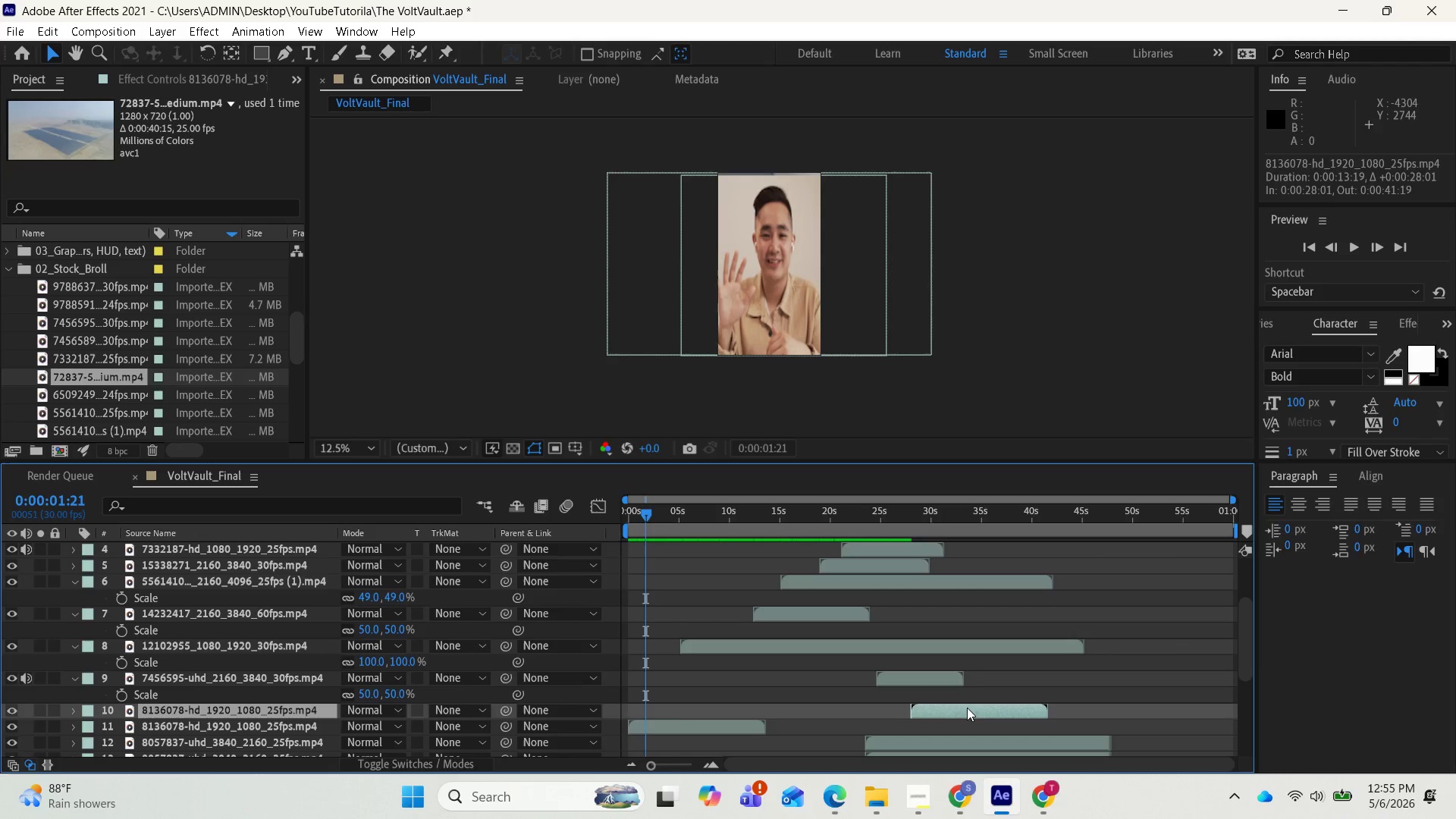 
left_click_drag(start_coordinate=[963, 708], to_coordinate=[978, 663])
 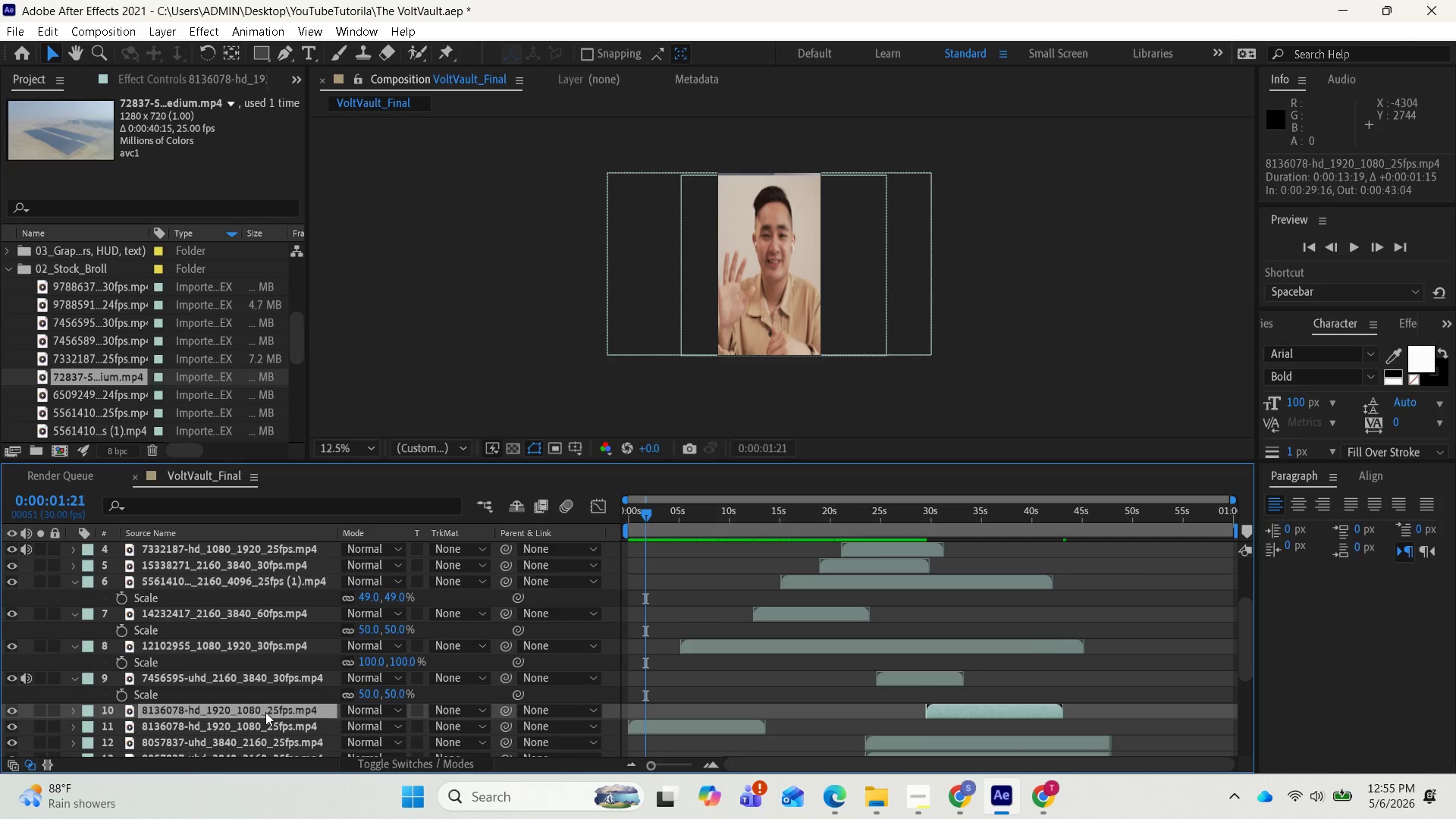 
left_click_drag(start_coordinate=[265, 713], to_coordinate=[322, 563])
 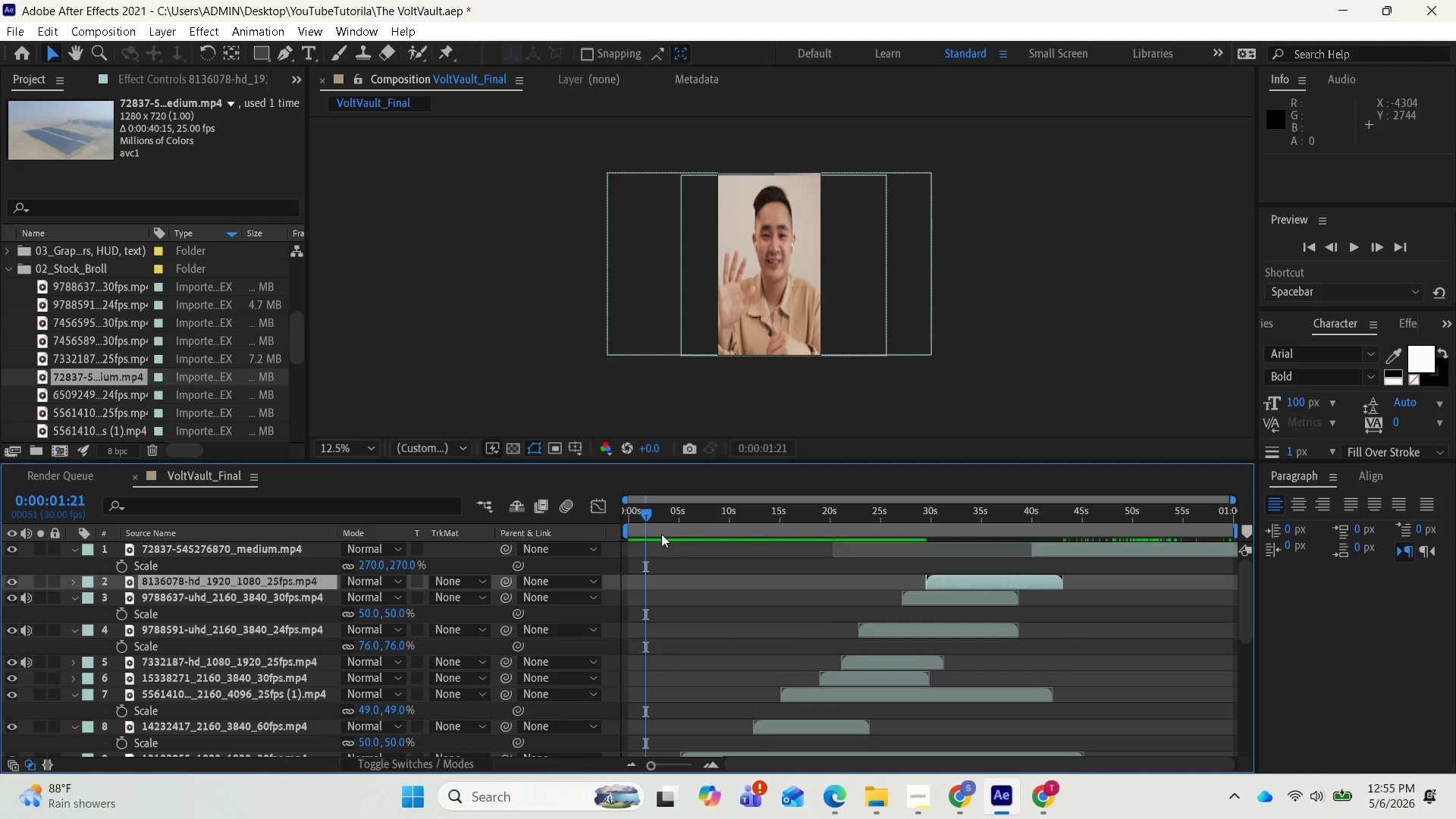 
left_click_drag(start_coordinate=[653, 510], to_coordinate=[836, 520])
 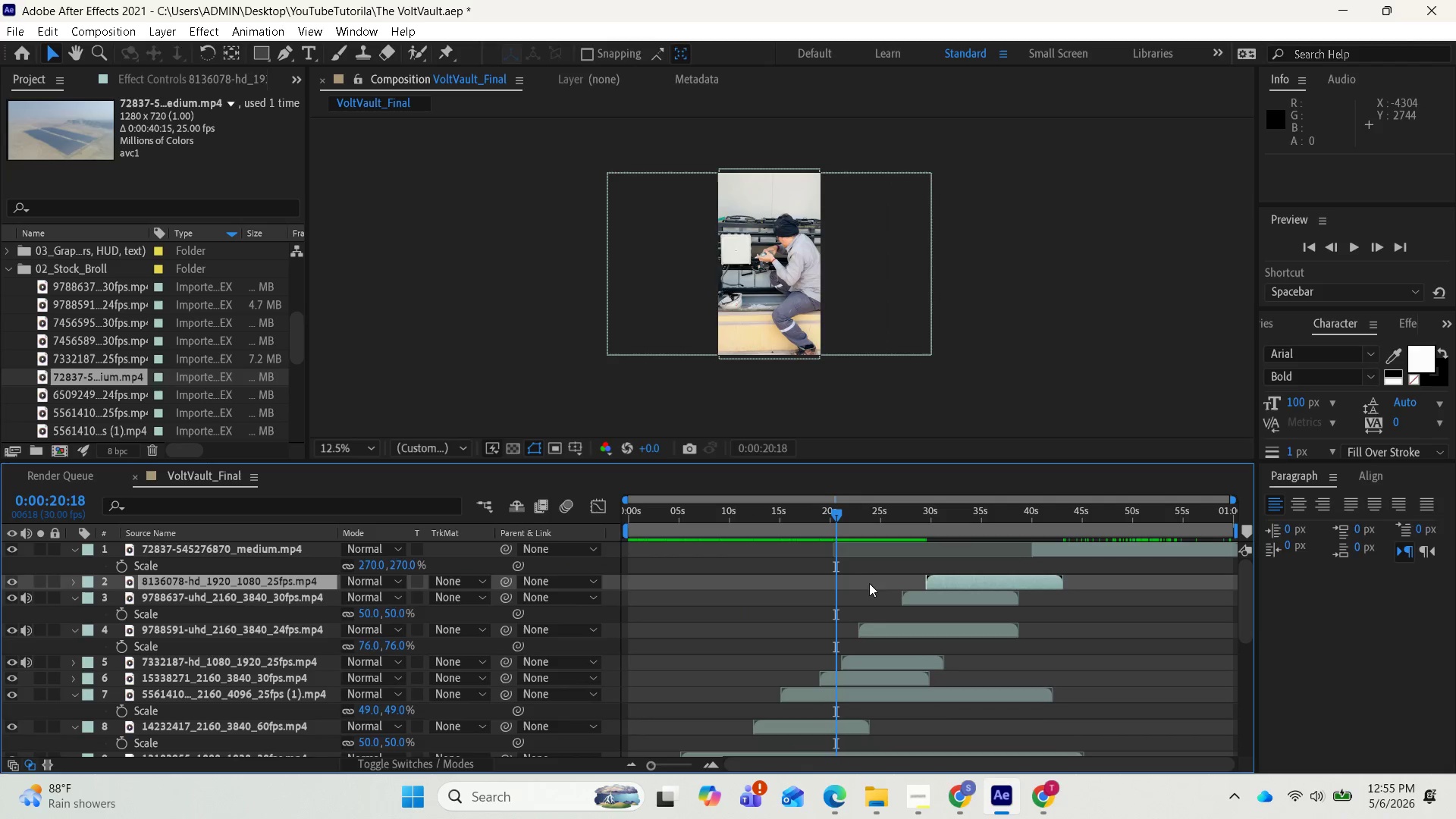 
key(Space)
 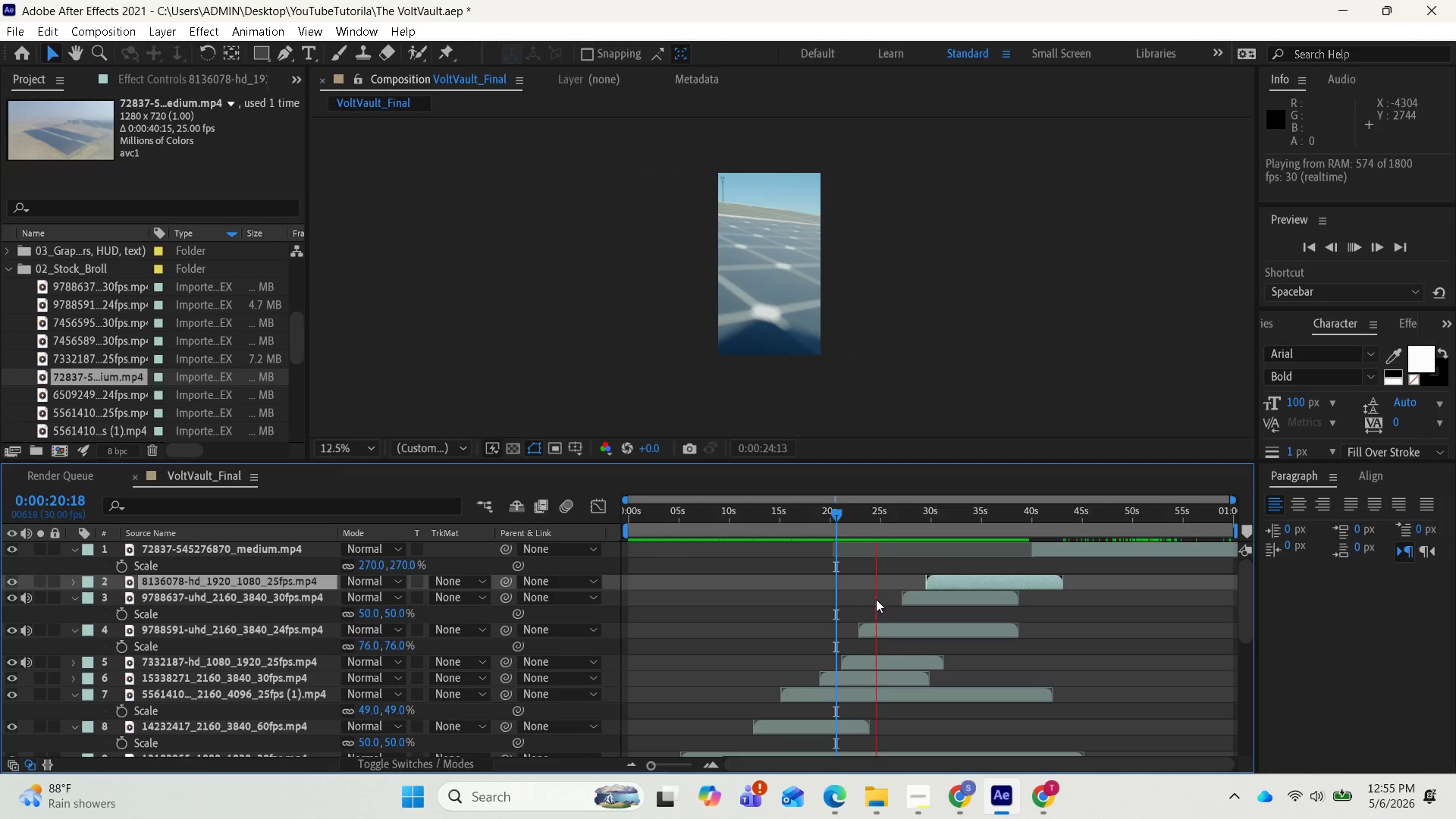 
wait(6.34)
 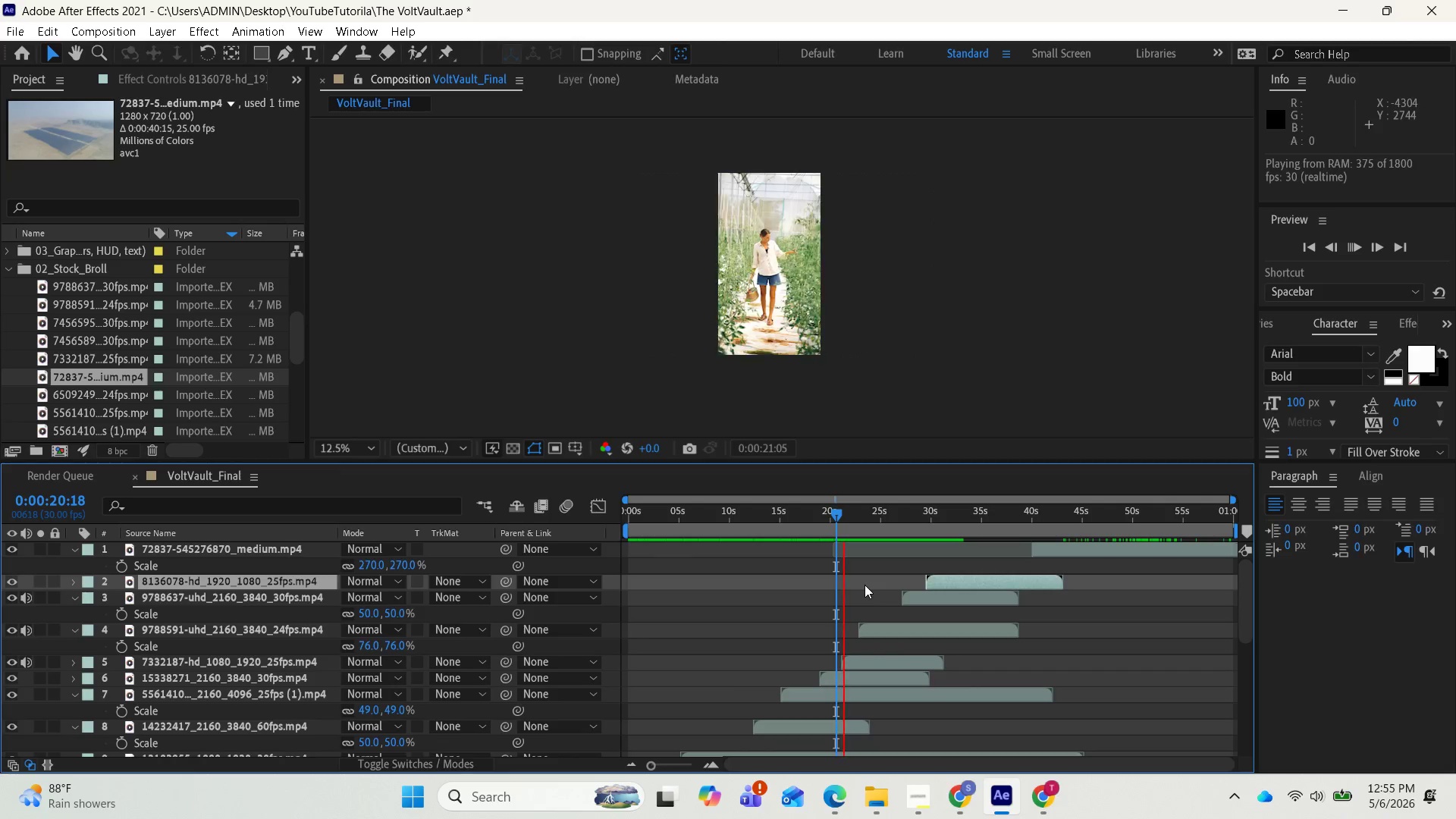 
key(Space)
 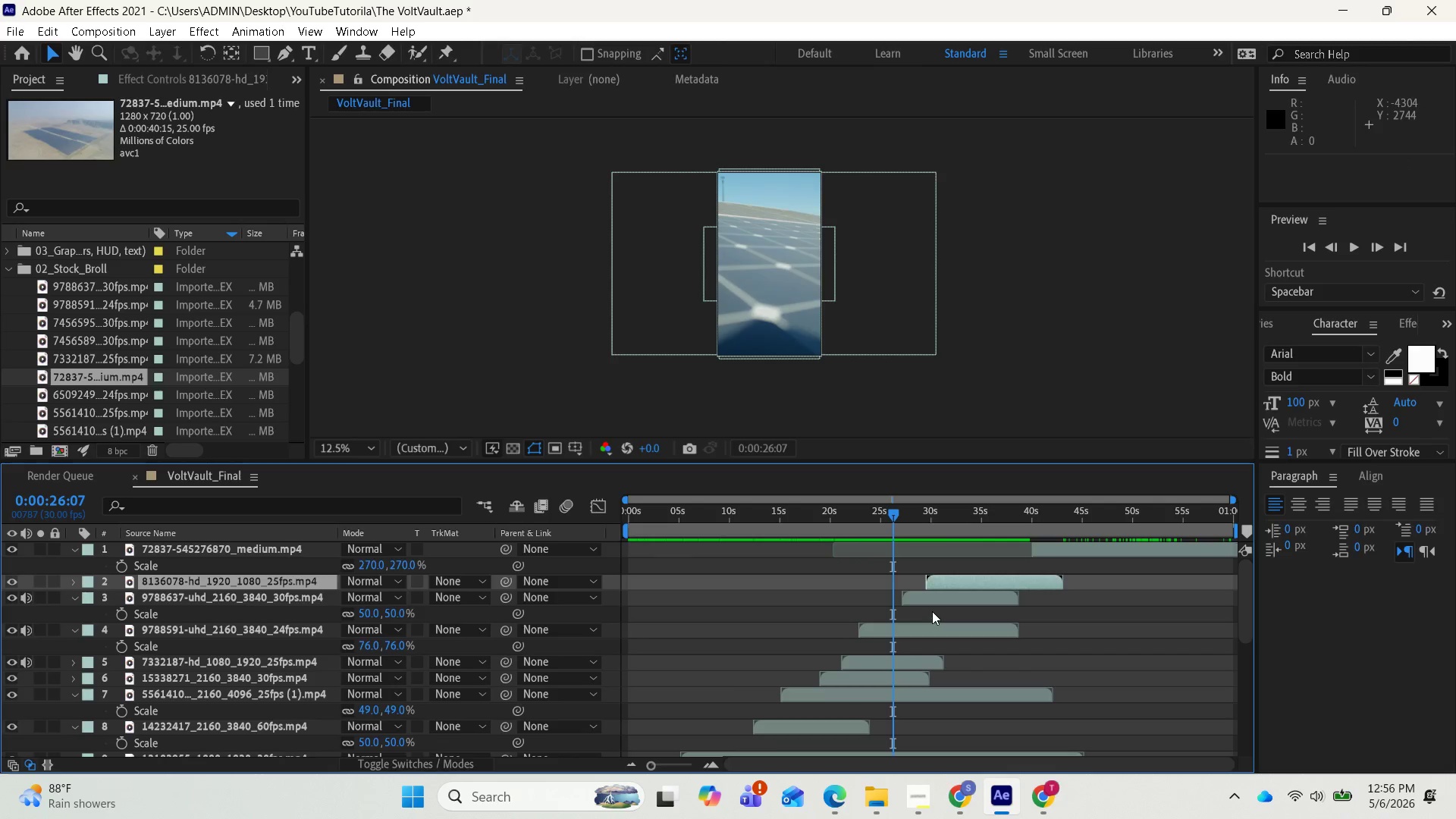 
left_click_drag(start_coordinate=[926, 598], to_coordinate=[918, 601])
 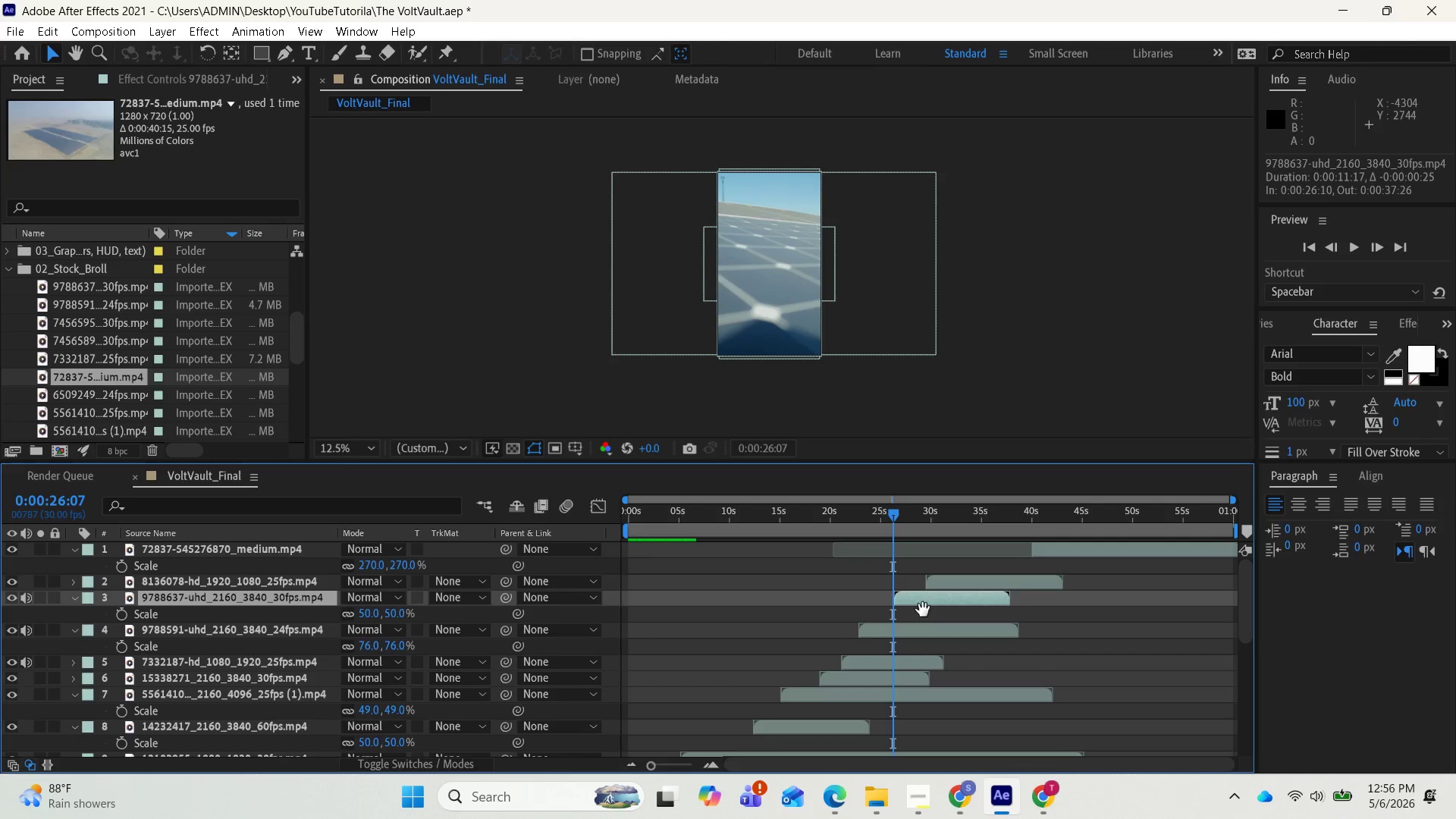 
key(Space)
 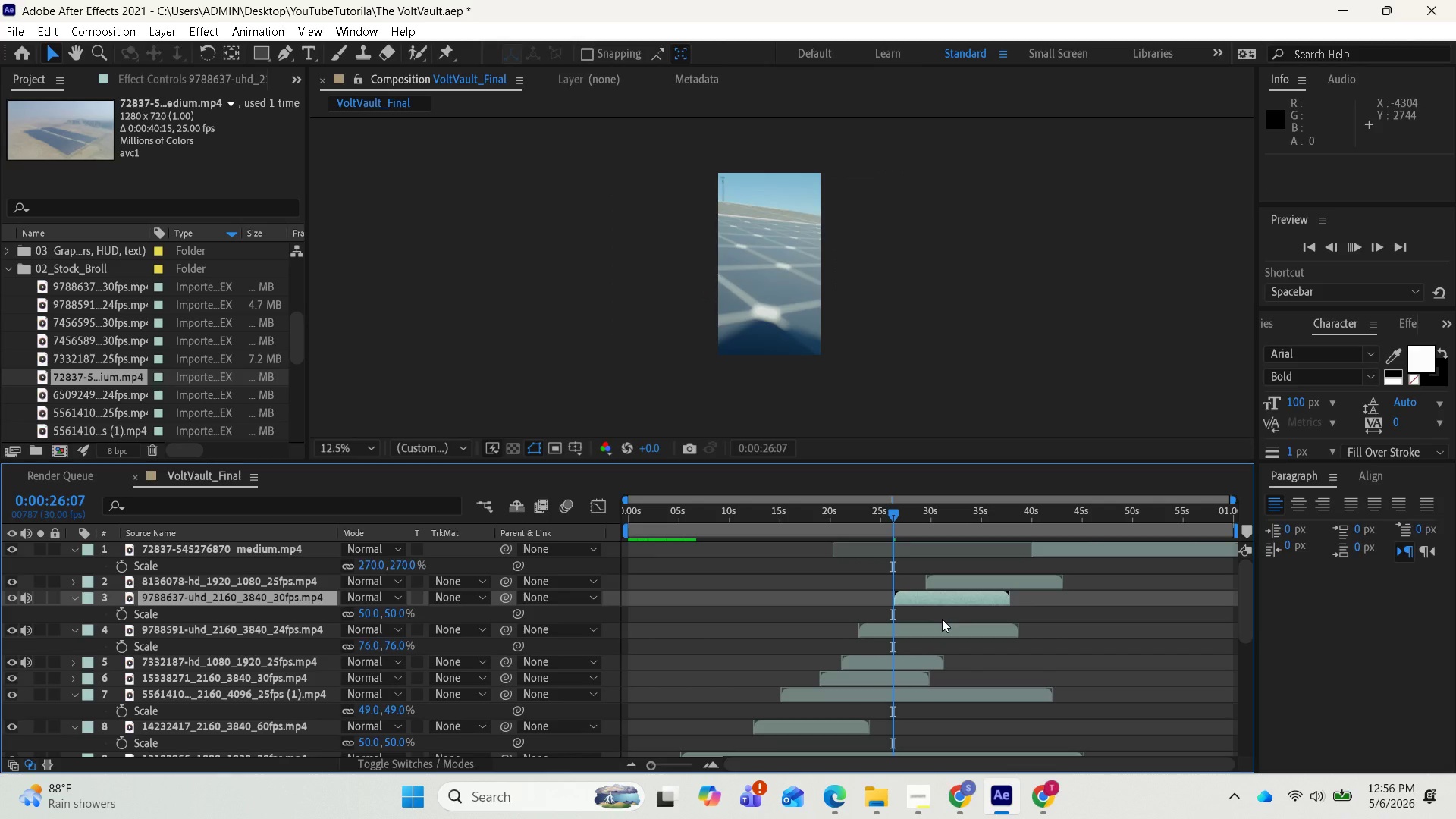 
key(Space)
 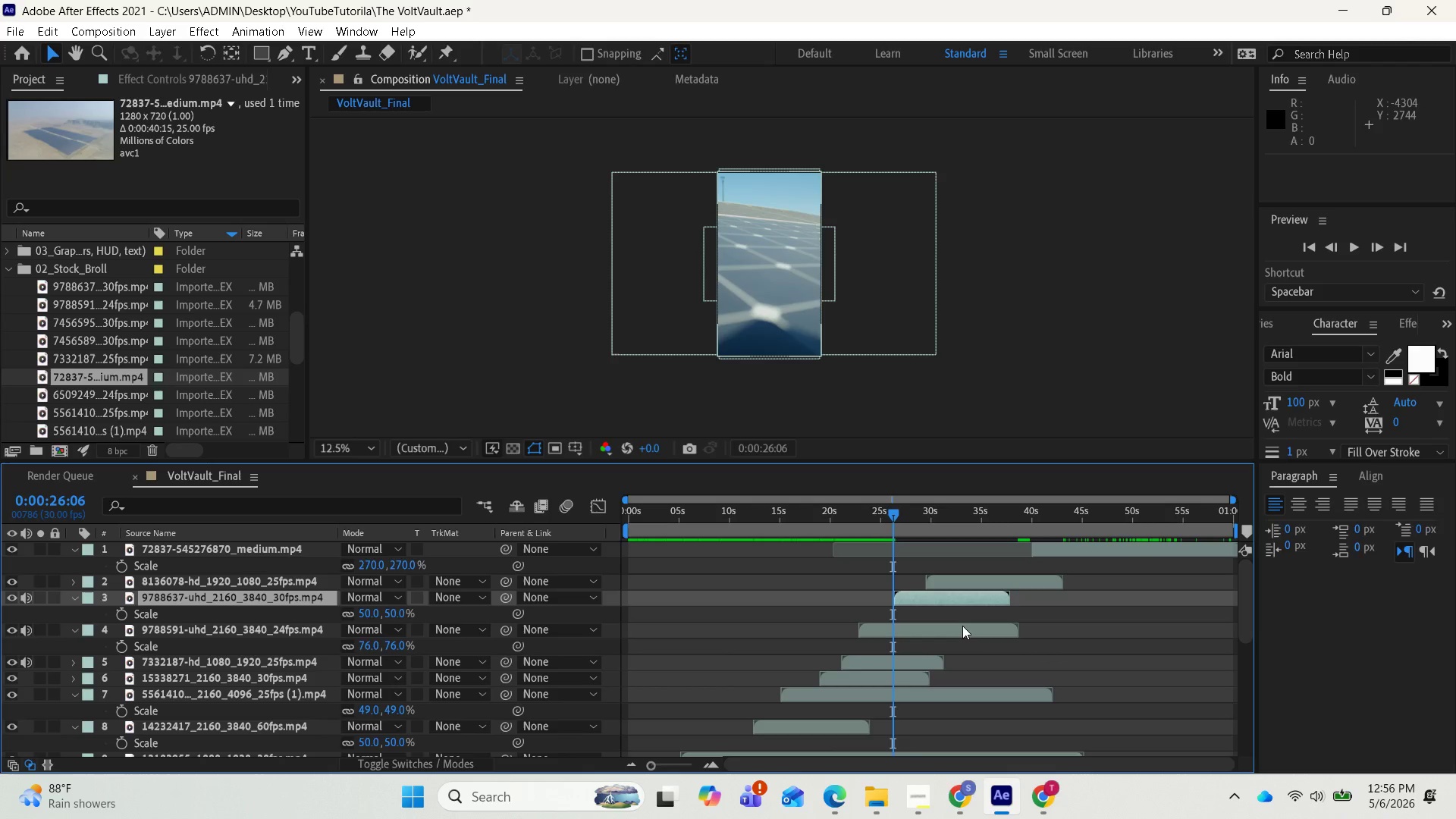 
key(Space)
 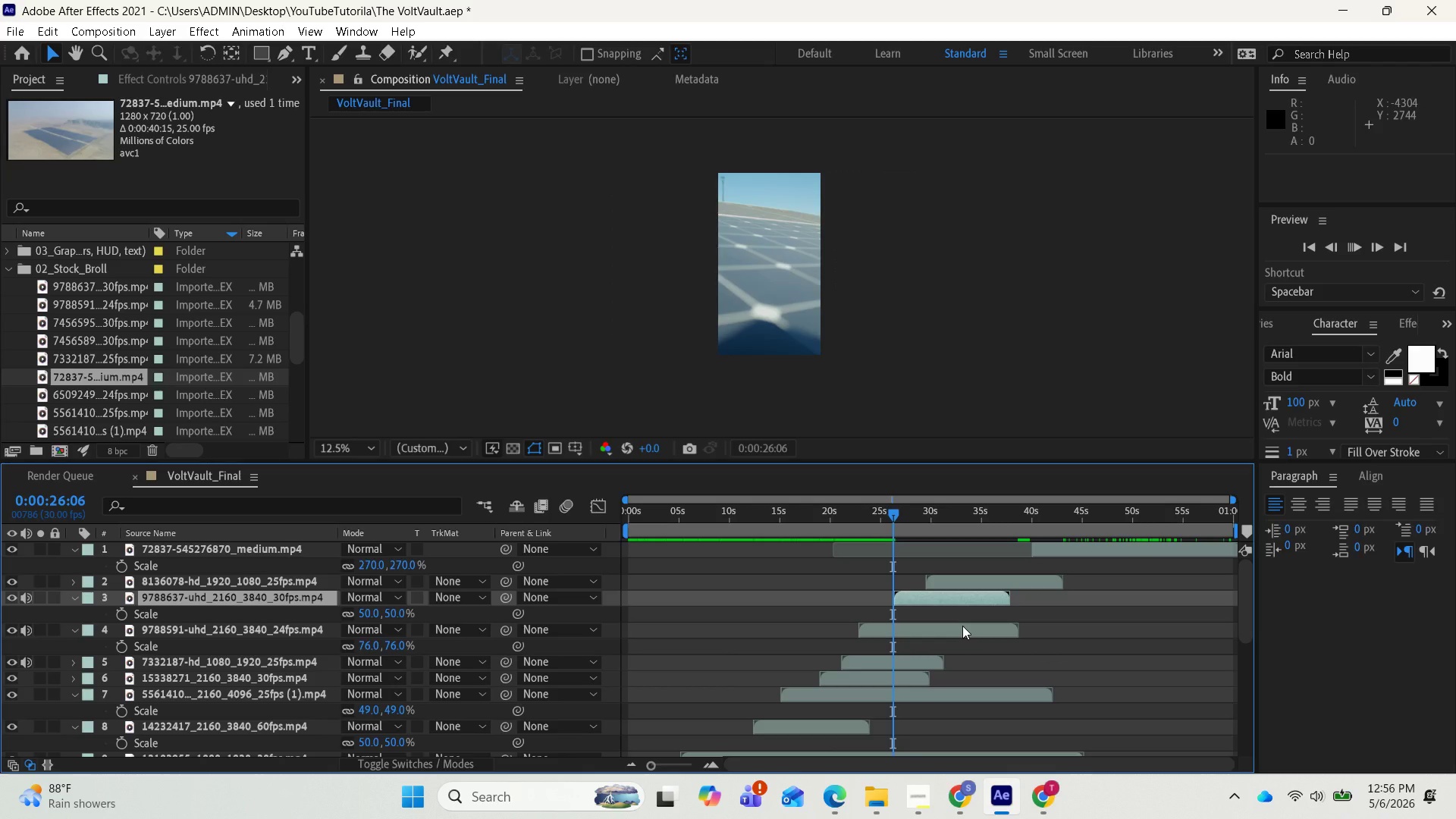 
scroll: coordinate [944, 629], scroll_direction: down, amount: 4.0
 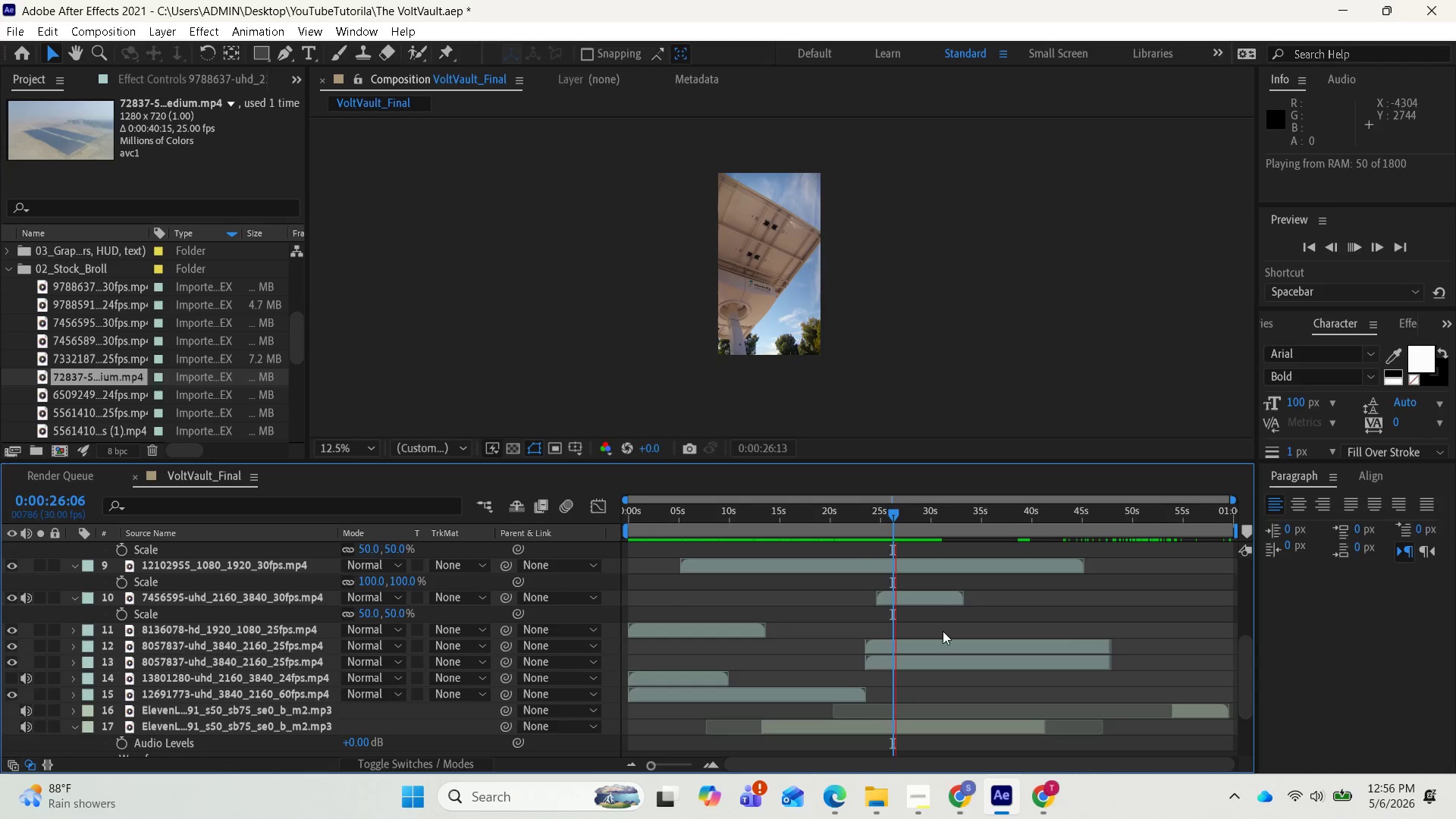 
key(Control+ControlLeft)
 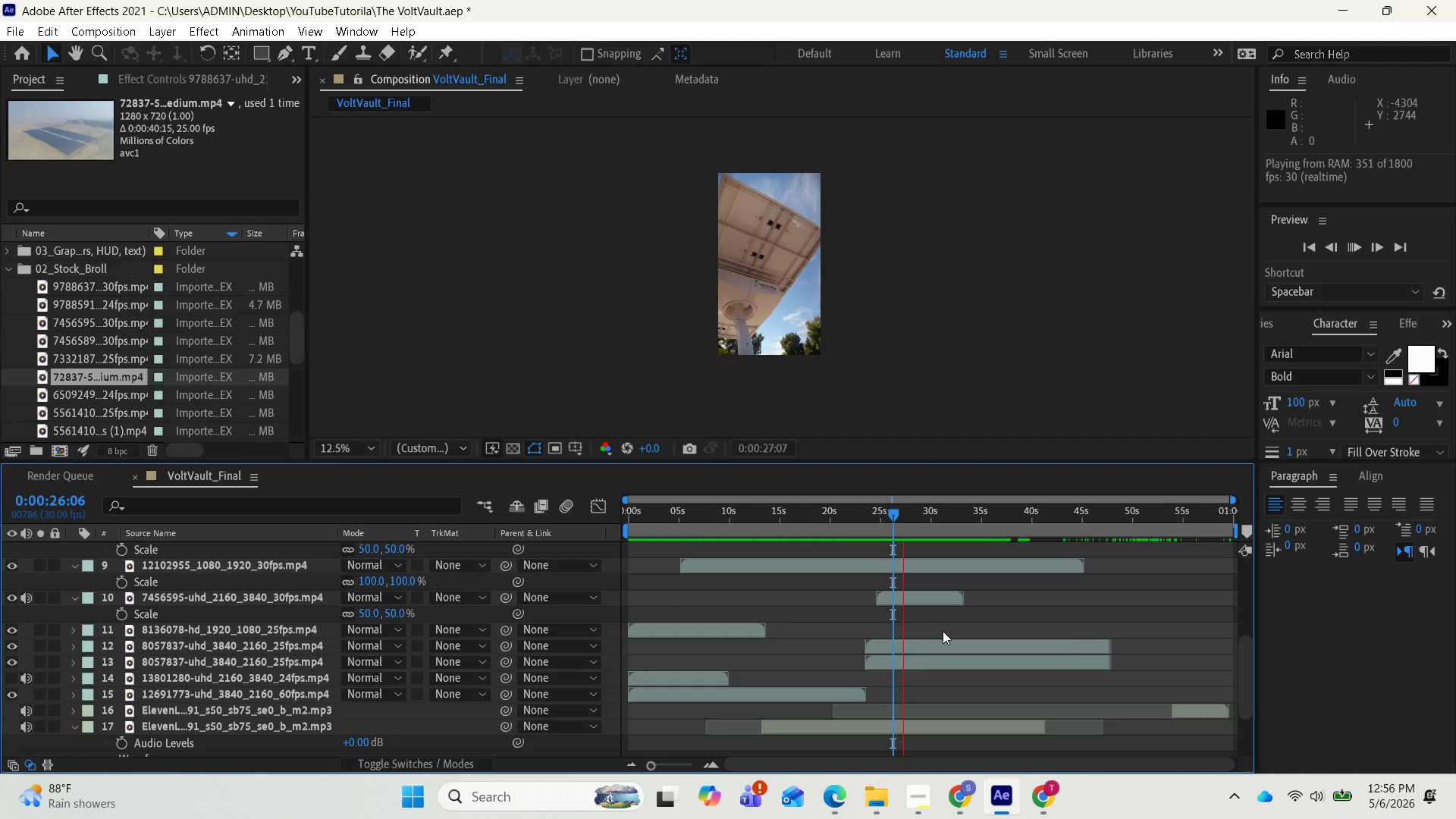 
key(Space)
 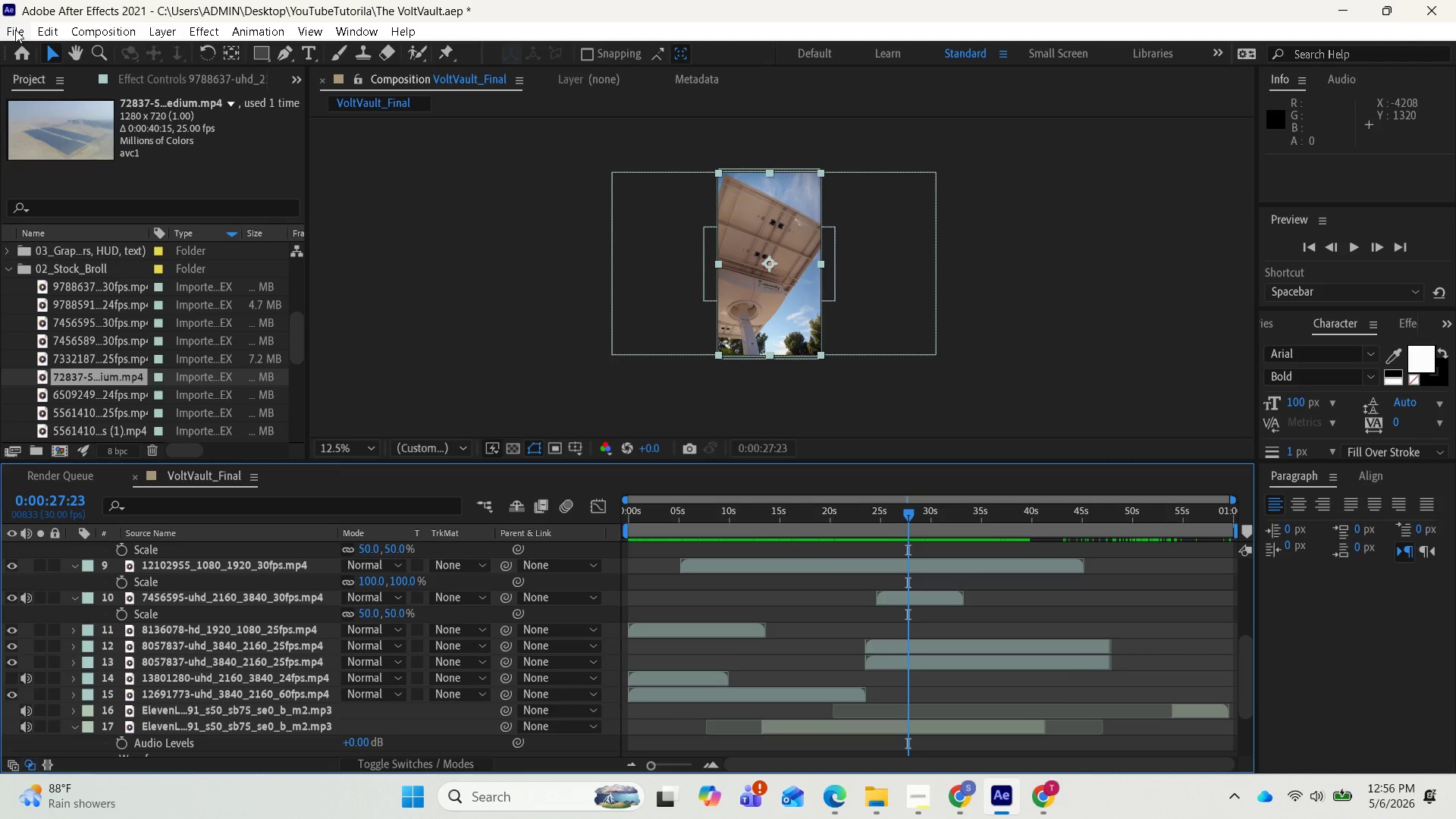 
wait(6.12)
 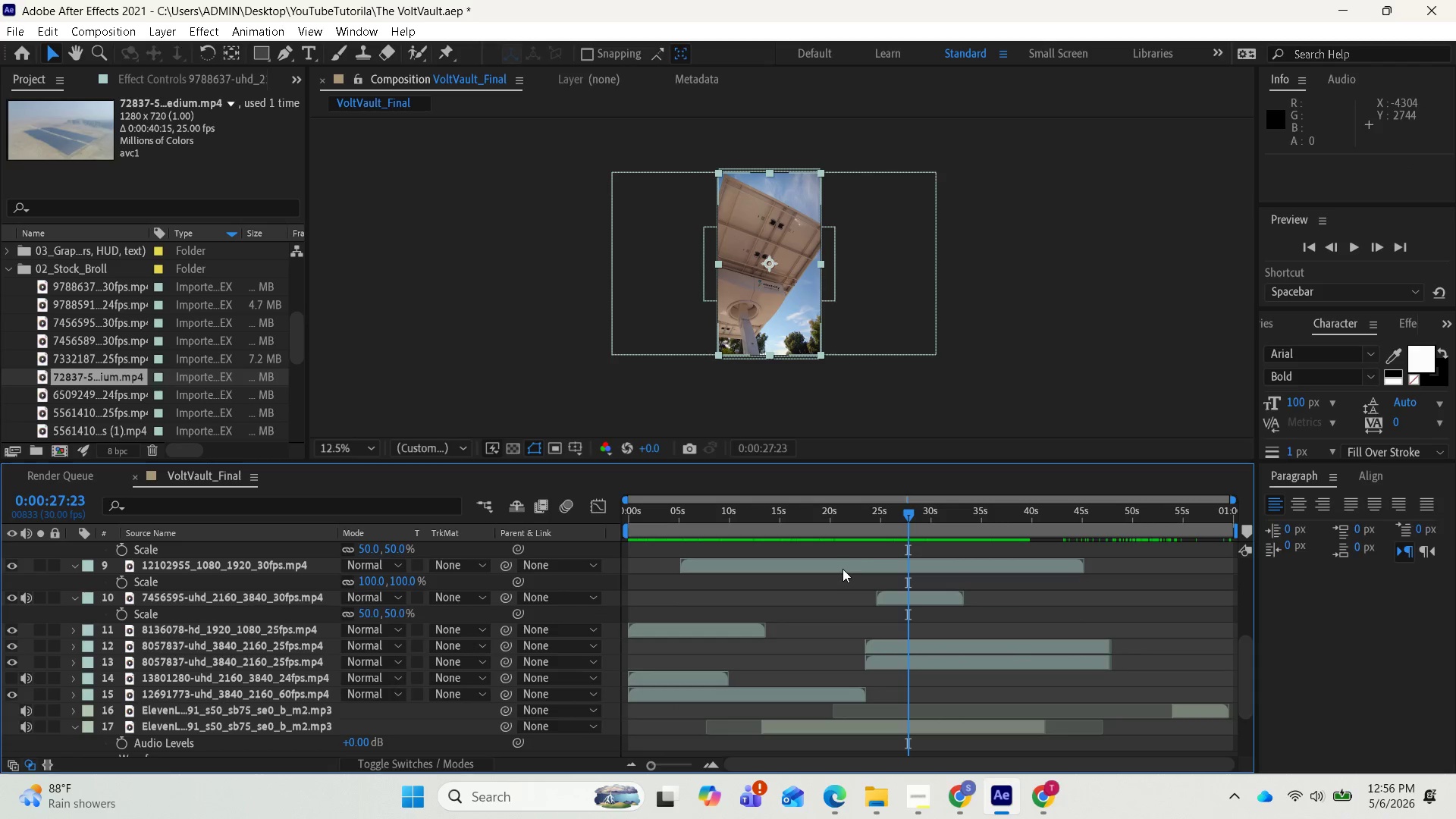 
left_click([15, 30])
 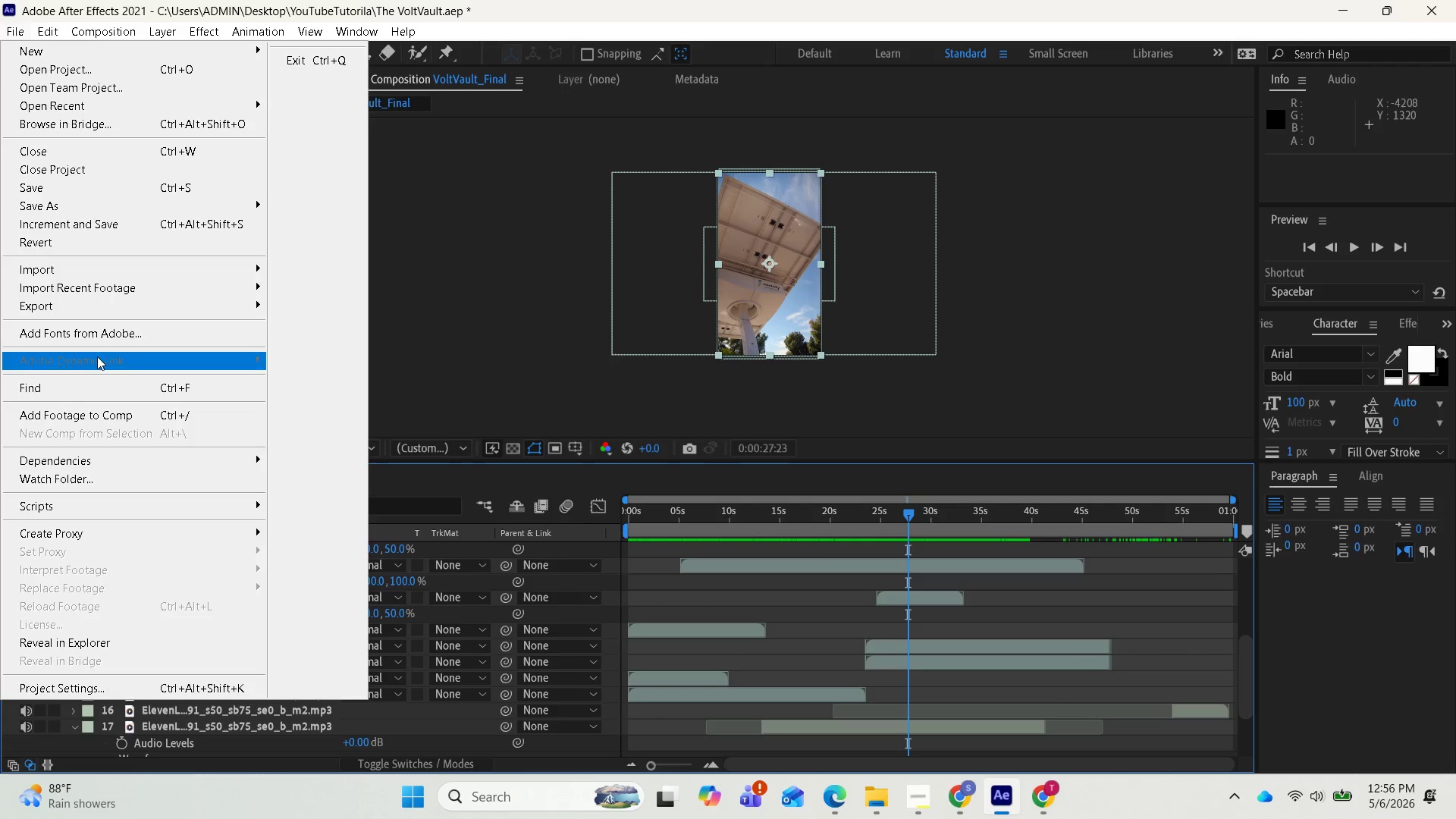 
wait(16.51)
 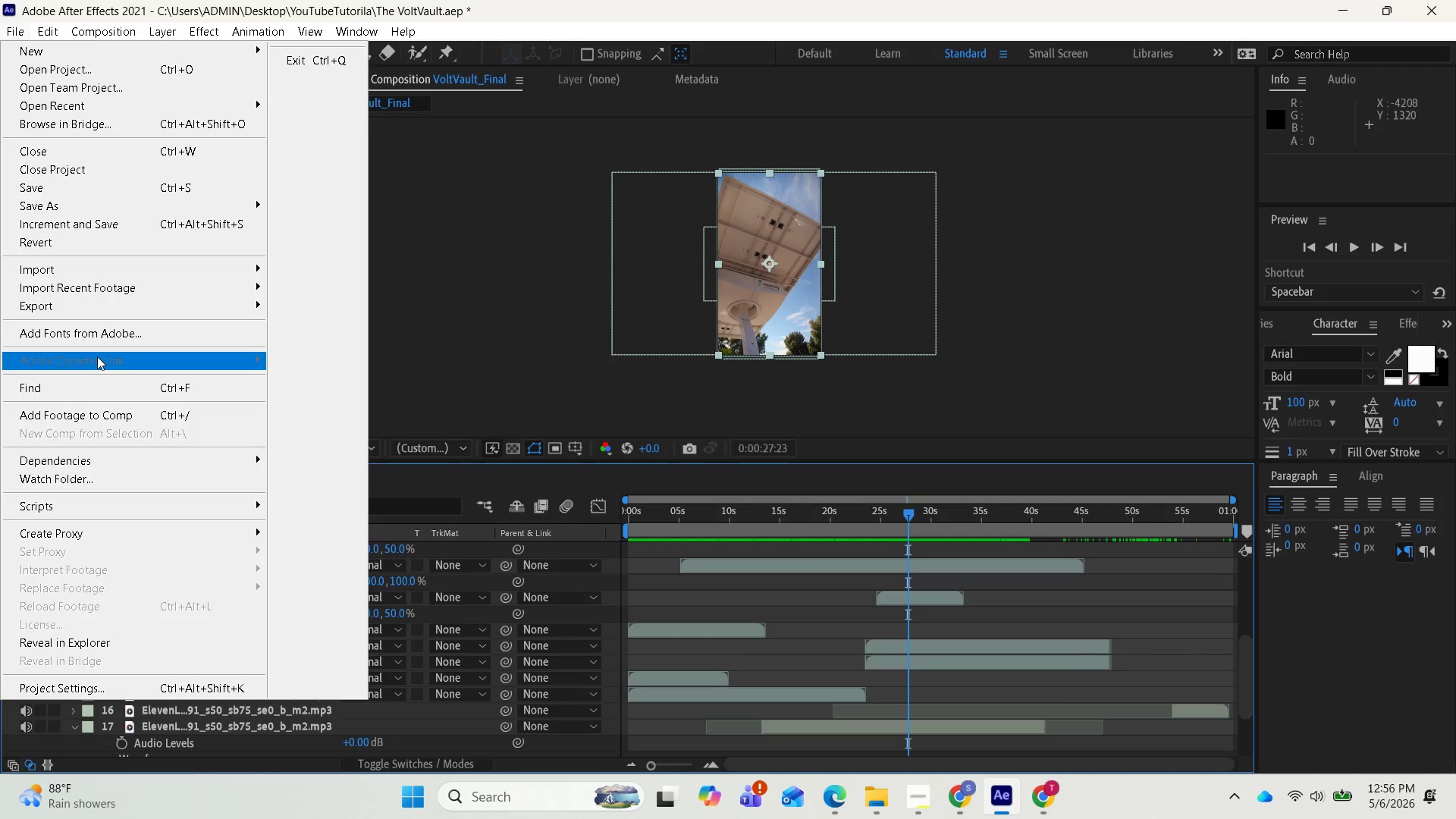 
left_click([33, 186])
 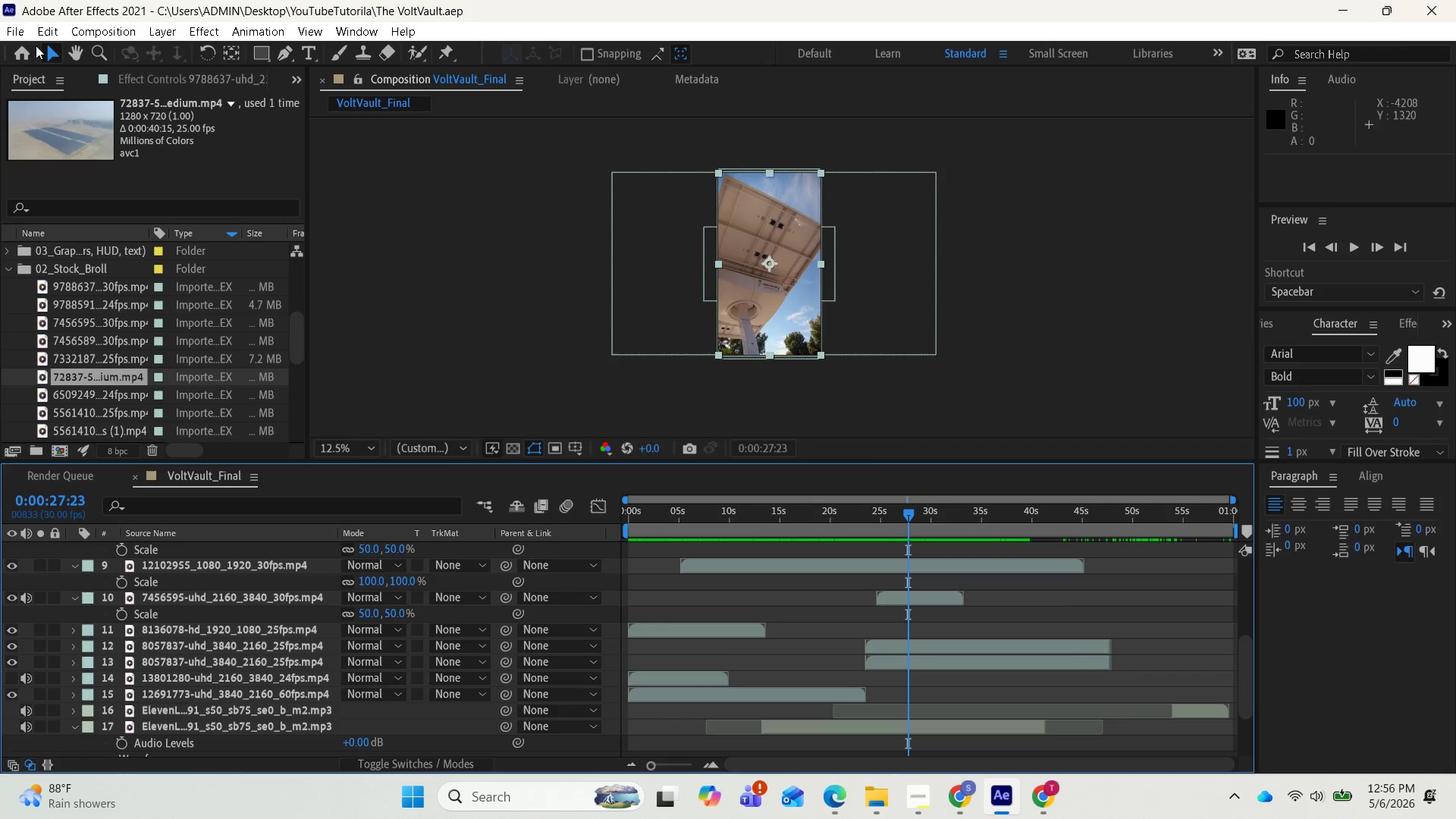 
left_click([42, 38])
 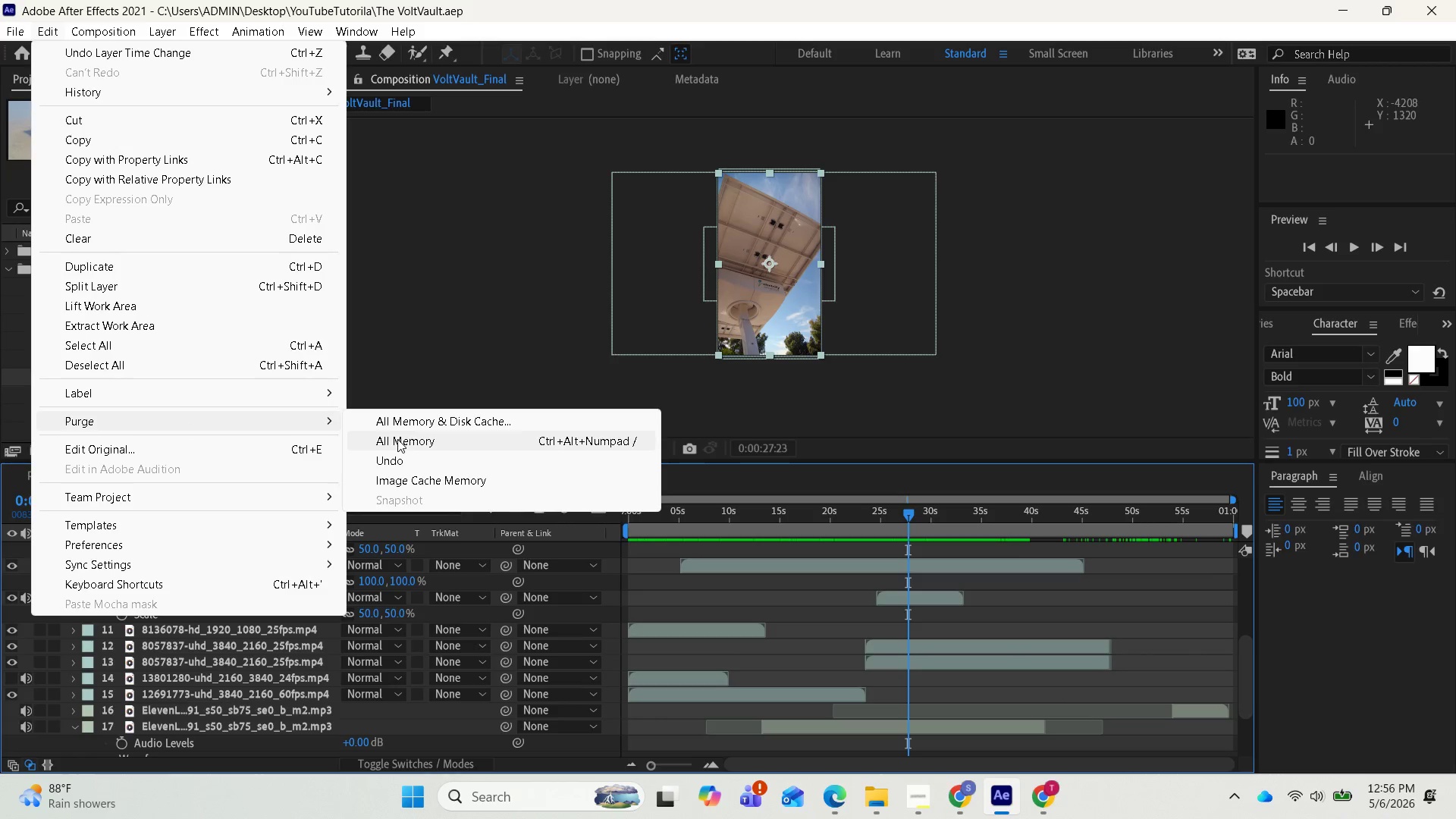 
wait(6.06)
 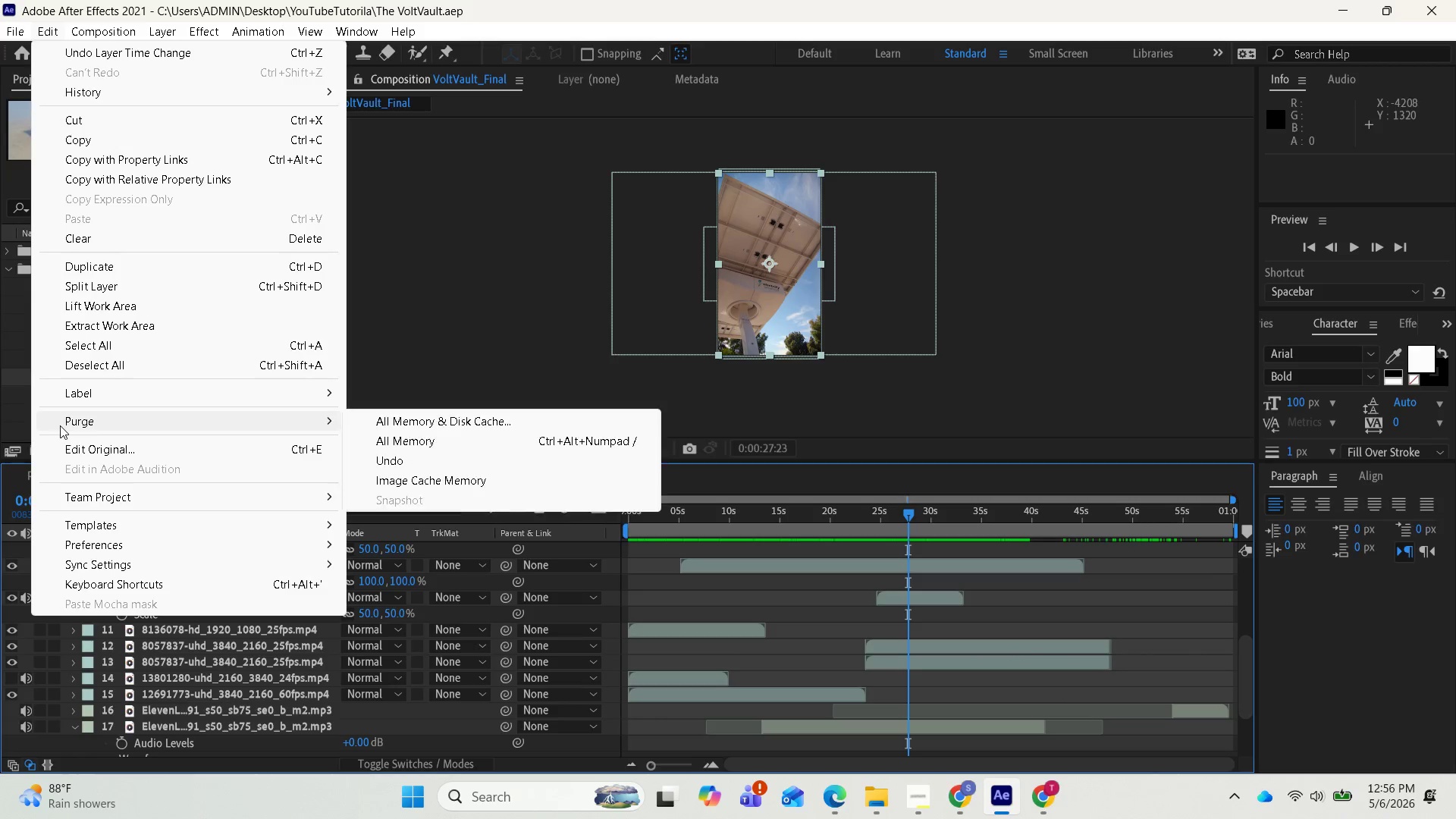 
left_click([440, 422])
 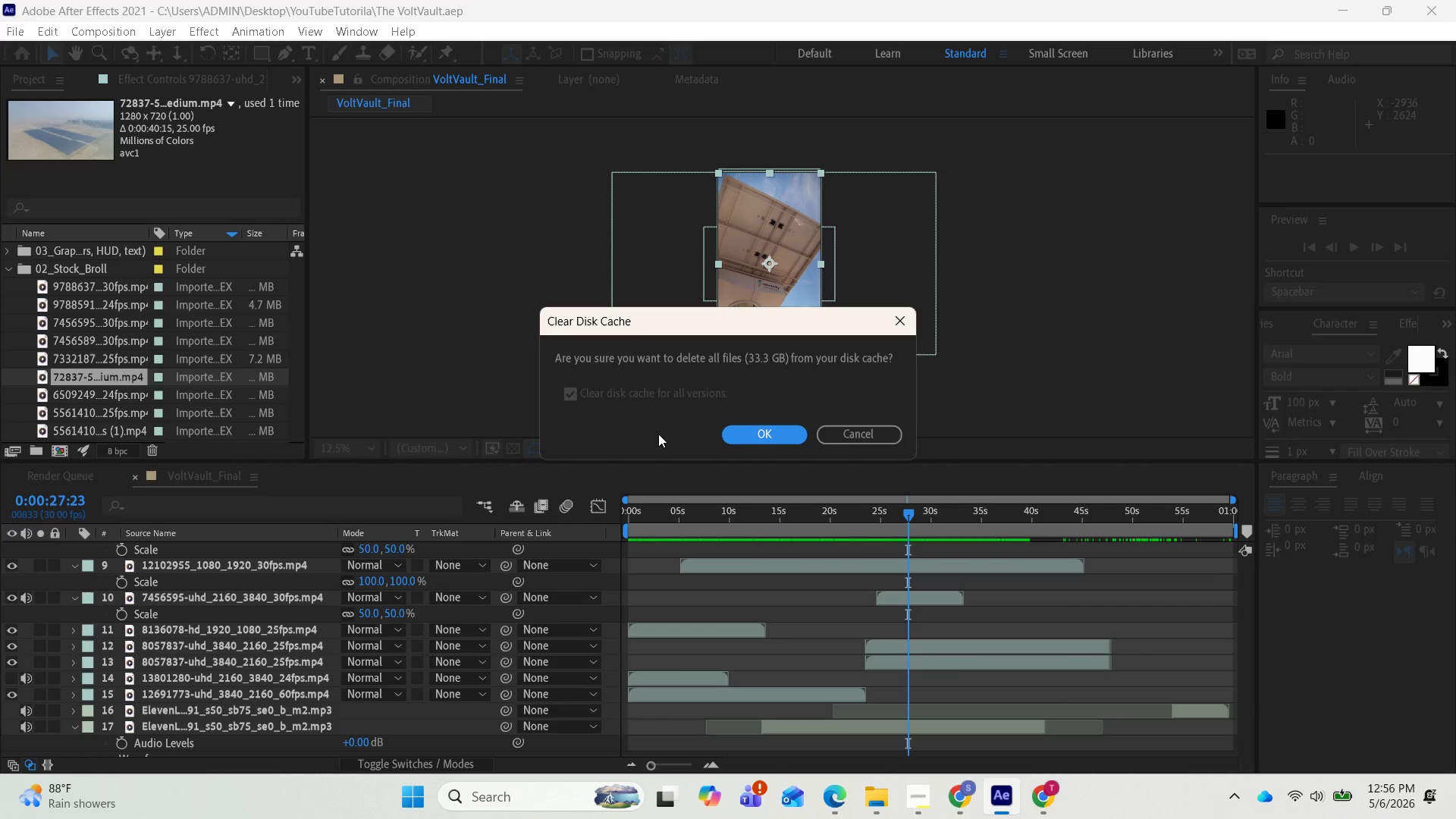 
wait(5.83)
 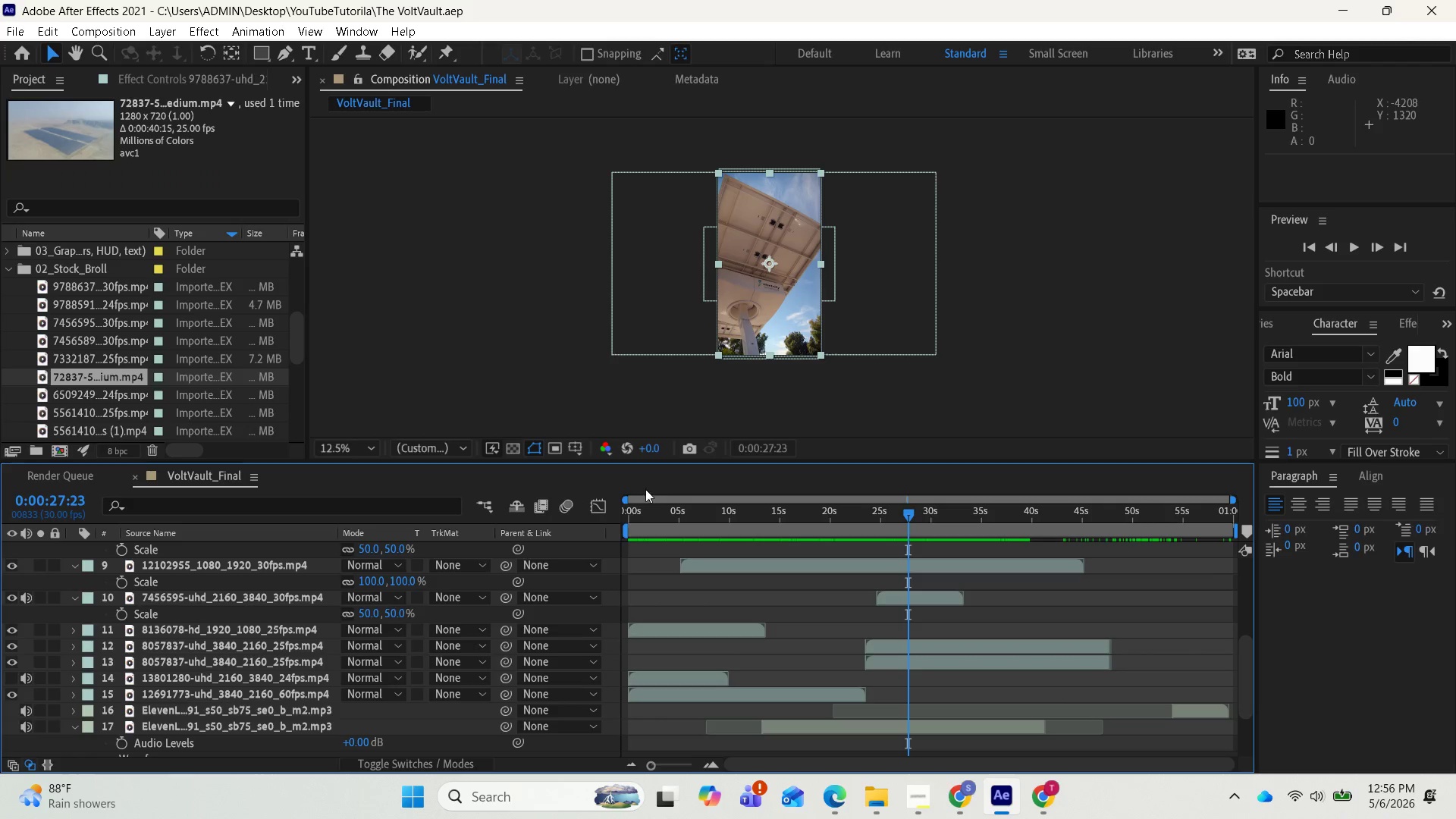 
left_click([755, 436])
 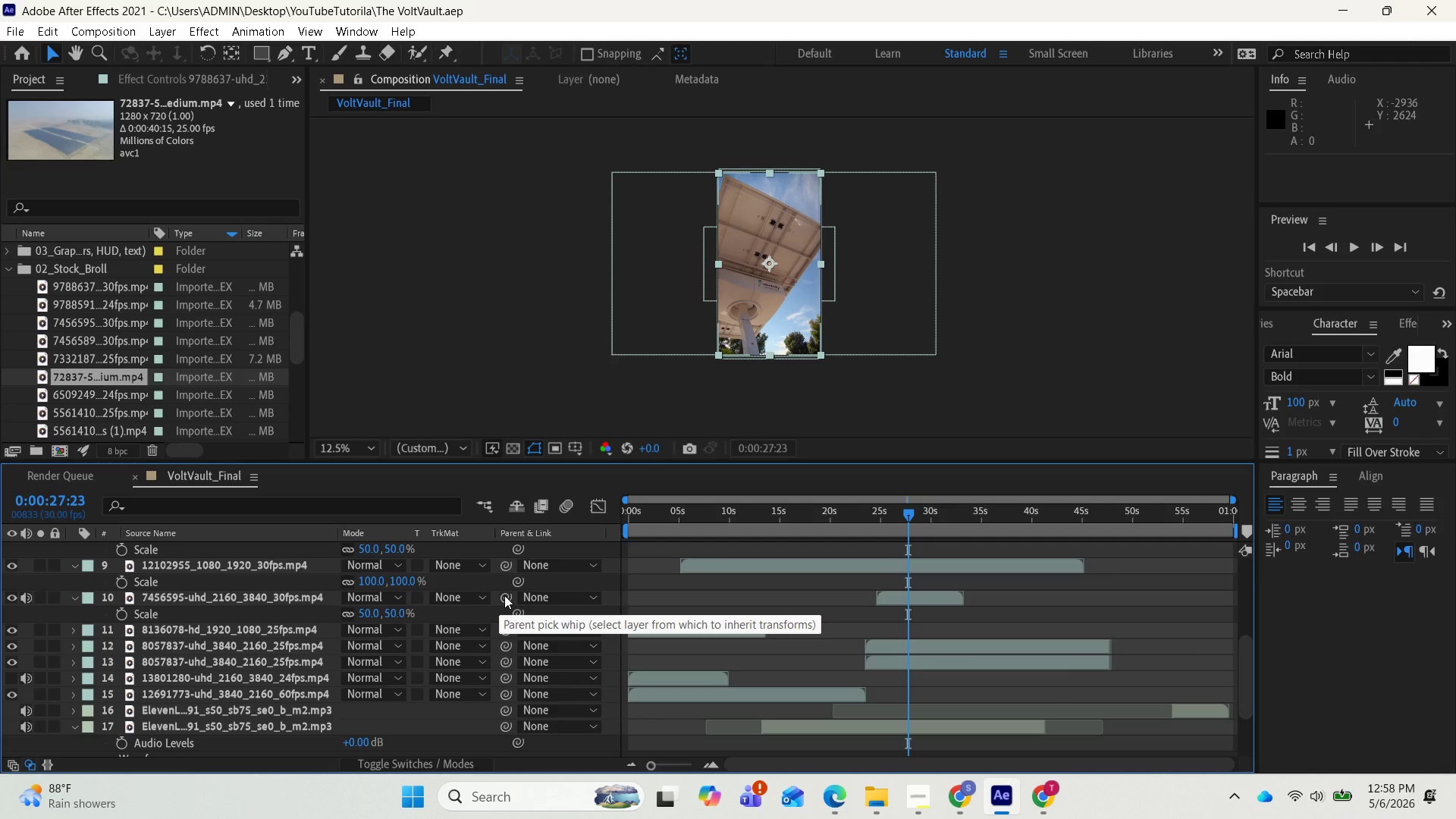 
wait(91.08)
 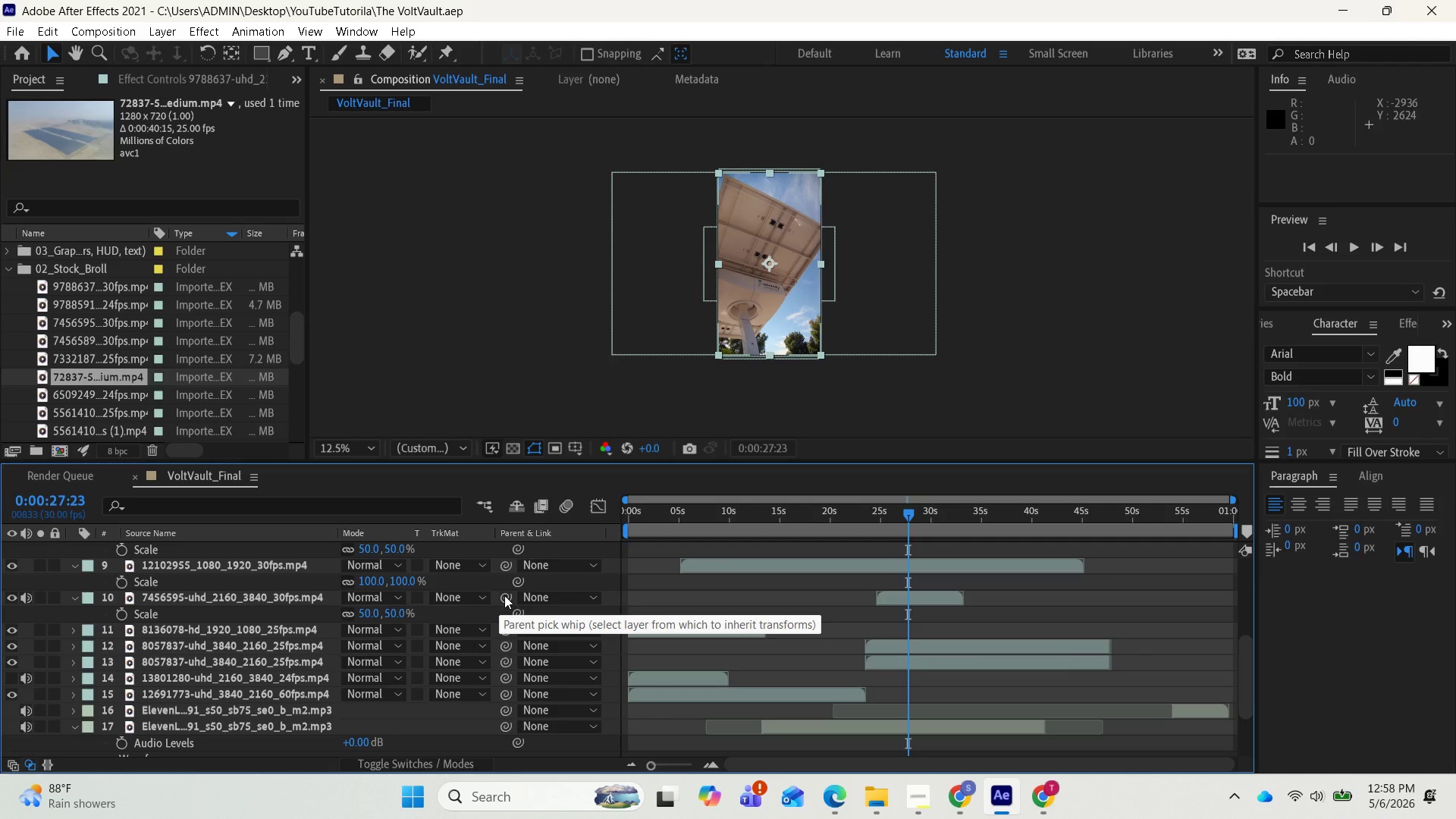 
left_click_drag(start_coordinate=[910, 516], to_coordinate=[972, 522])
 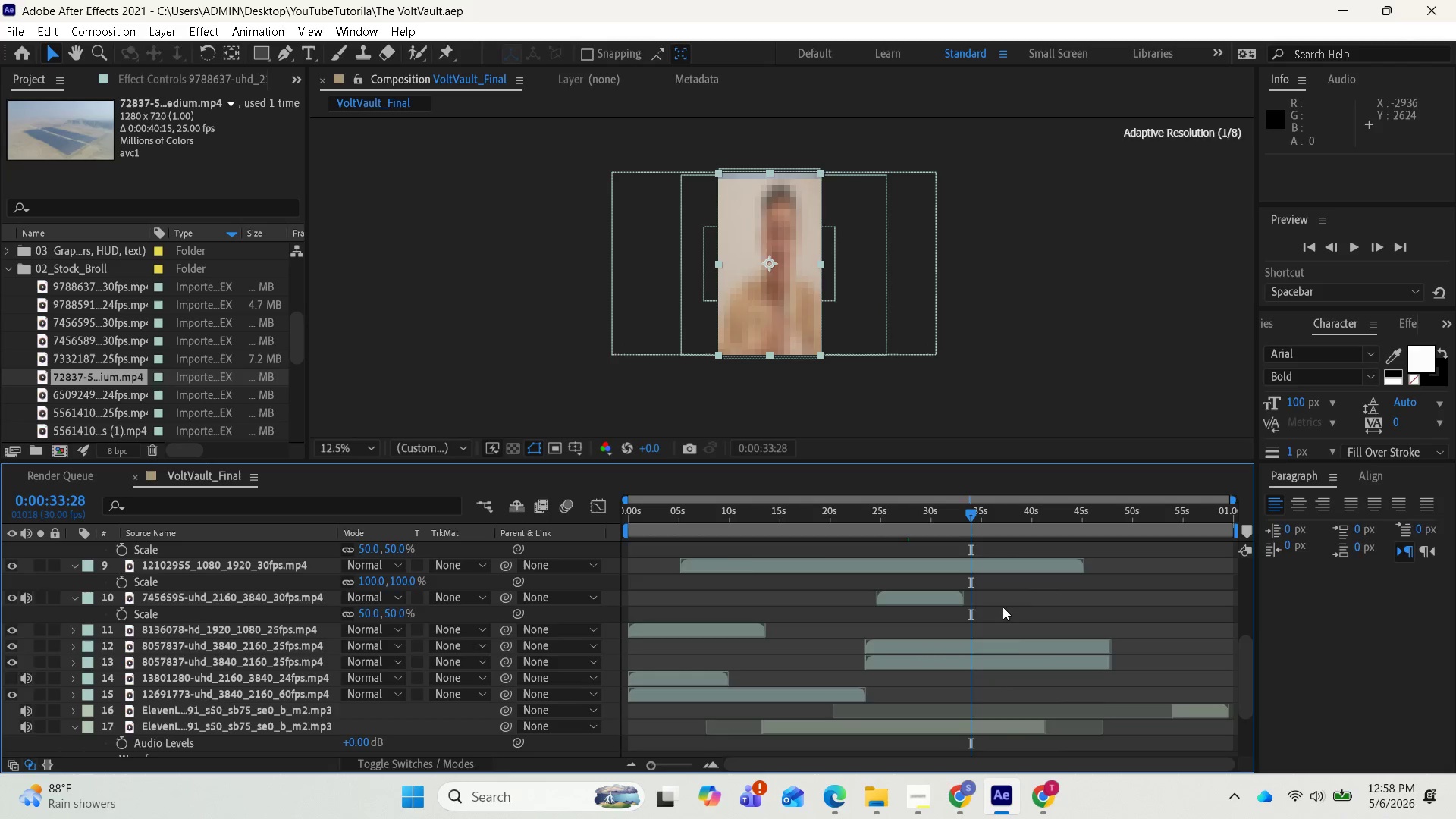 
scroll: coordinate [1000, 601], scroll_direction: up, amount: 3.0
 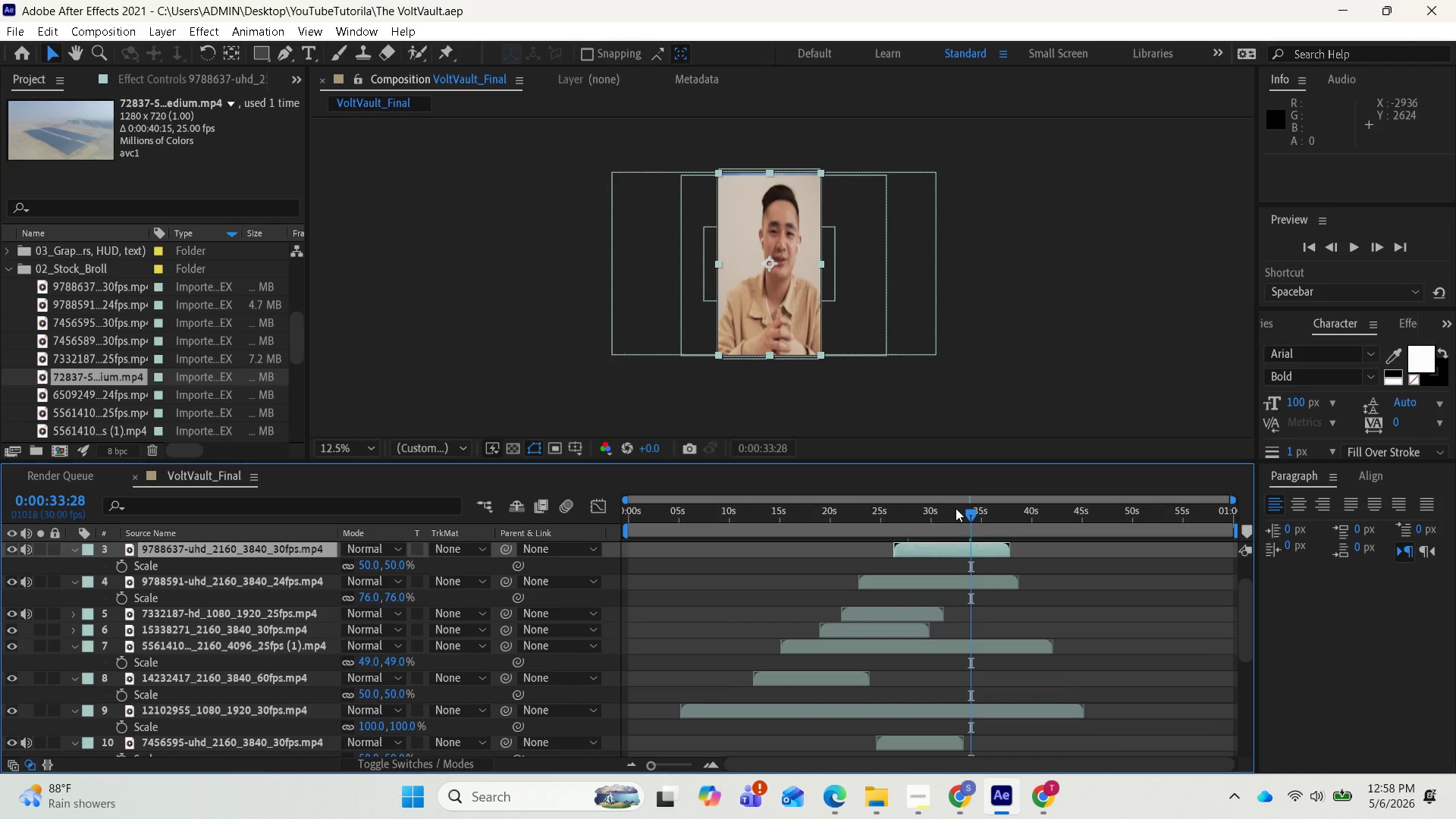 
left_click_drag(start_coordinate=[965, 509], to_coordinate=[845, 512])
 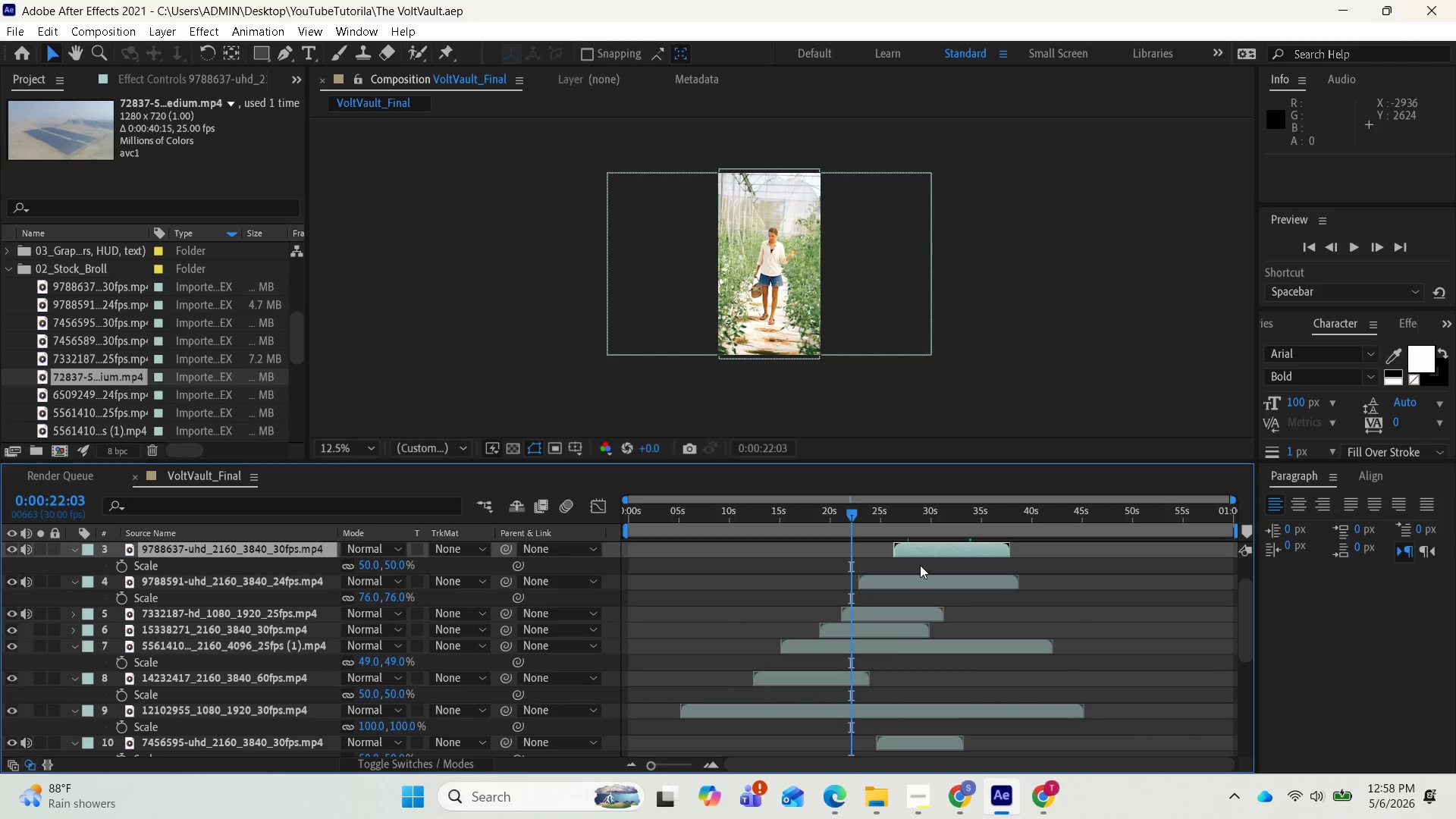 
key(Space)
 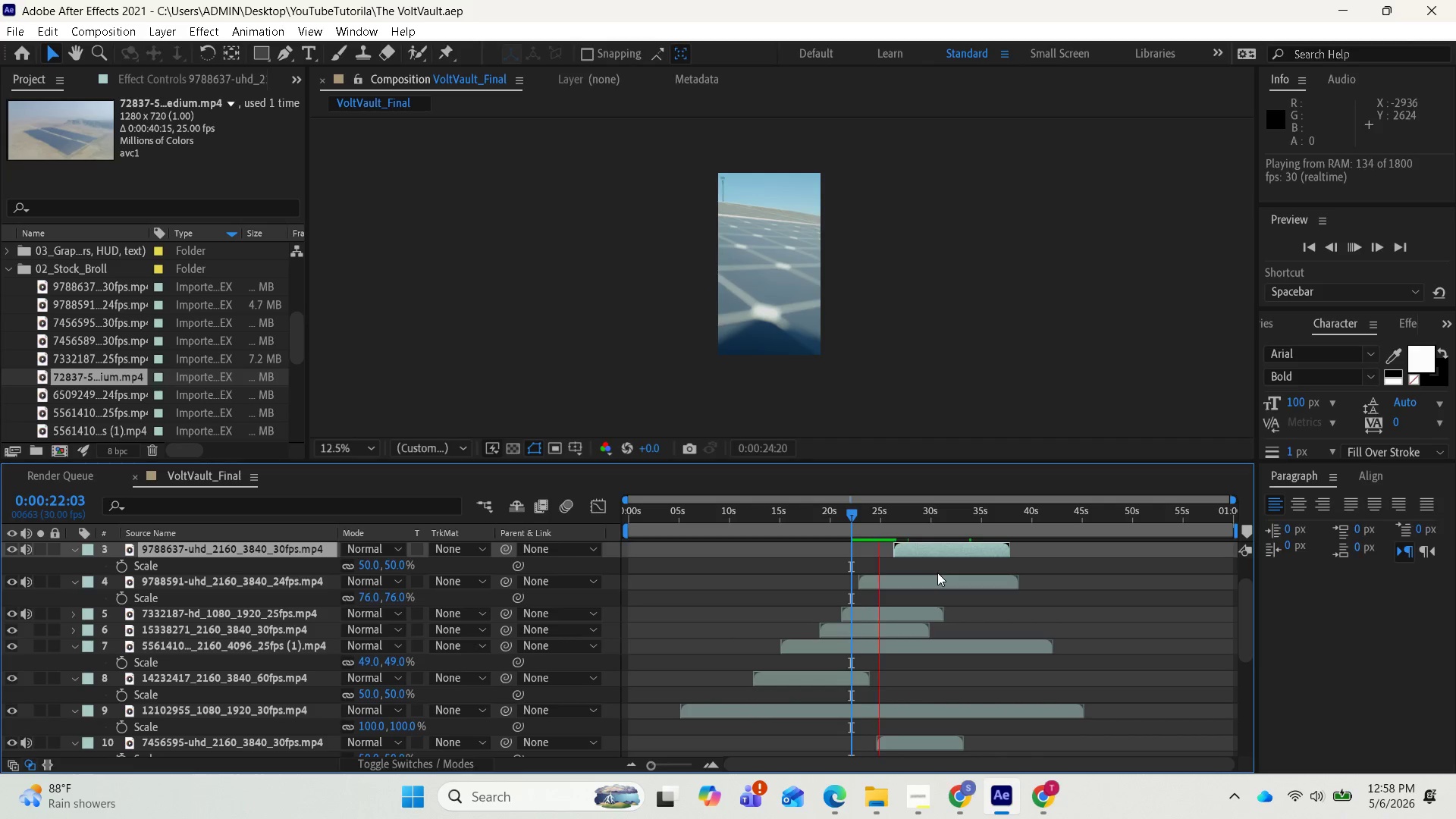 
wait(5.01)
 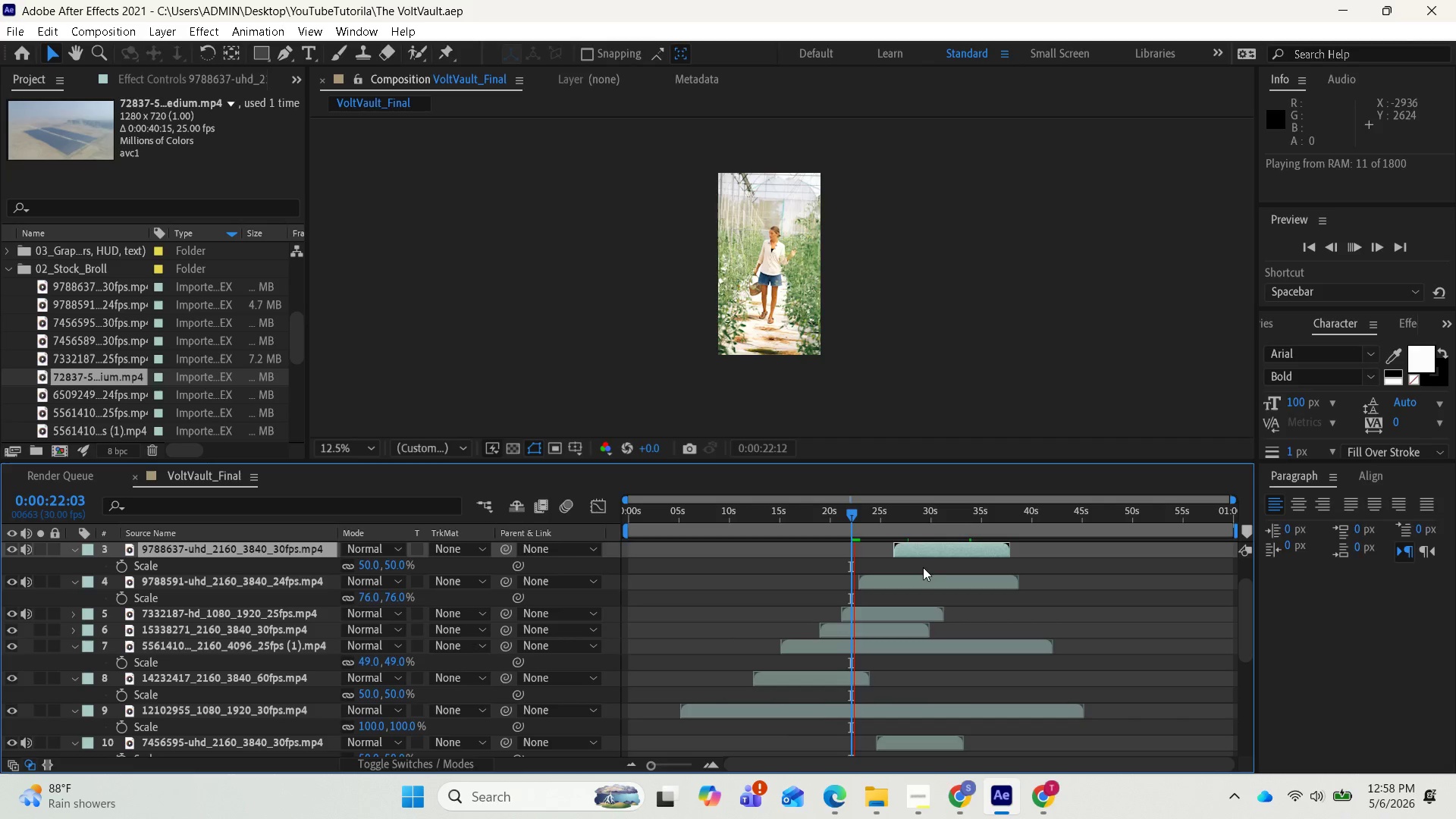 
key(Space)
 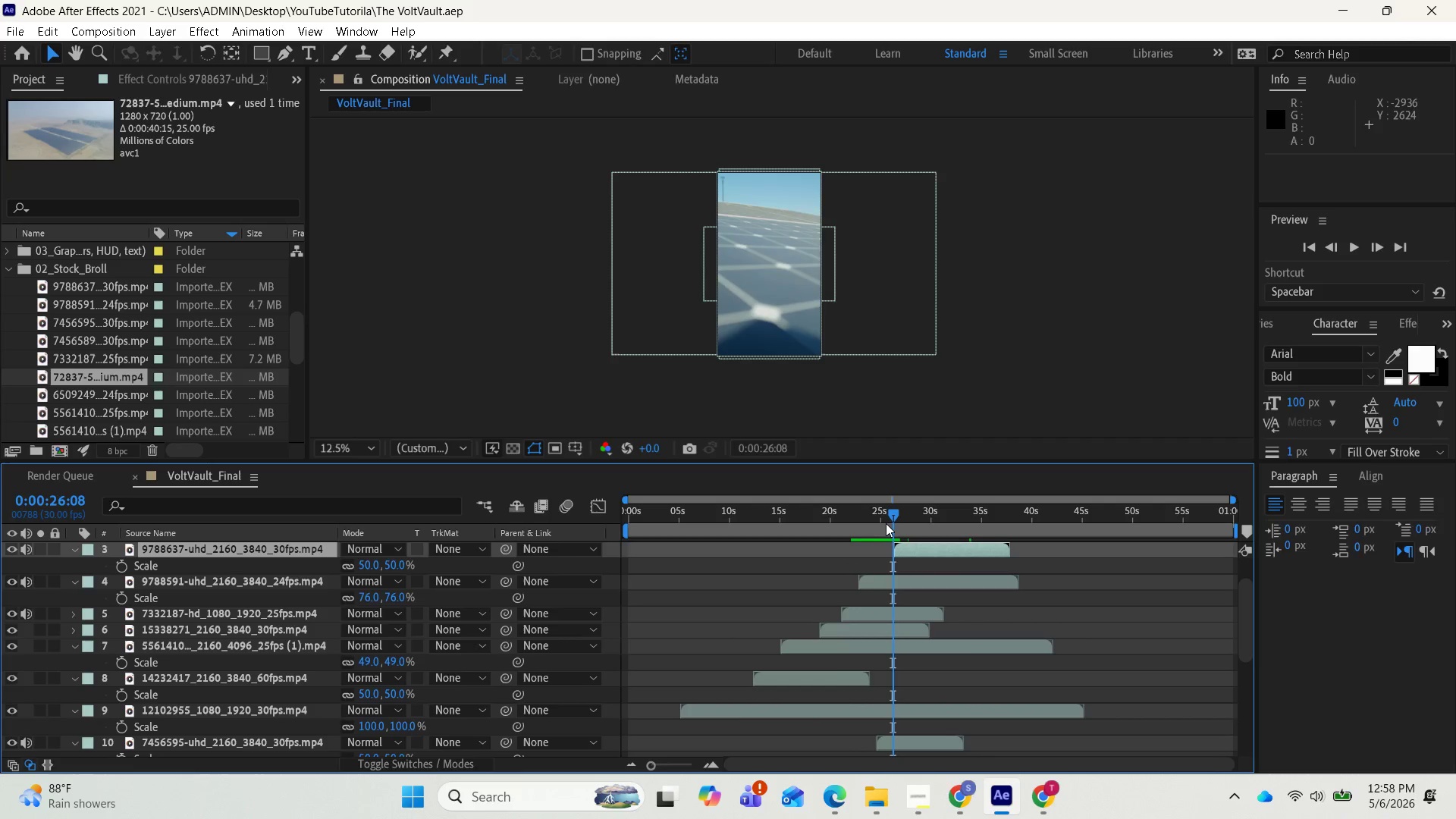 
left_click_drag(start_coordinate=[890, 521], to_coordinate=[846, 516])
 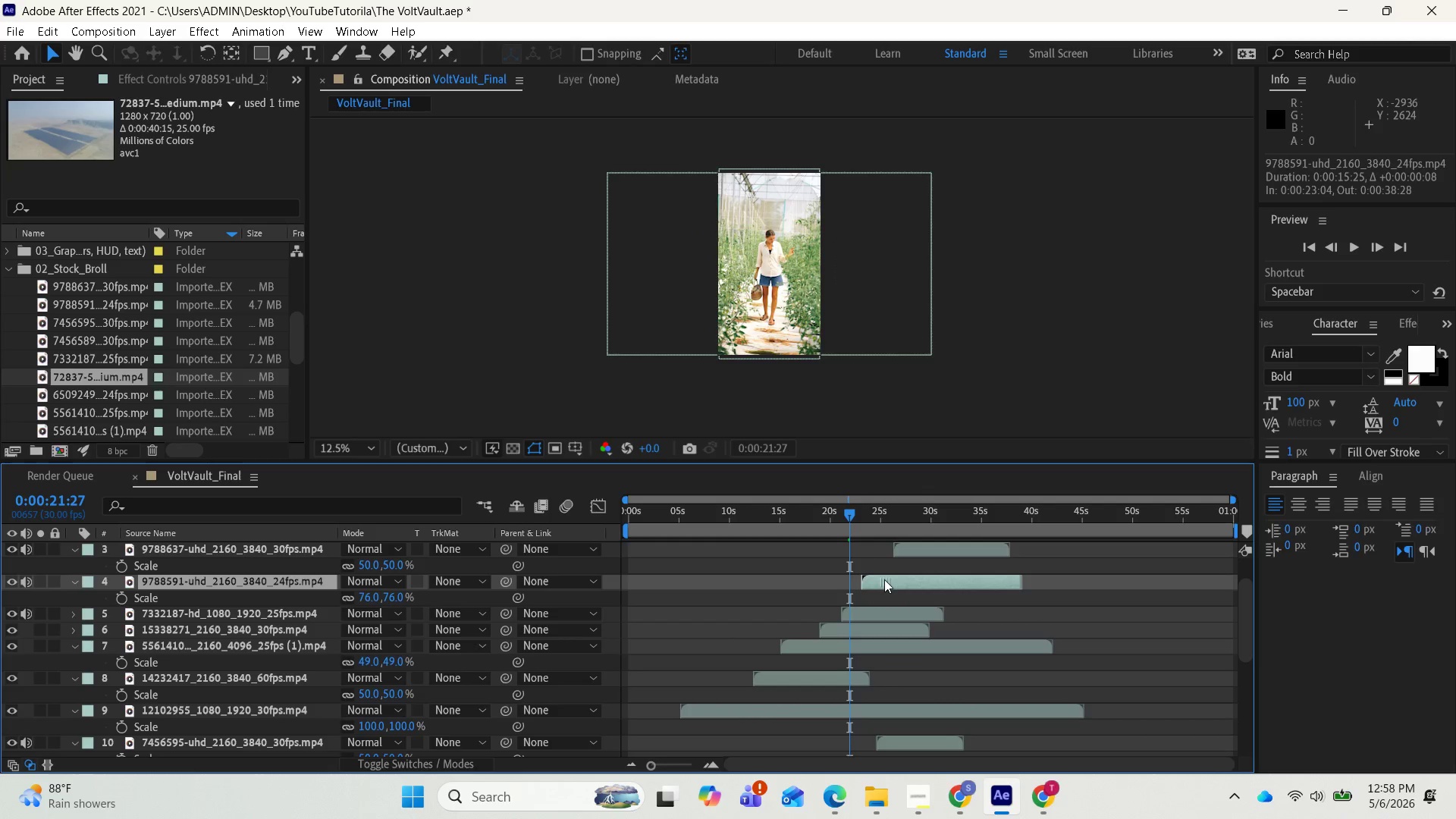 
key(Space)
 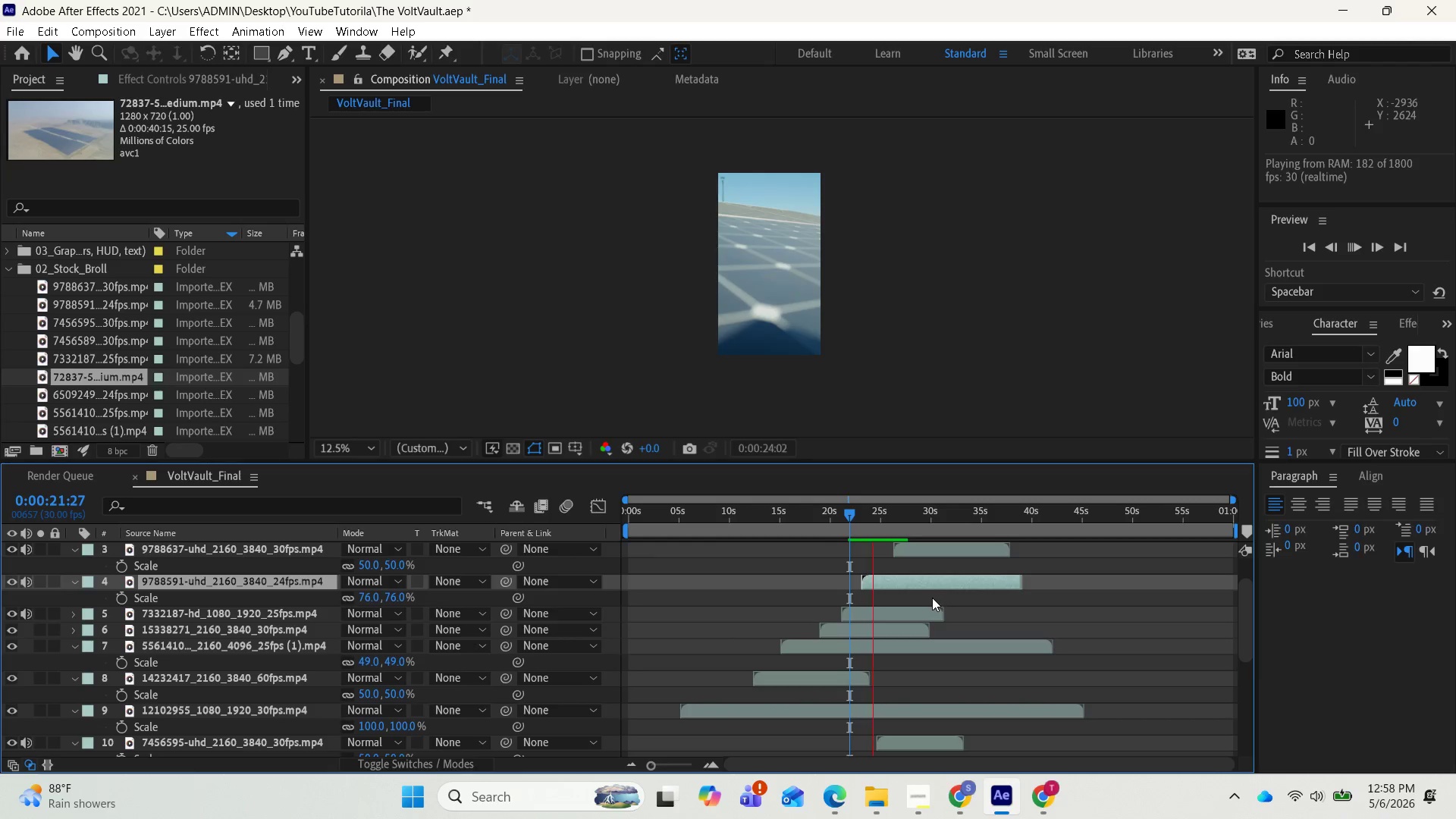 
wait(8.48)
 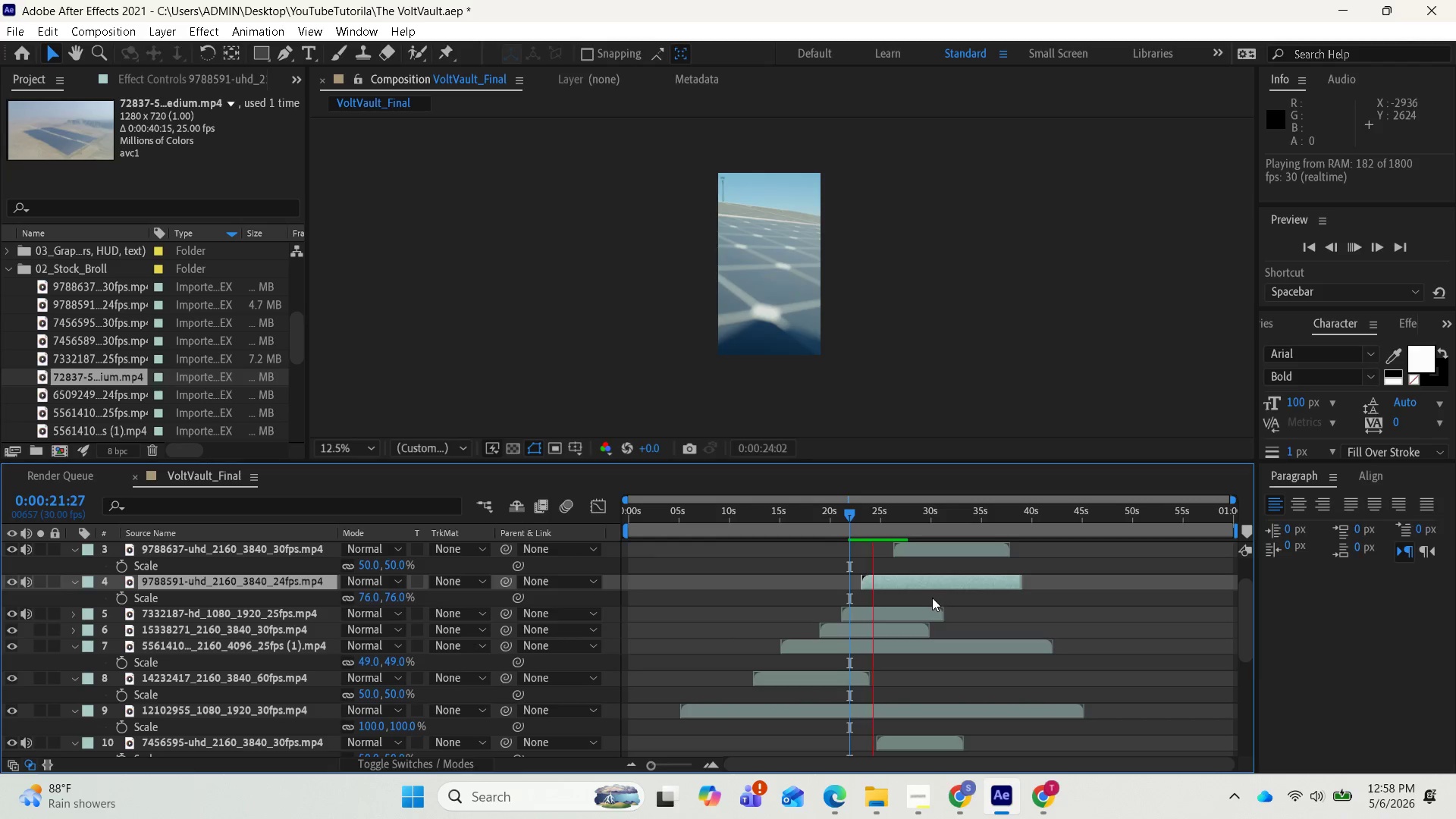 
key(Space)
 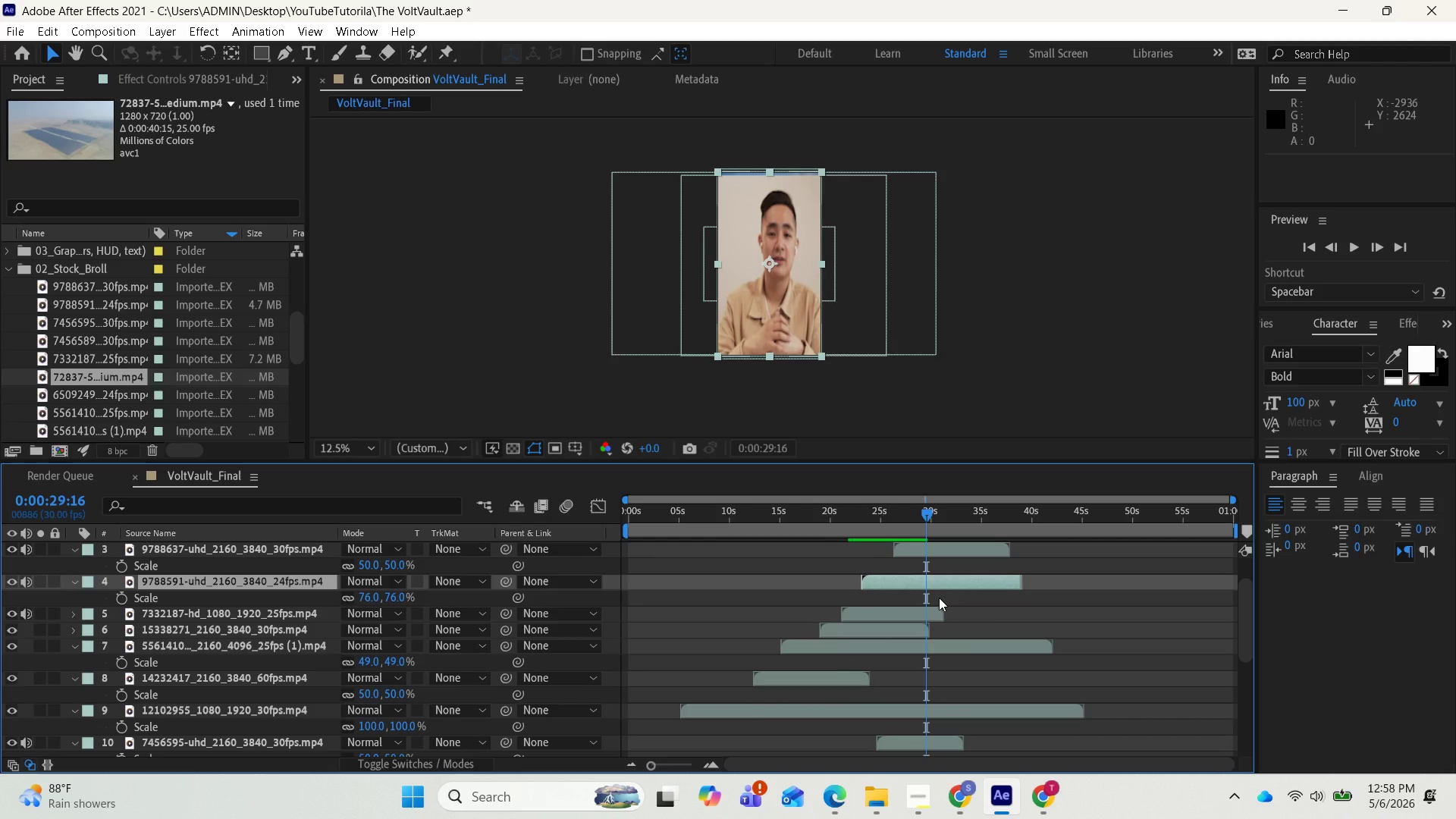 
key(Space)
 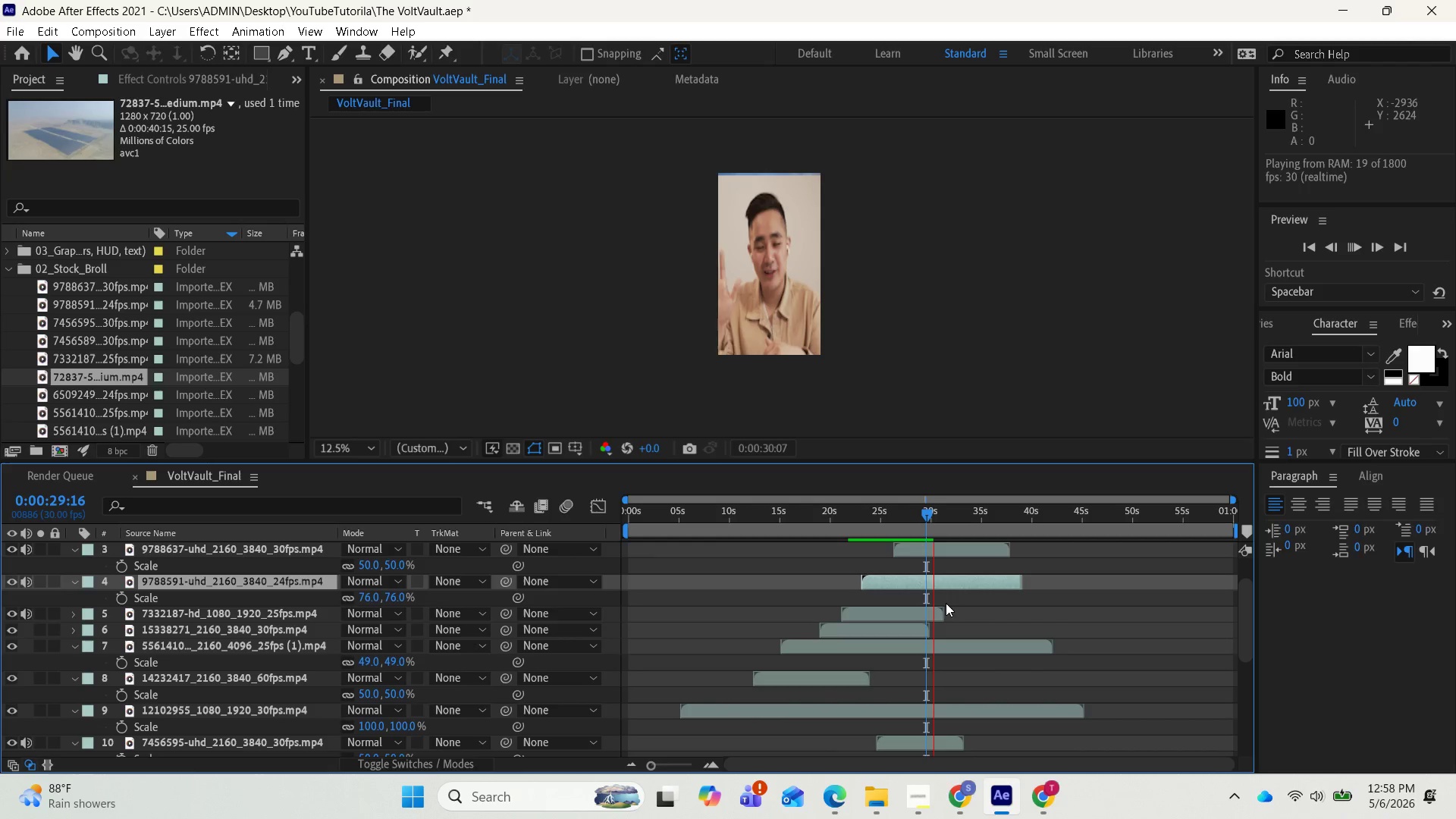 
wait(6.22)
 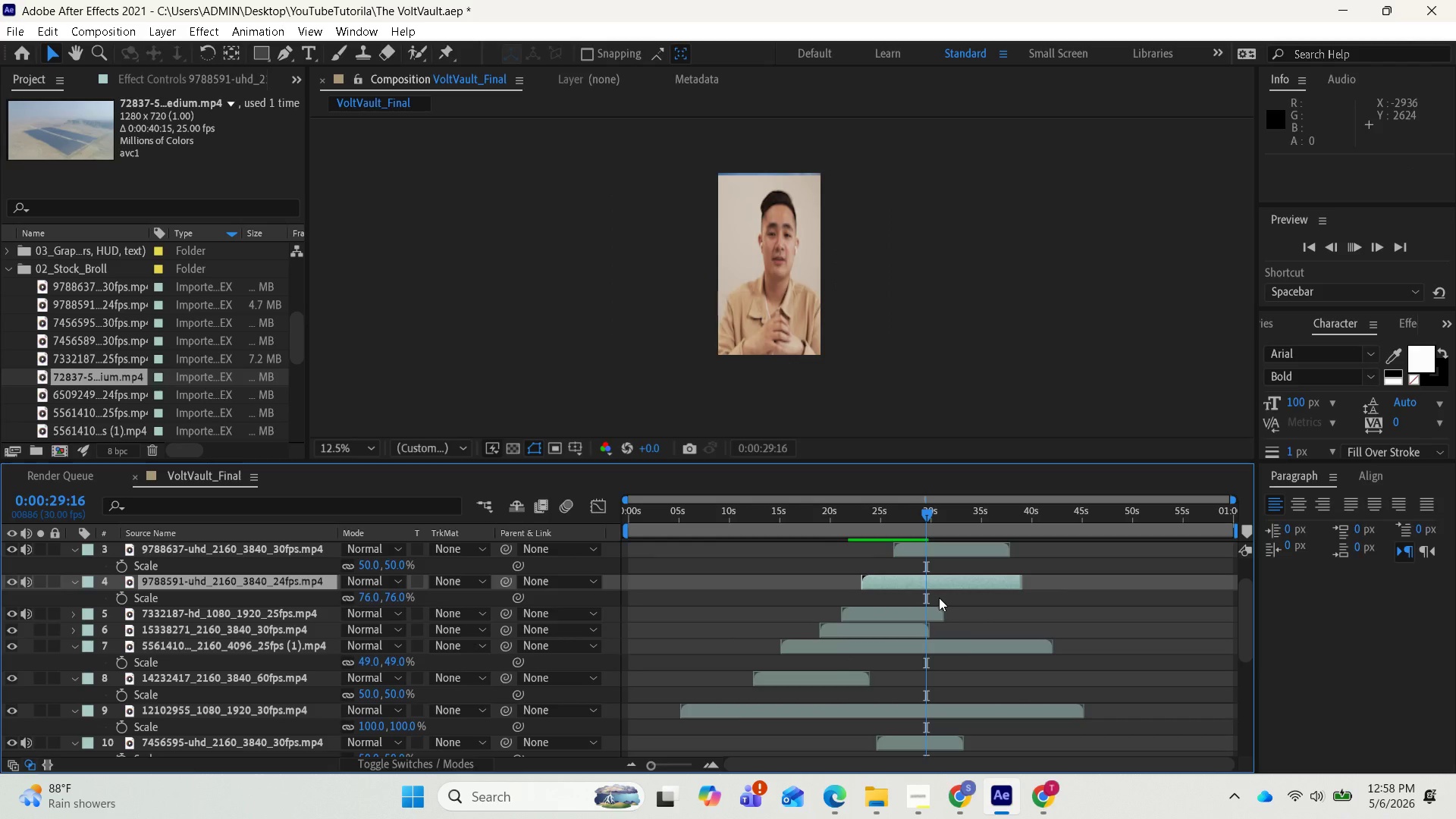 
key(Space)
 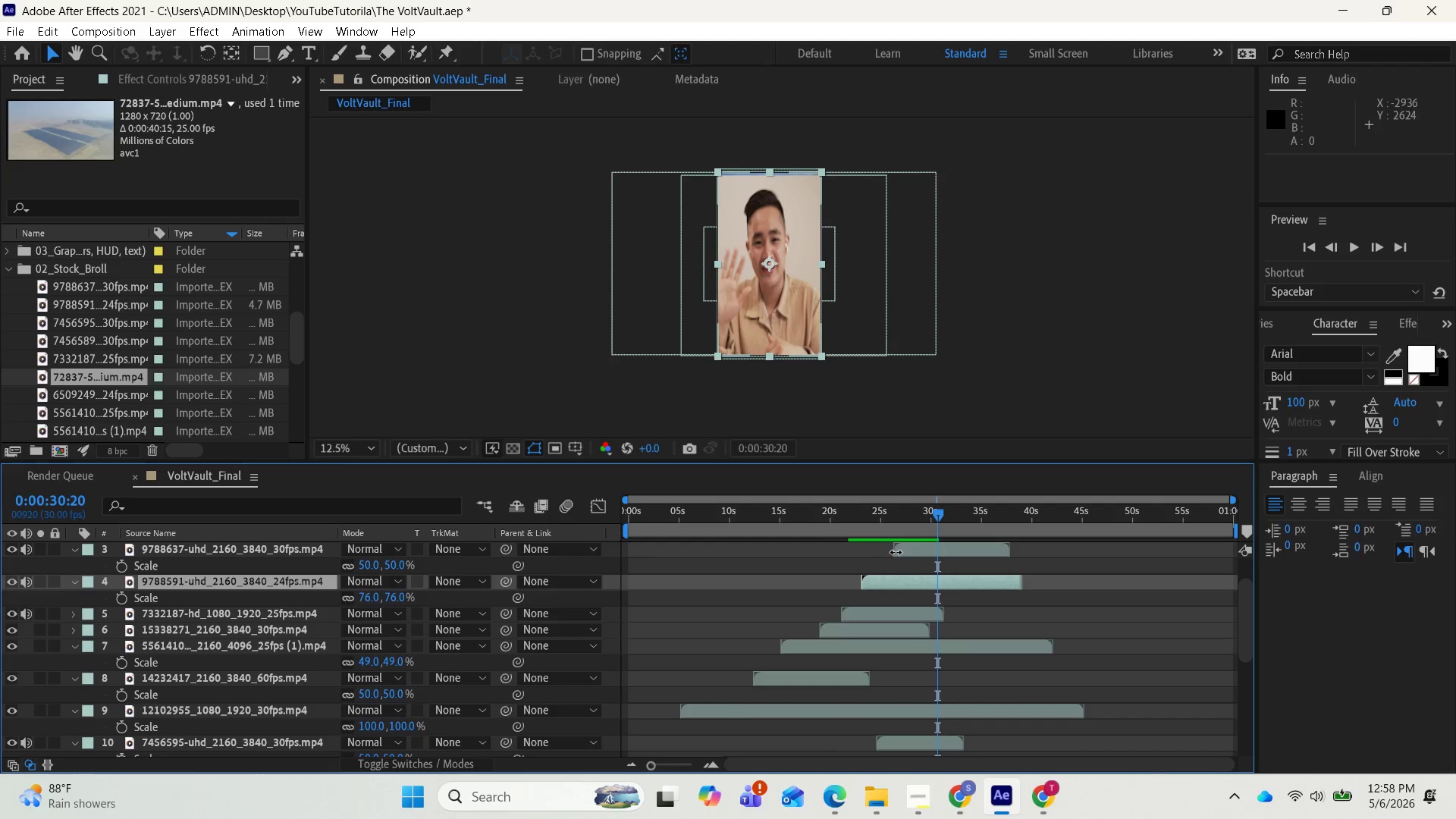 
left_click_drag(start_coordinate=[896, 552], to_coordinate=[946, 555])
 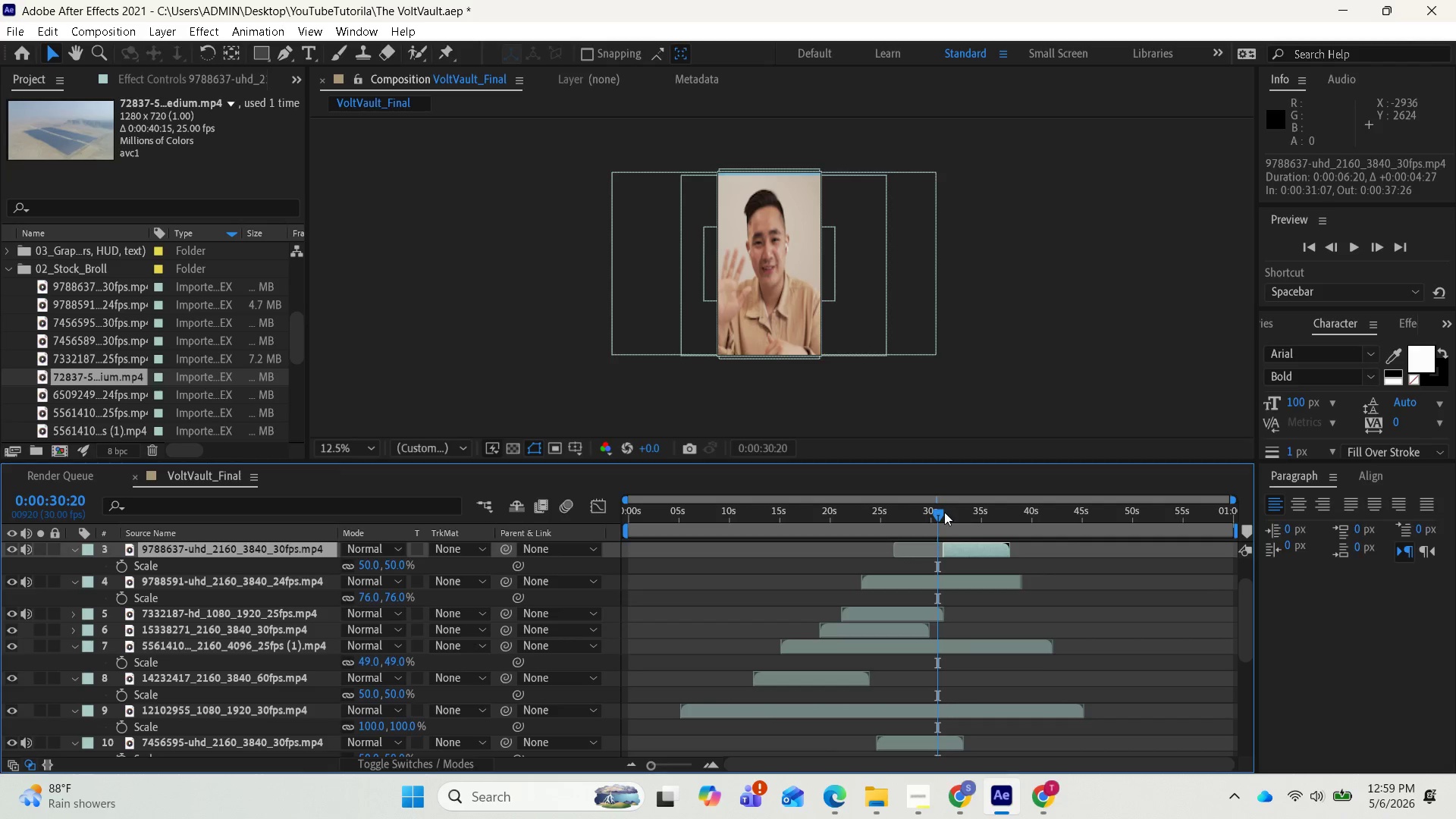 
left_click_drag(start_coordinate=[943, 512], to_coordinate=[912, 513])
 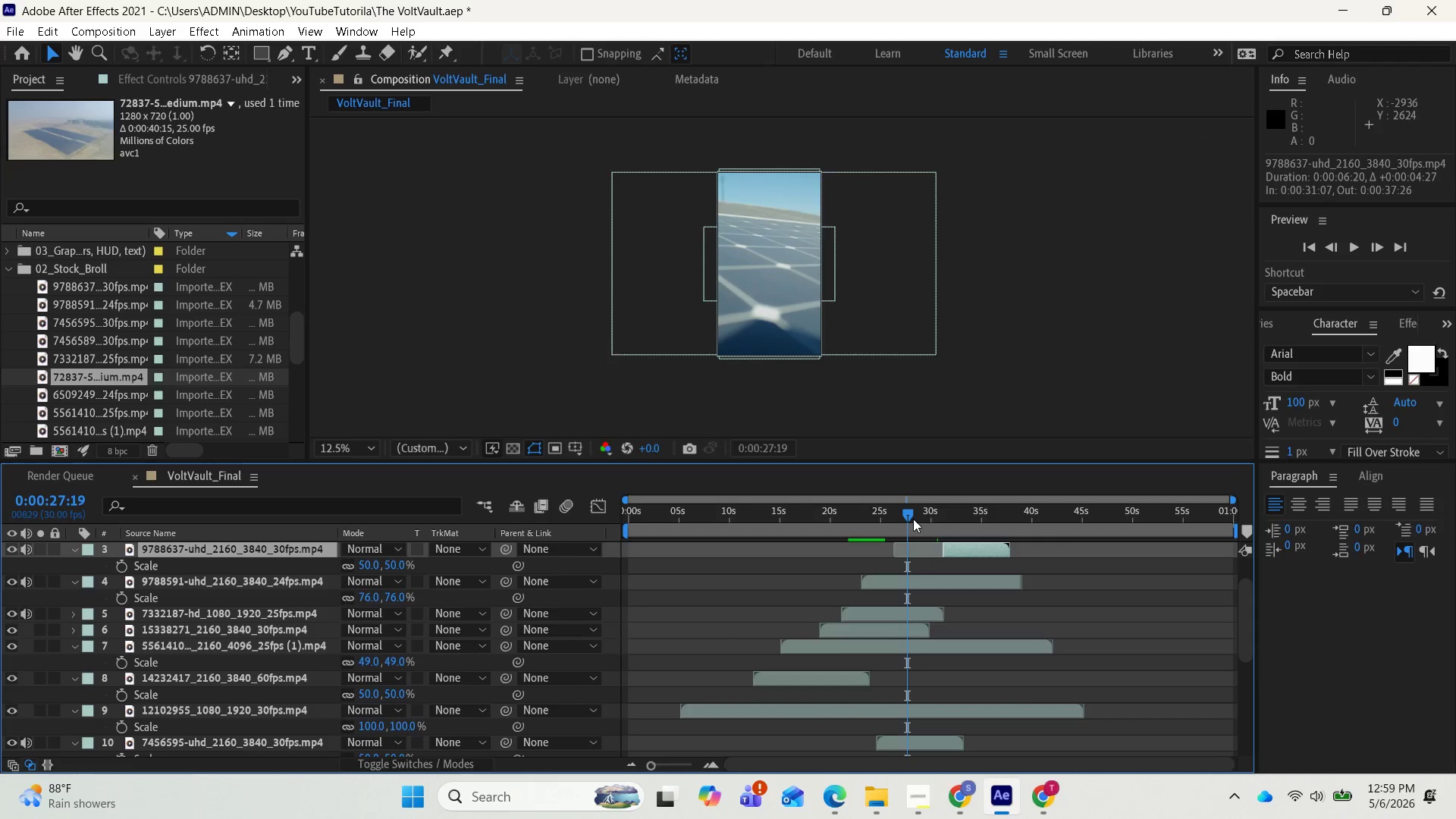 
left_click_drag(start_coordinate=[912, 513], to_coordinate=[934, 507])
 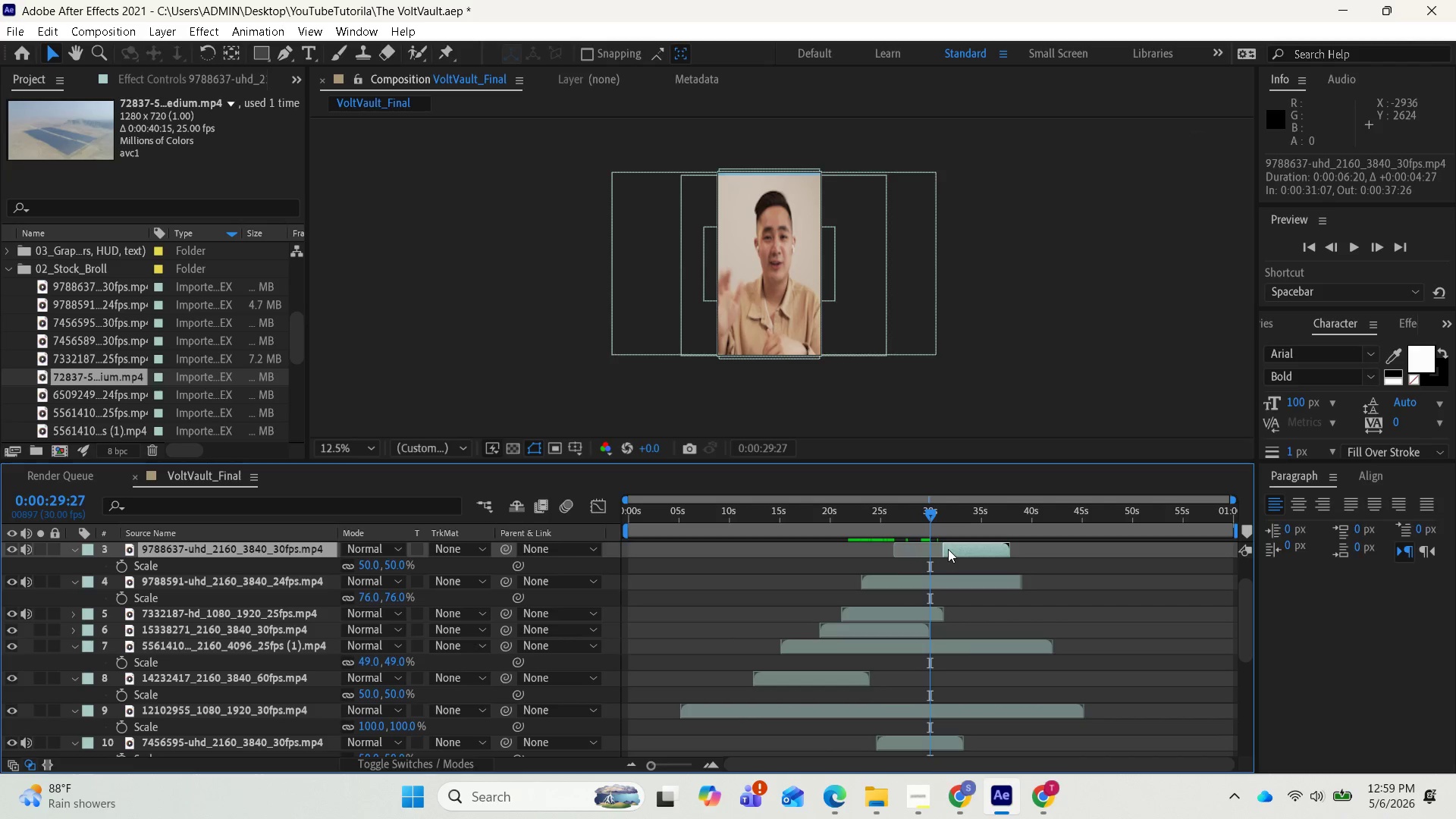 
scroll: coordinate [984, 604], scroll_direction: up, amount: 2.0
 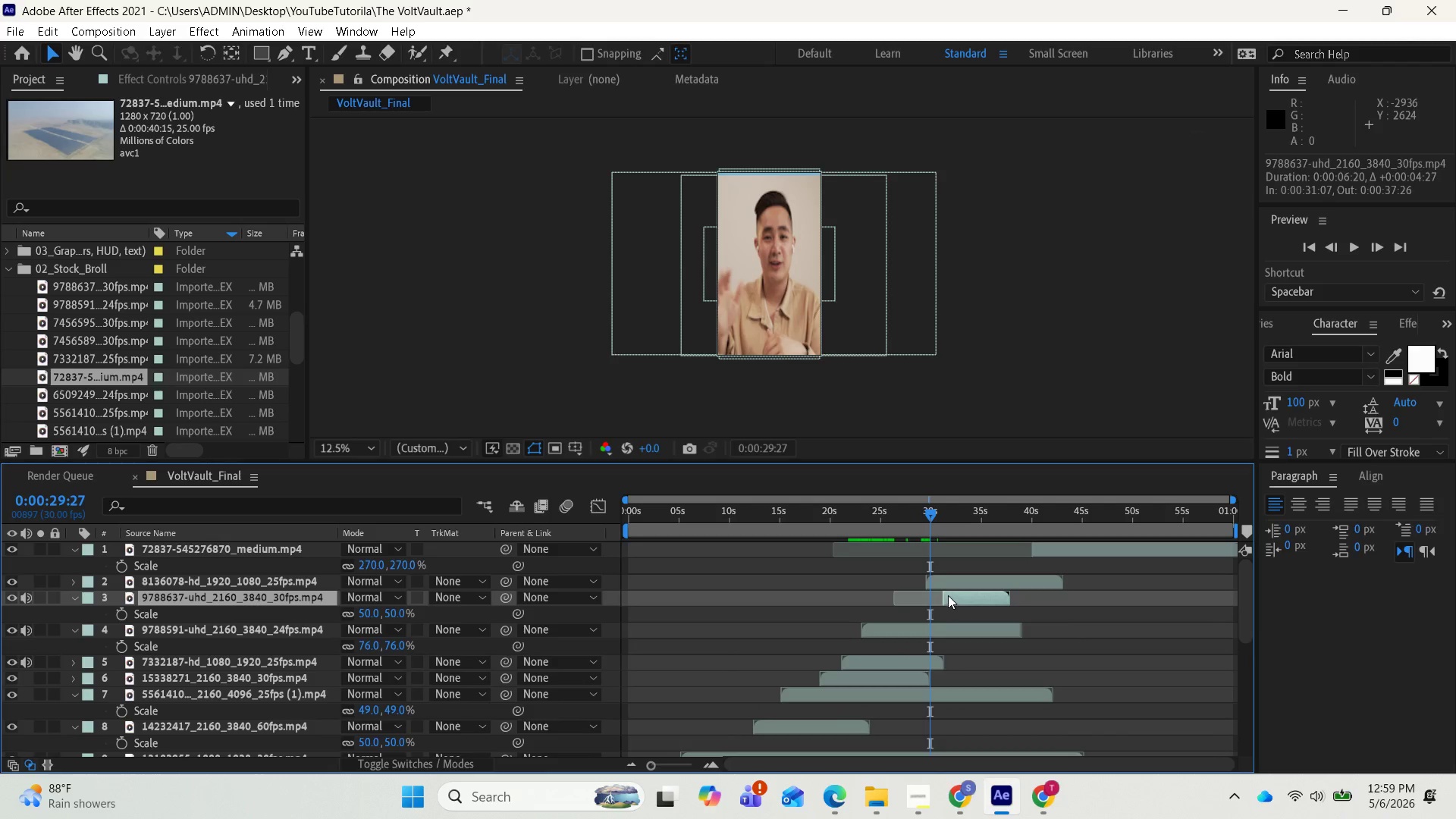 
left_click_drag(start_coordinate=[947, 594], to_coordinate=[886, 600])
 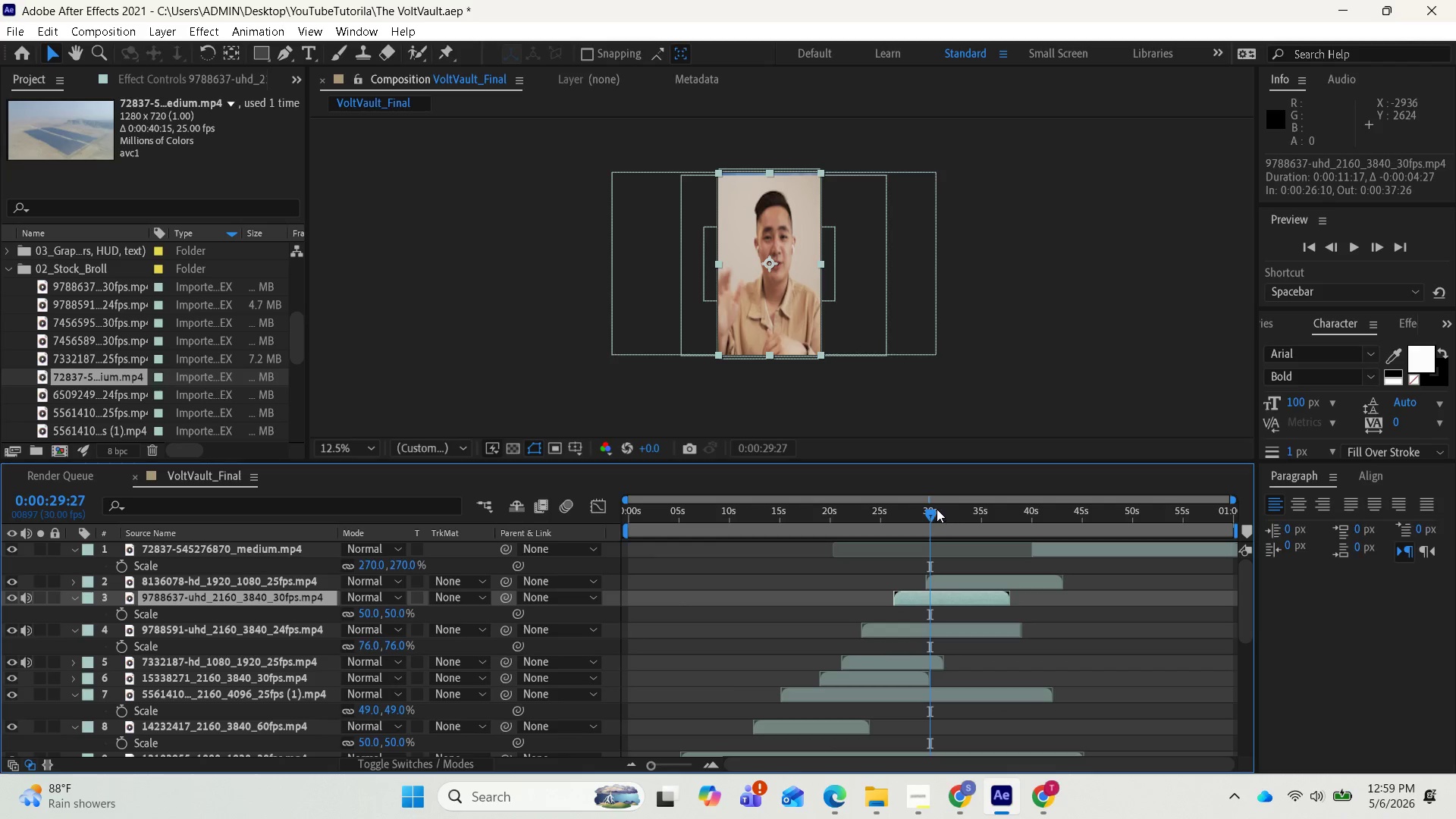 
left_click_drag(start_coordinate=[926, 508], to_coordinate=[921, 510])
 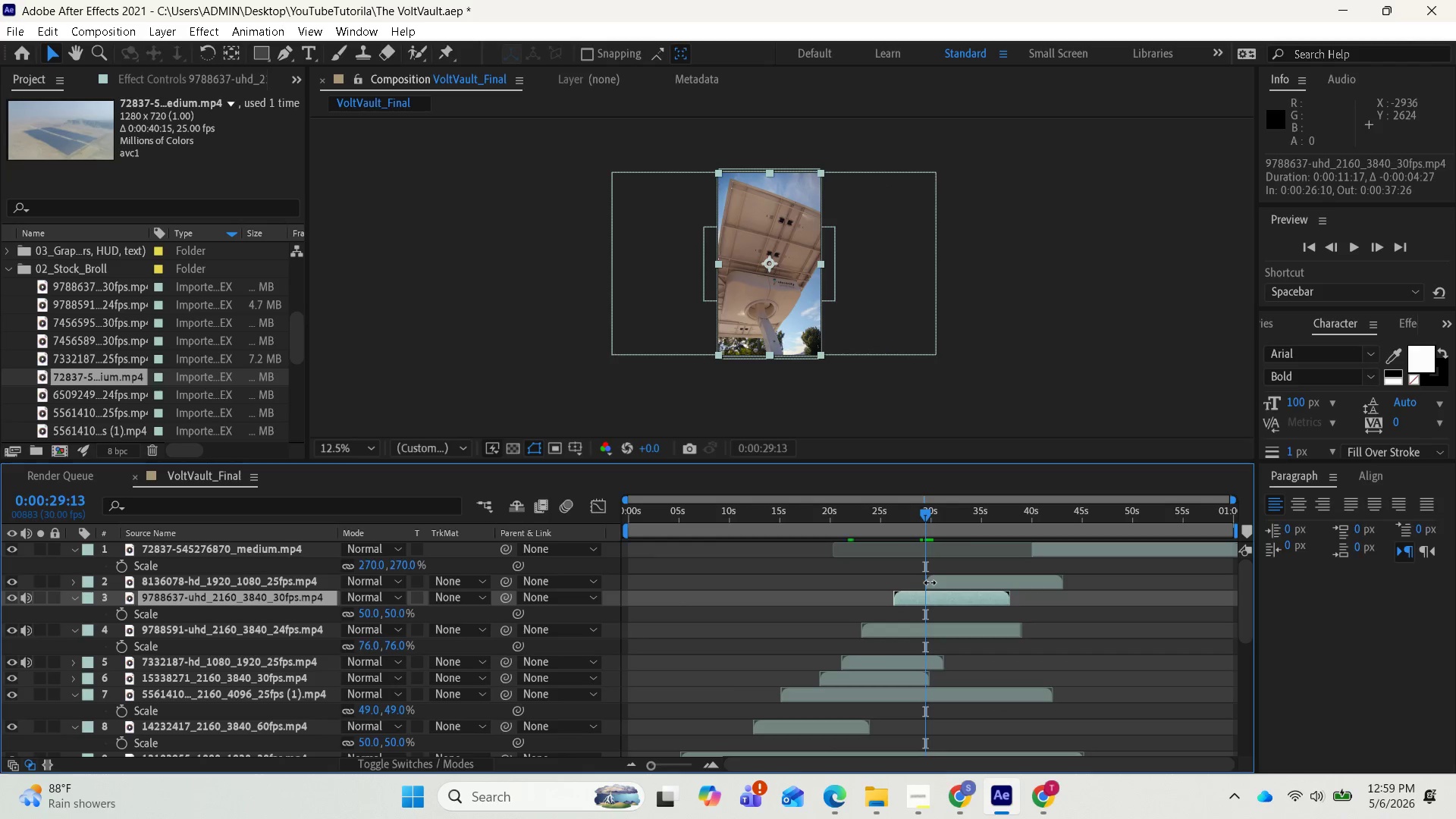 
left_click_drag(start_coordinate=[927, 582], to_coordinate=[965, 582])
 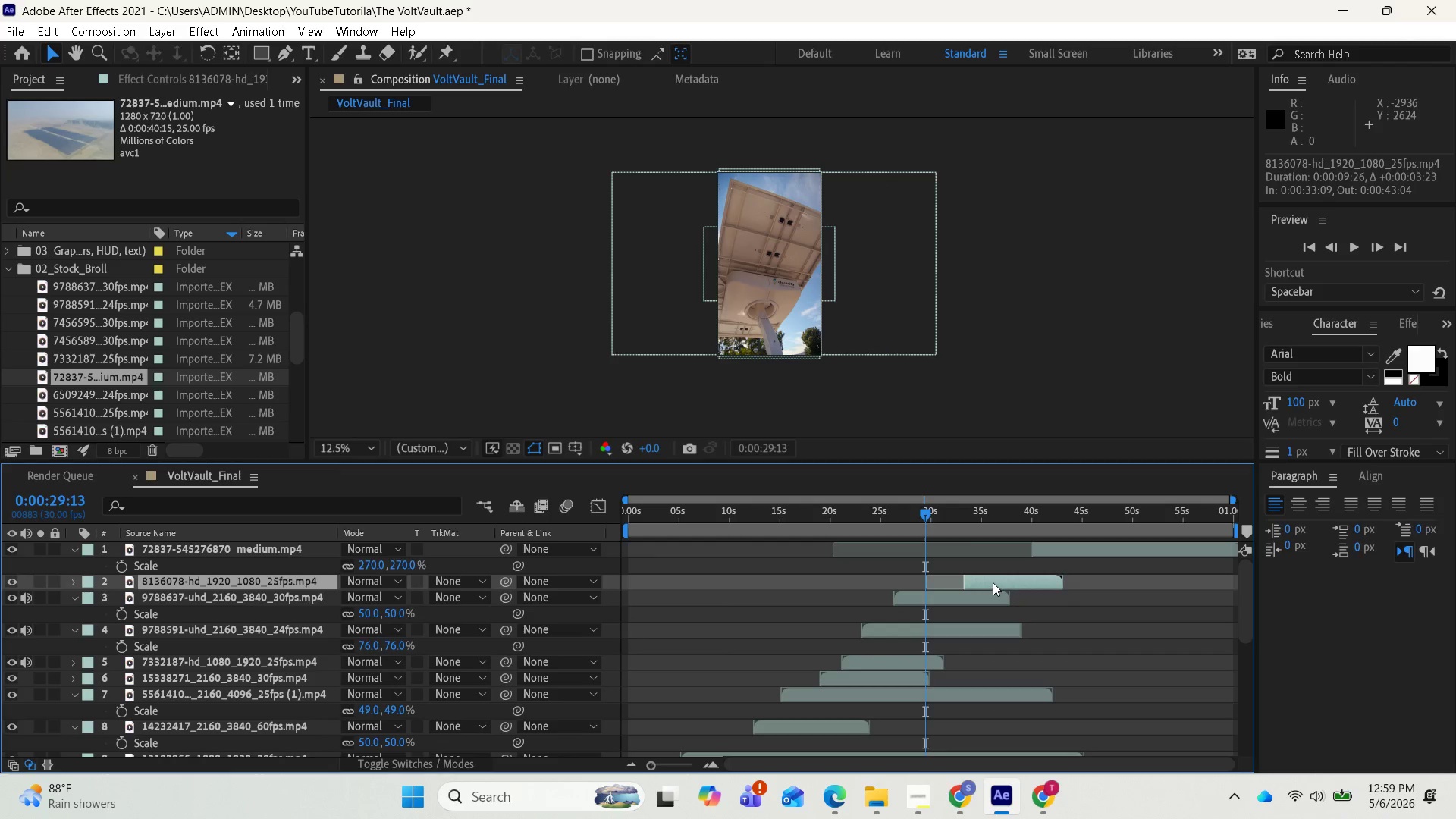 
left_click_drag(start_coordinate=[993, 582], to_coordinate=[950, 582])
 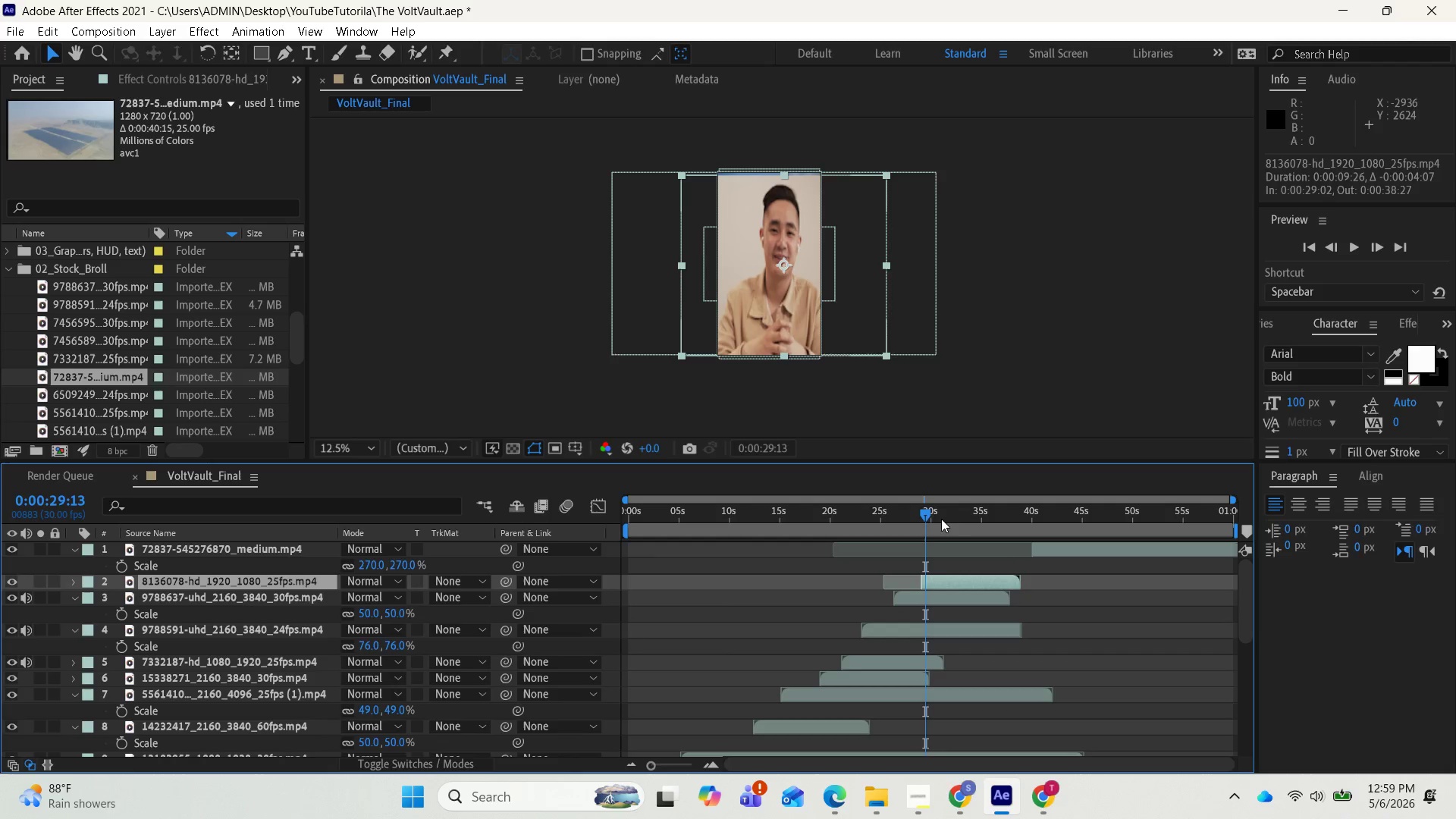 
left_click_drag(start_coordinate=[927, 515], to_coordinate=[926, 521])
 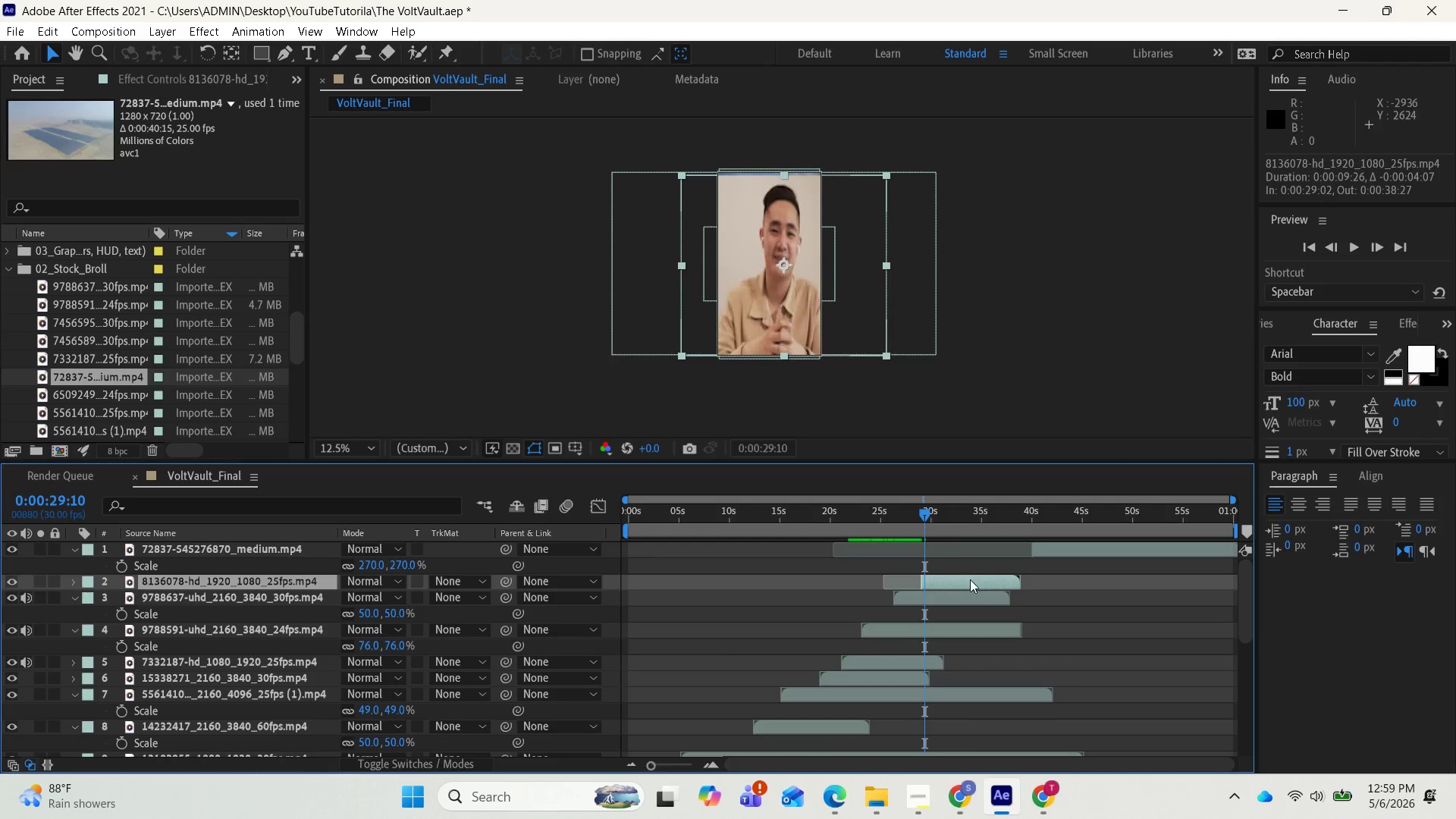 
key(Space)
 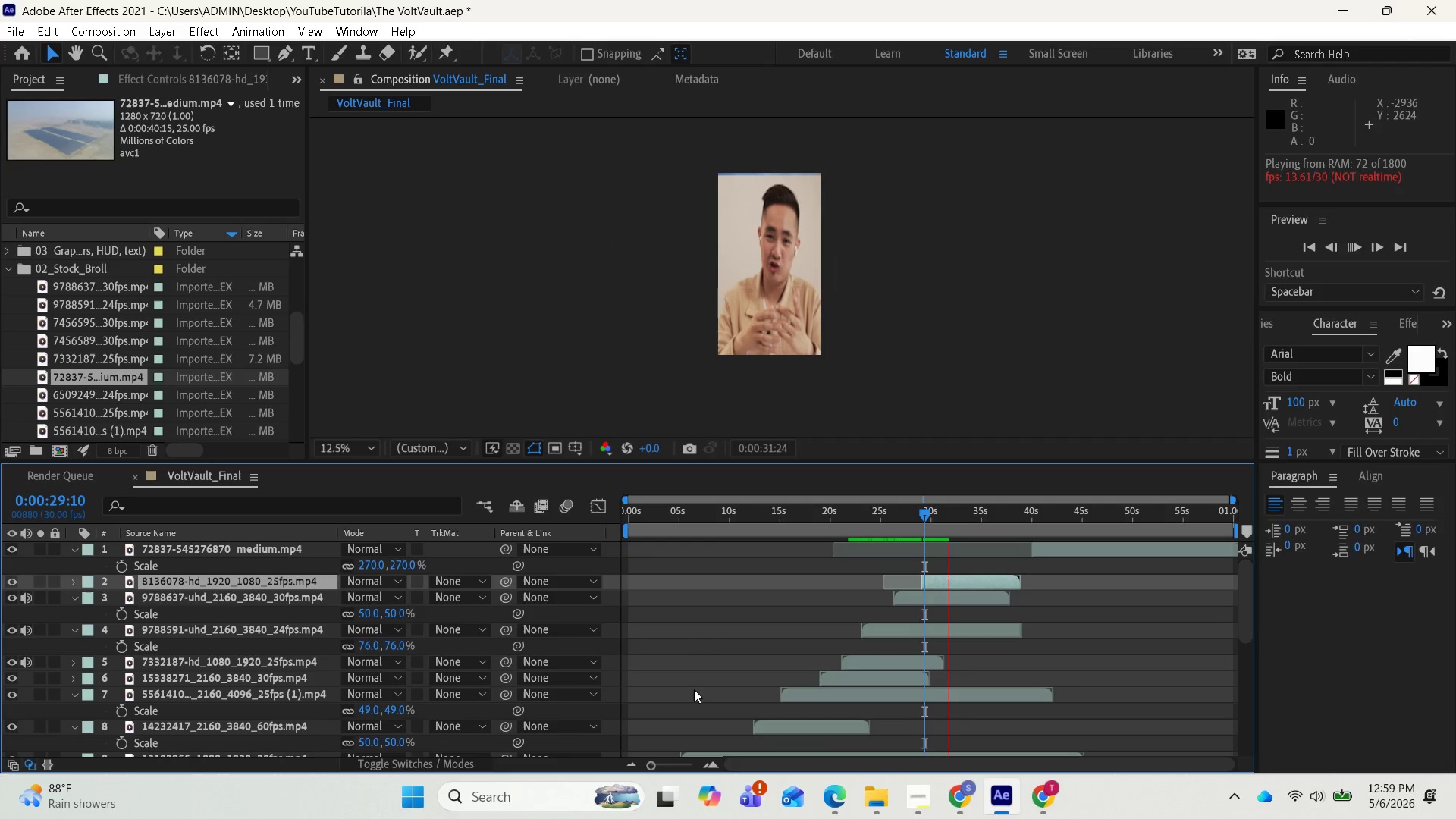 
wait(12.56)
 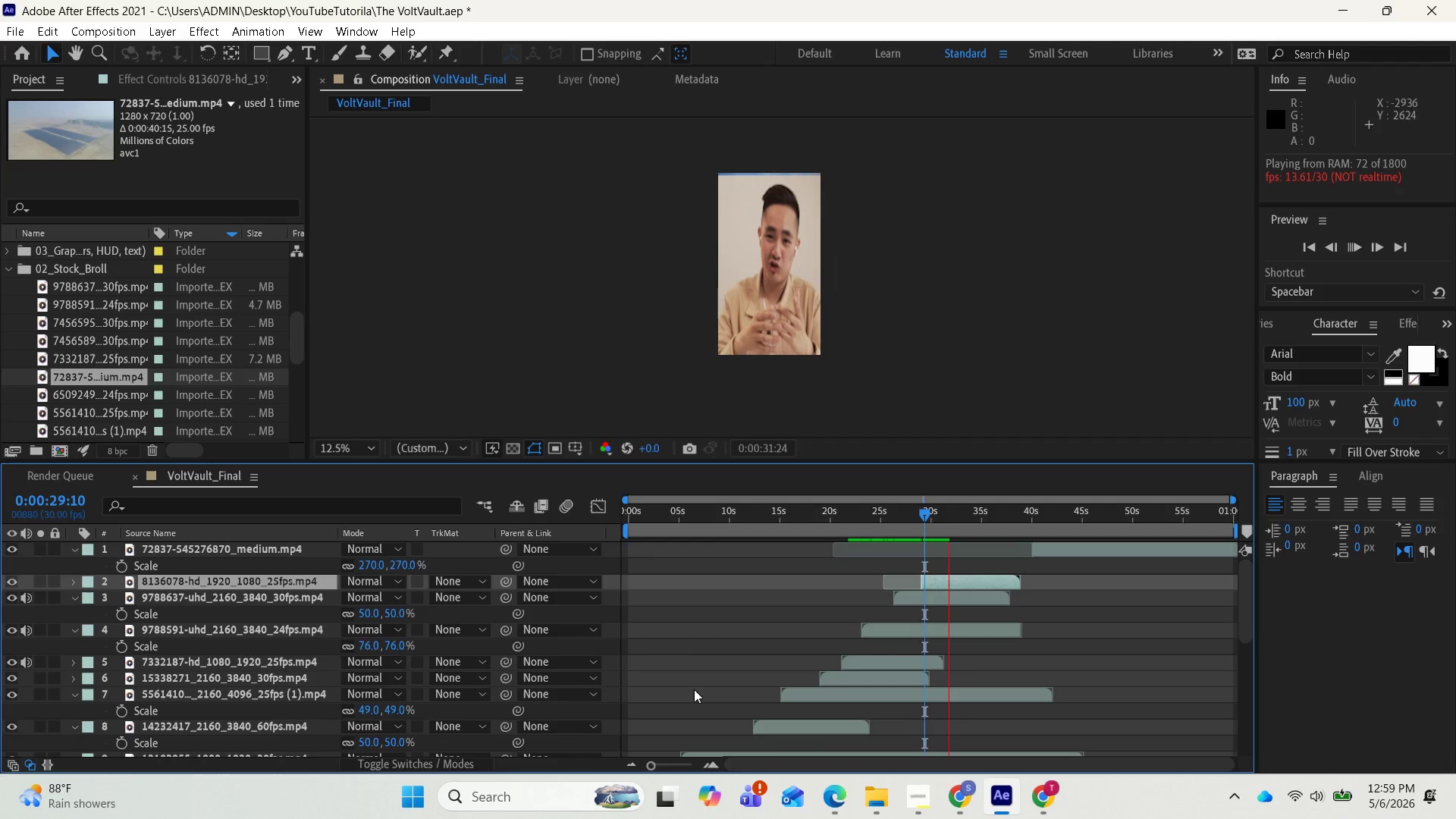 
key(Space)
 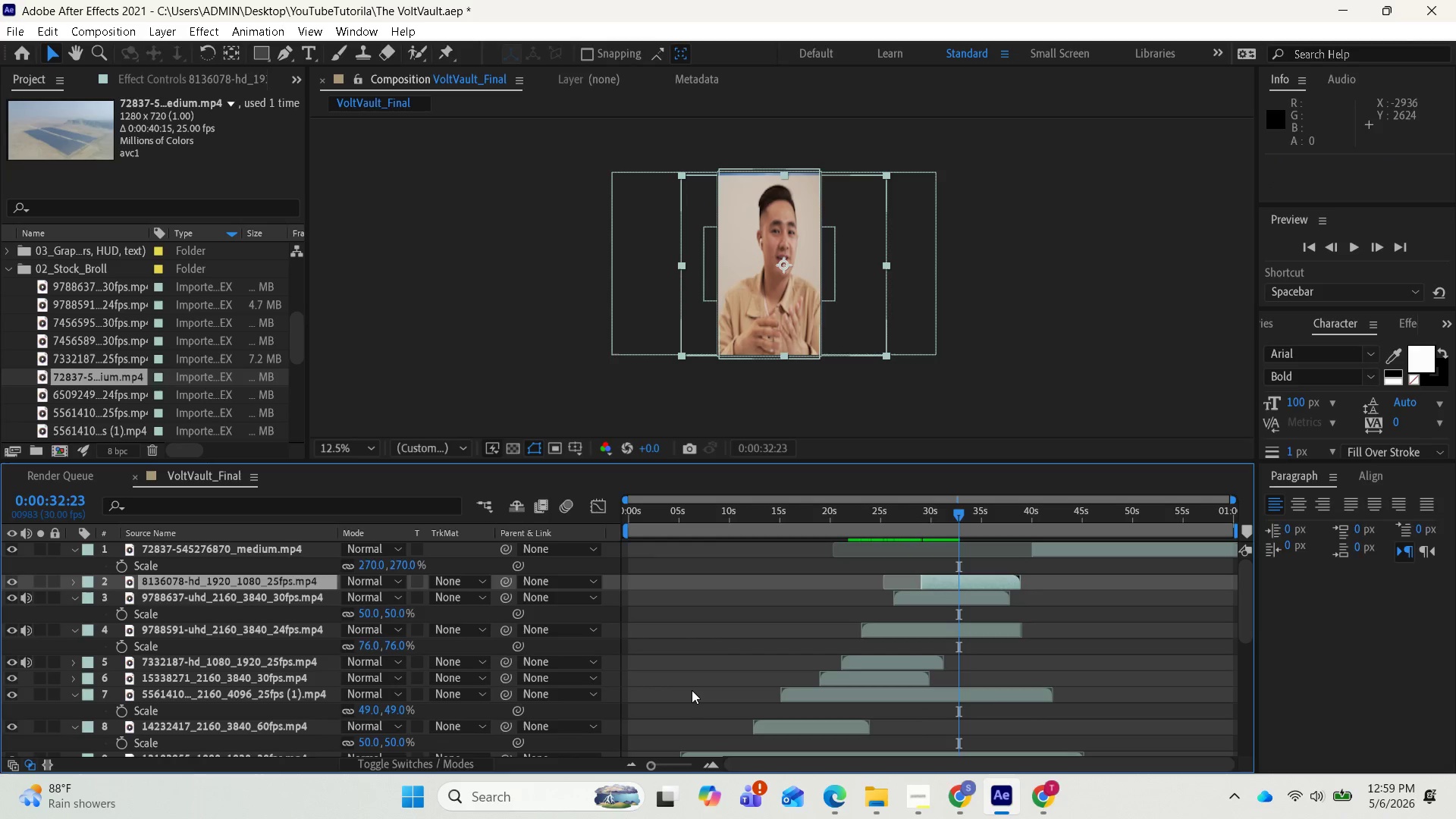 
key(Space)
 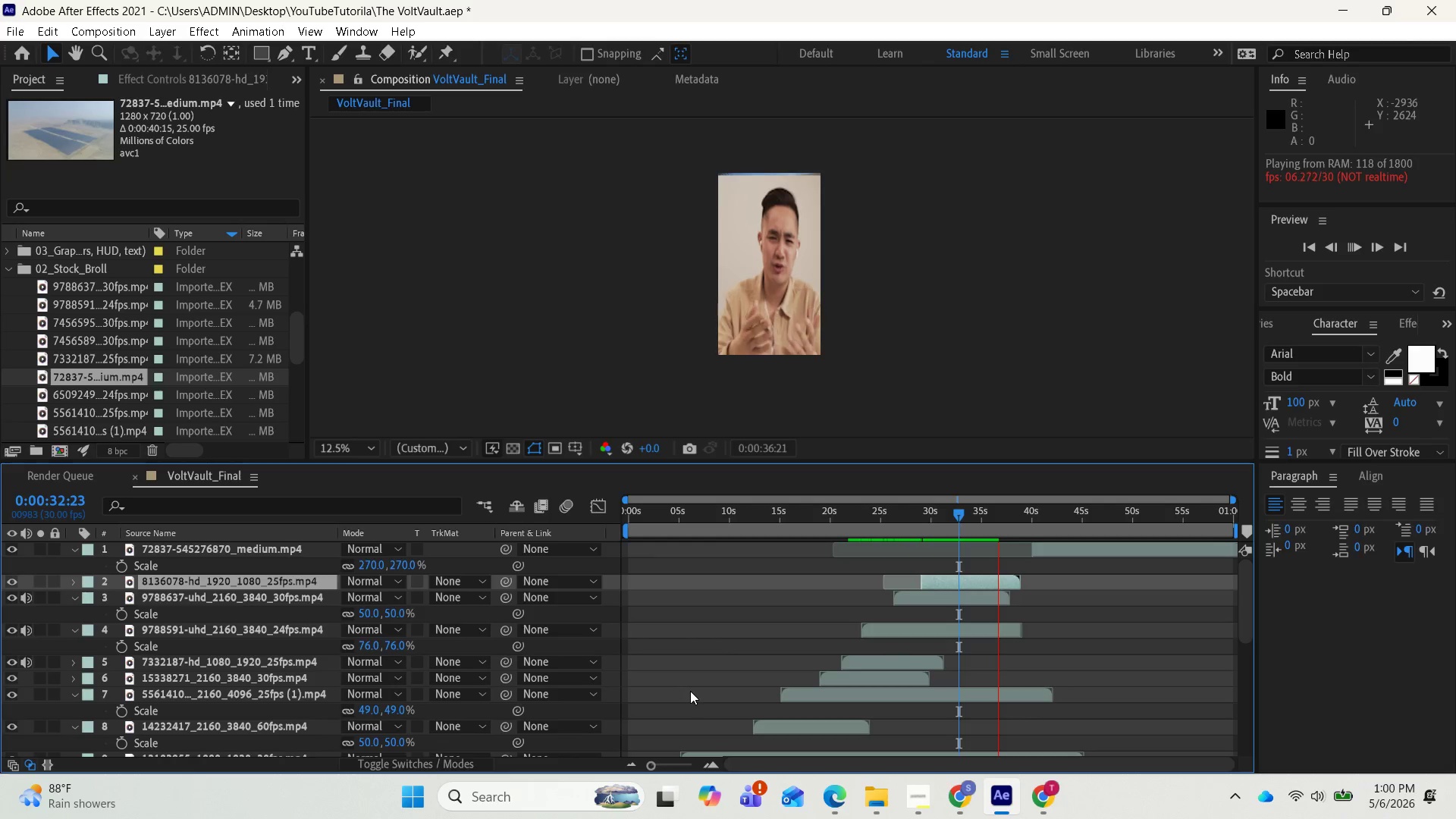 
wait(25.06)
 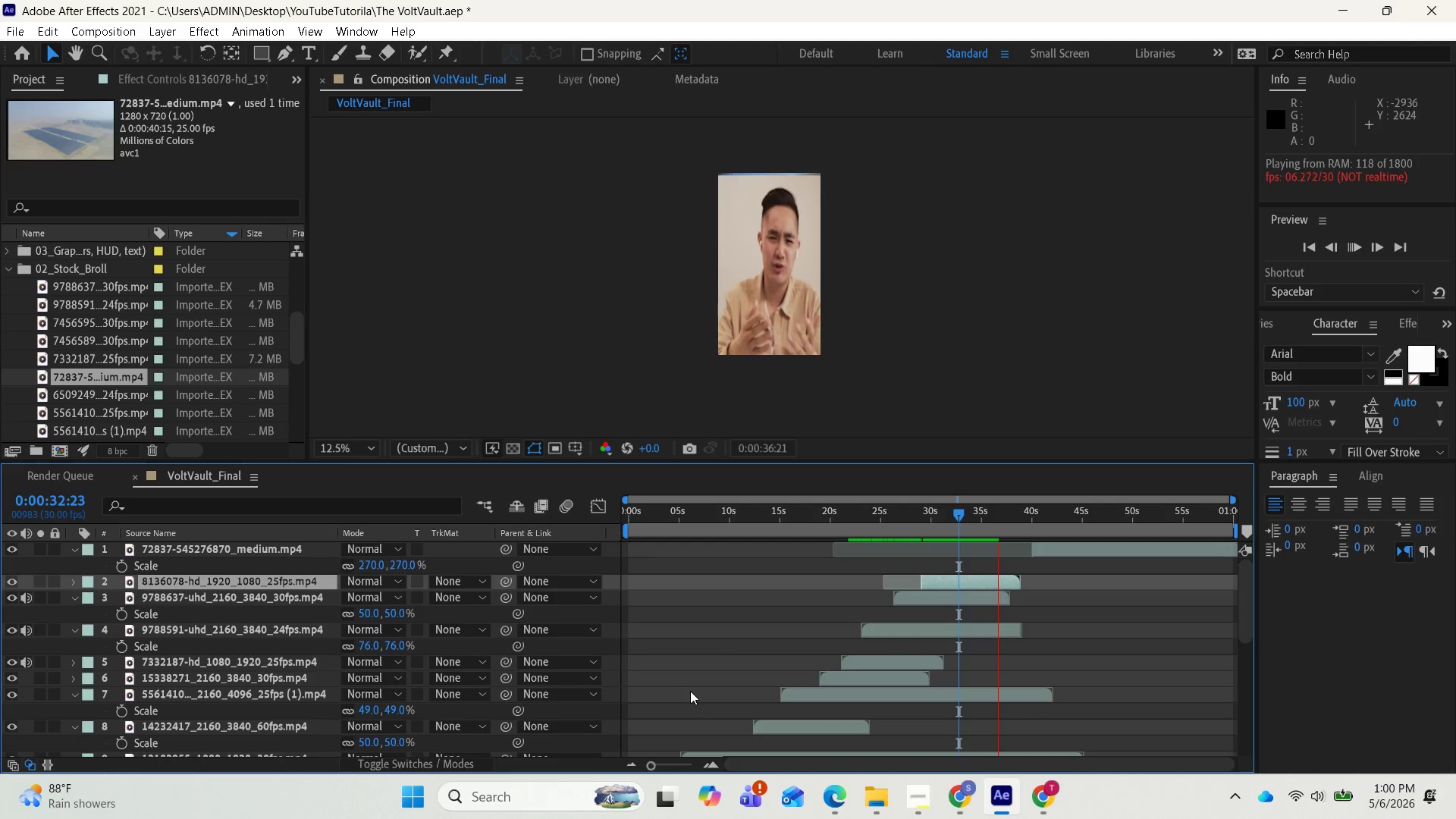 
key(Space)
 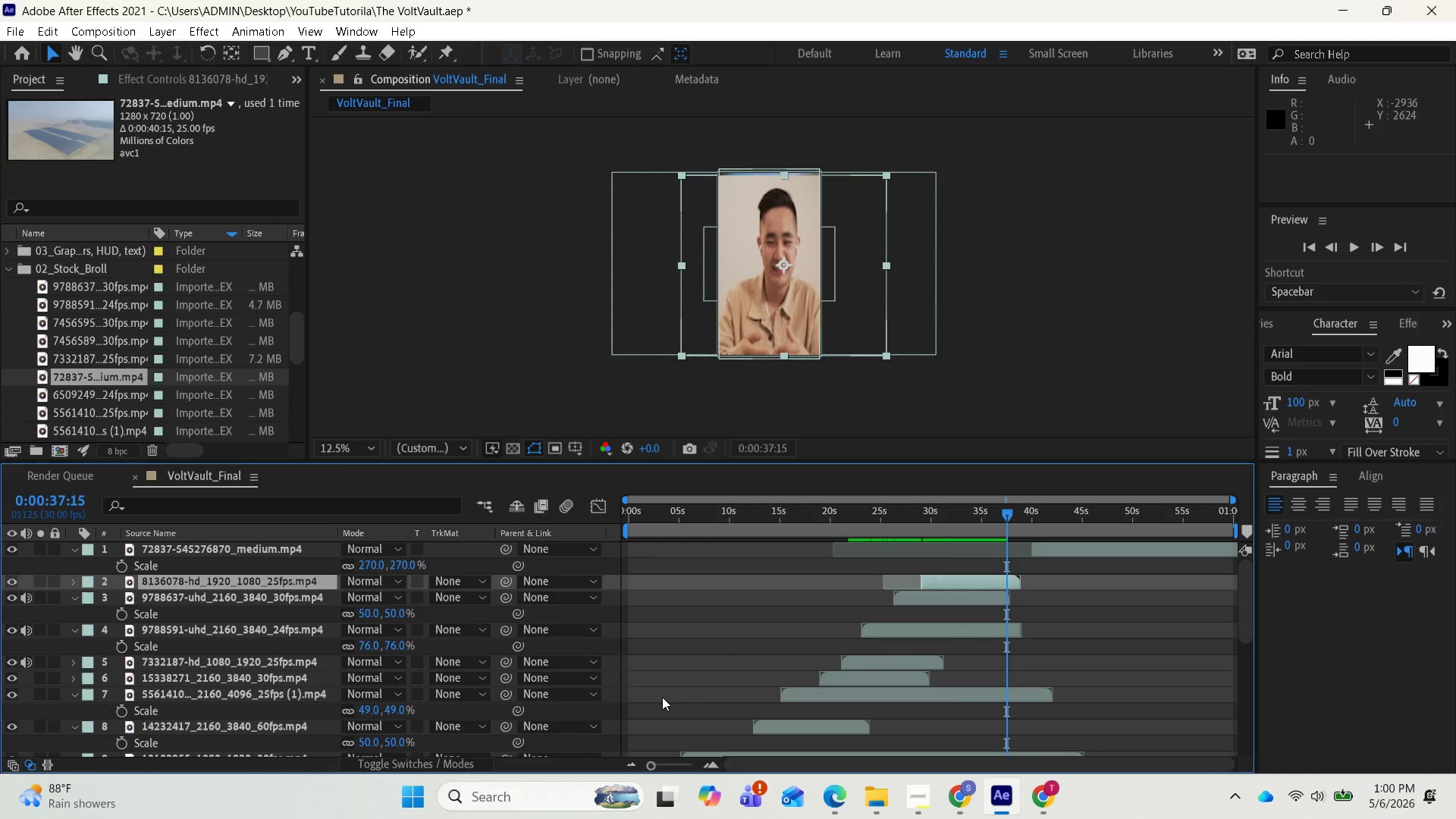 
key(Space)
 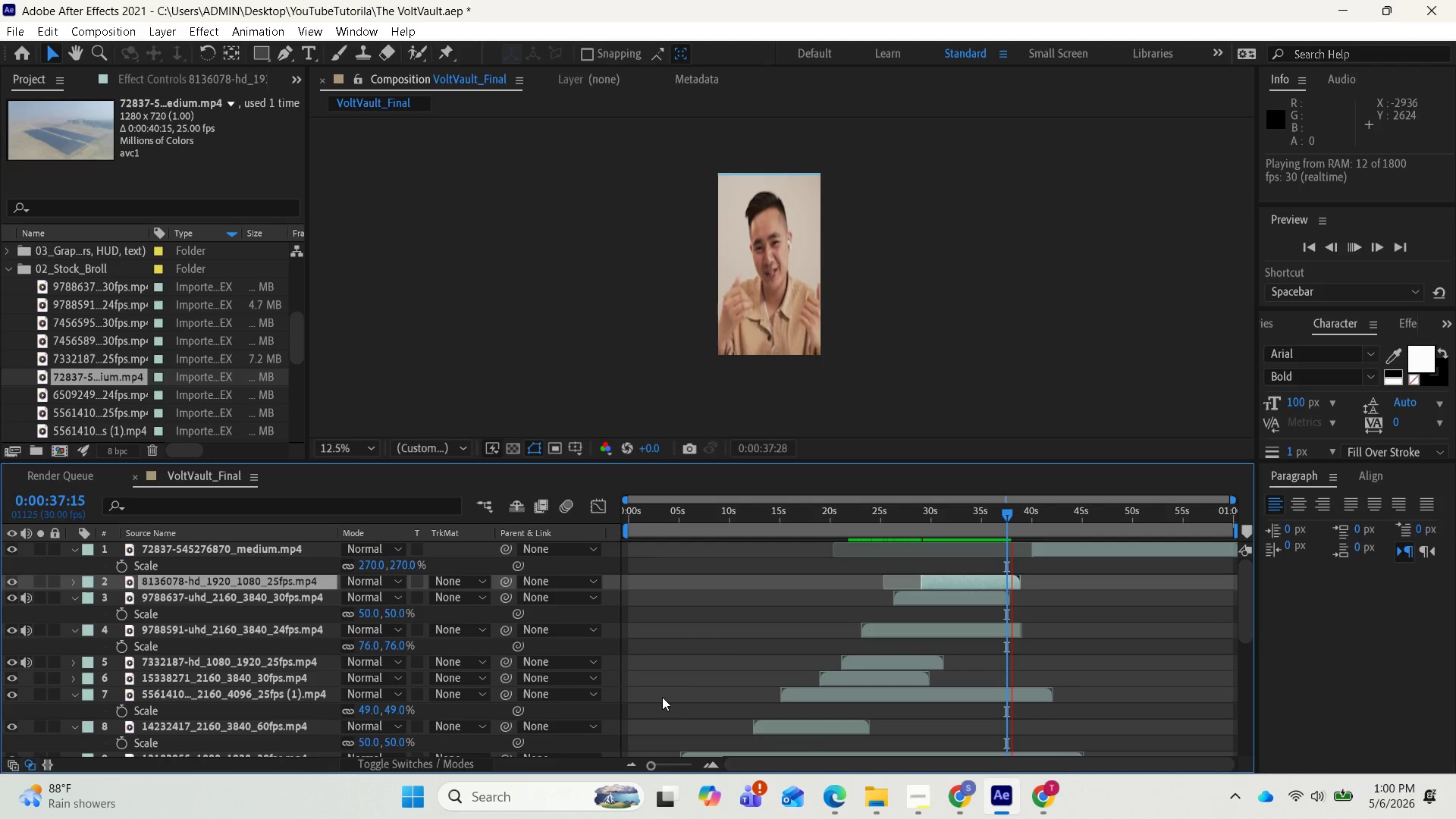 
key(Space)
 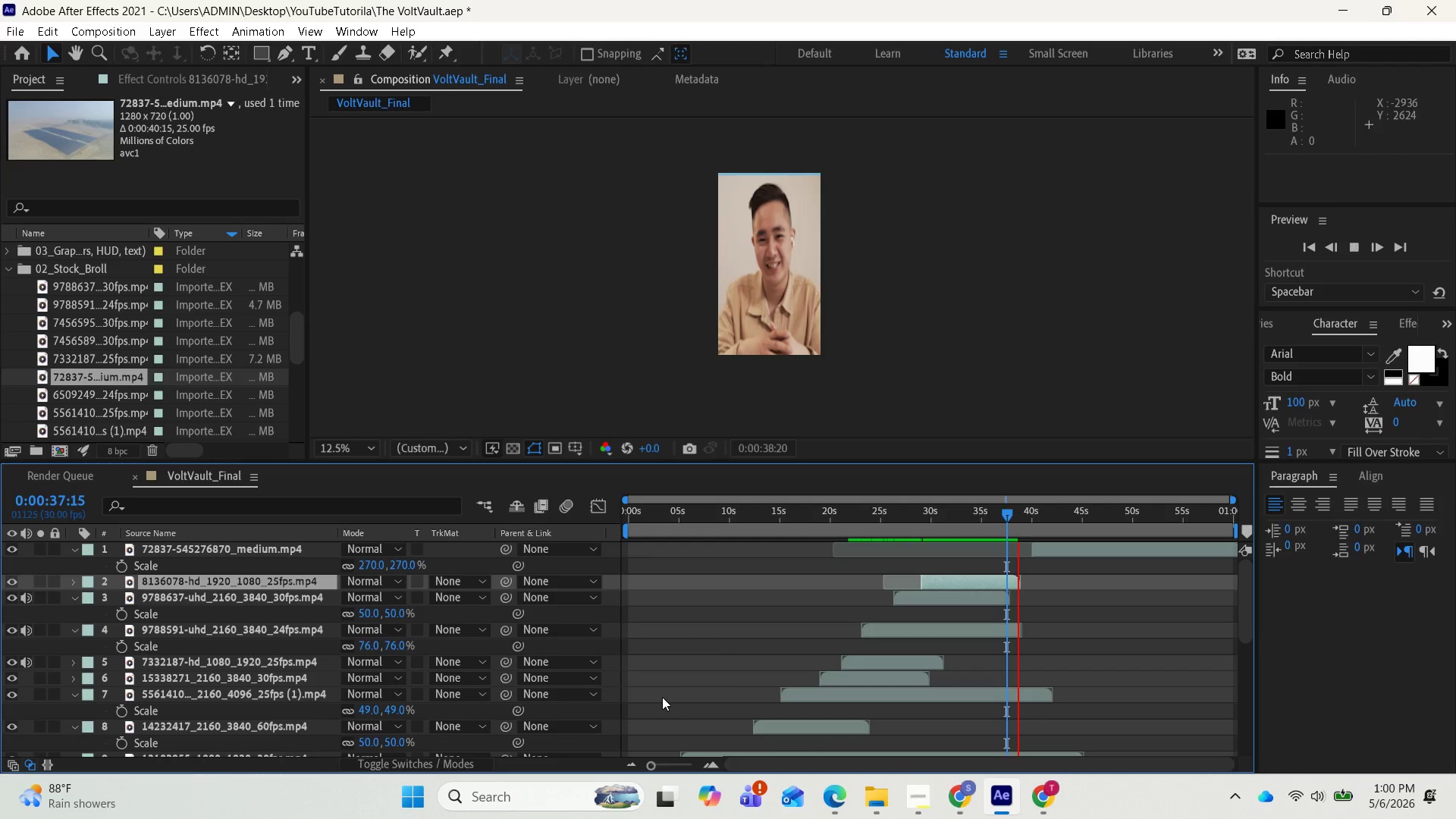 
key(Space)
 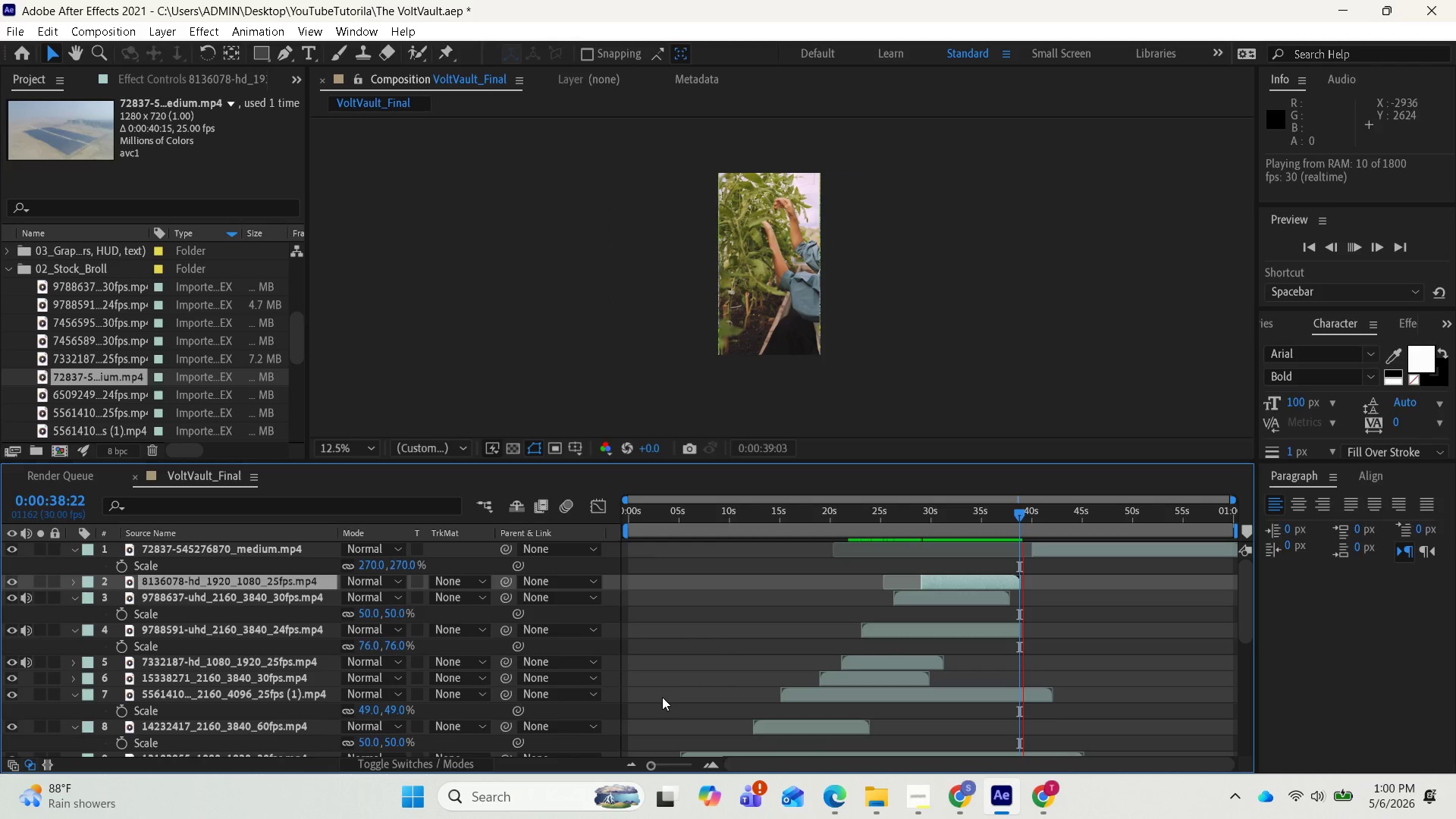 
key(Space)
 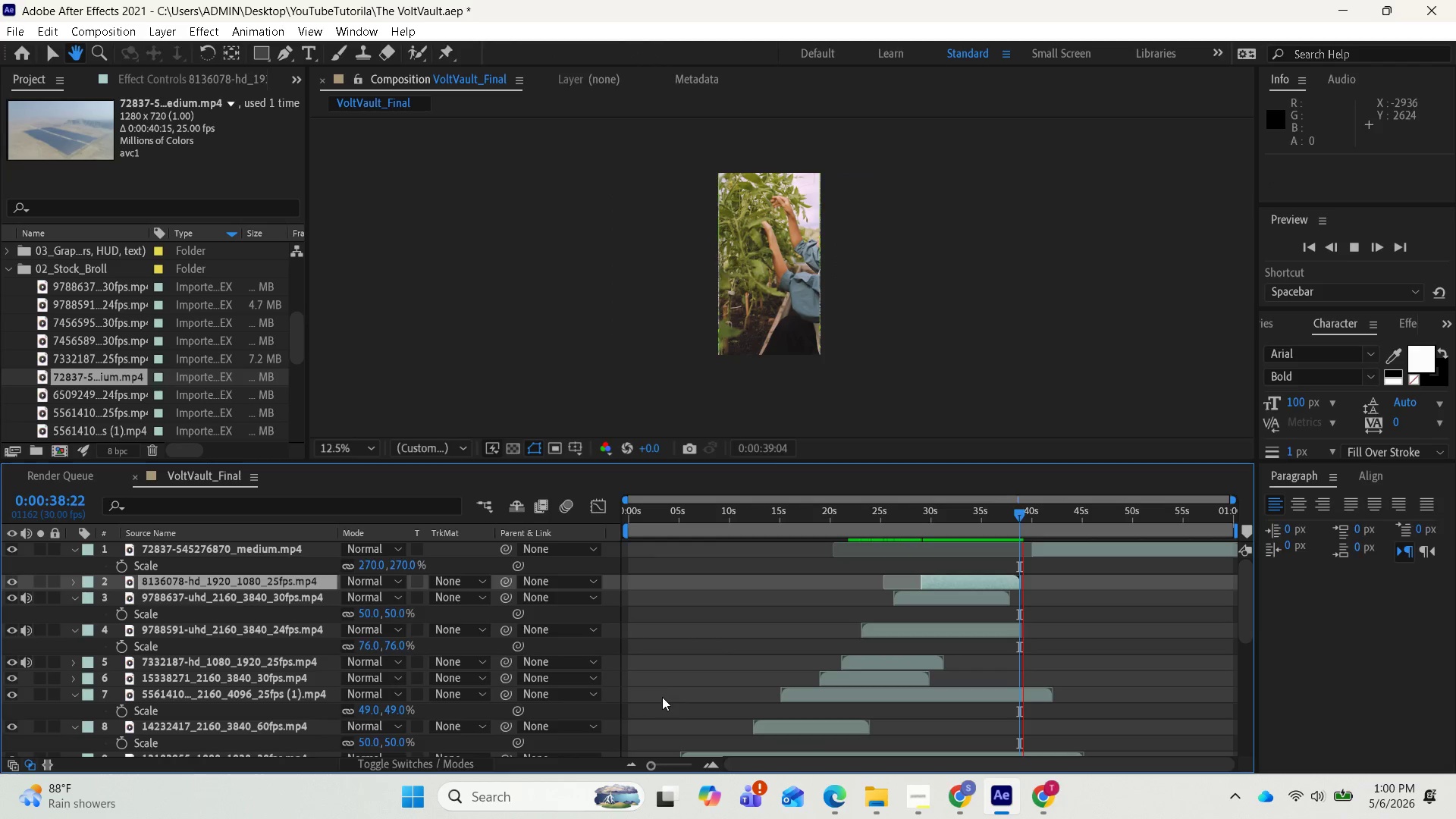 
key(Space)
 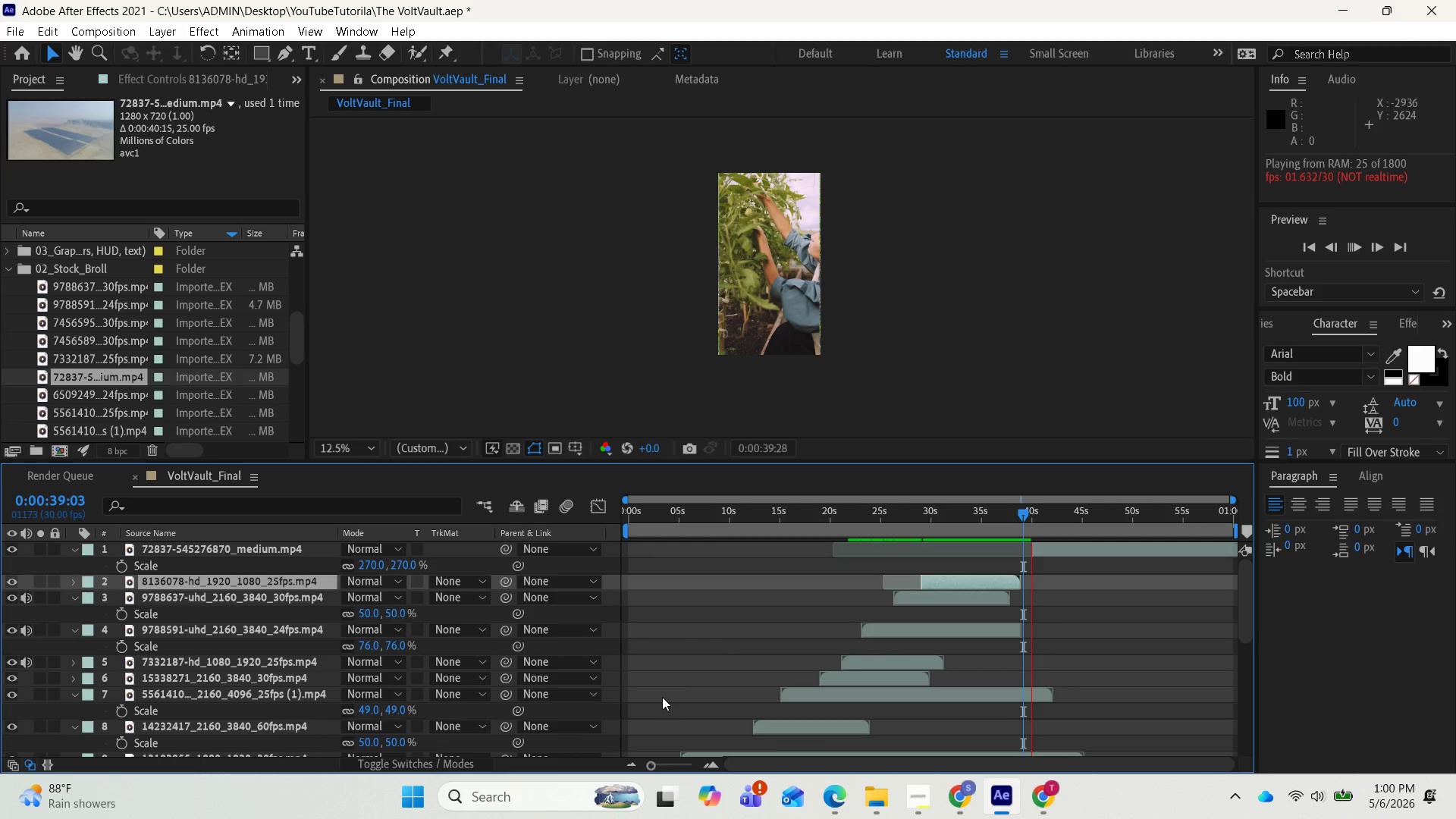 
wait(20.89)
 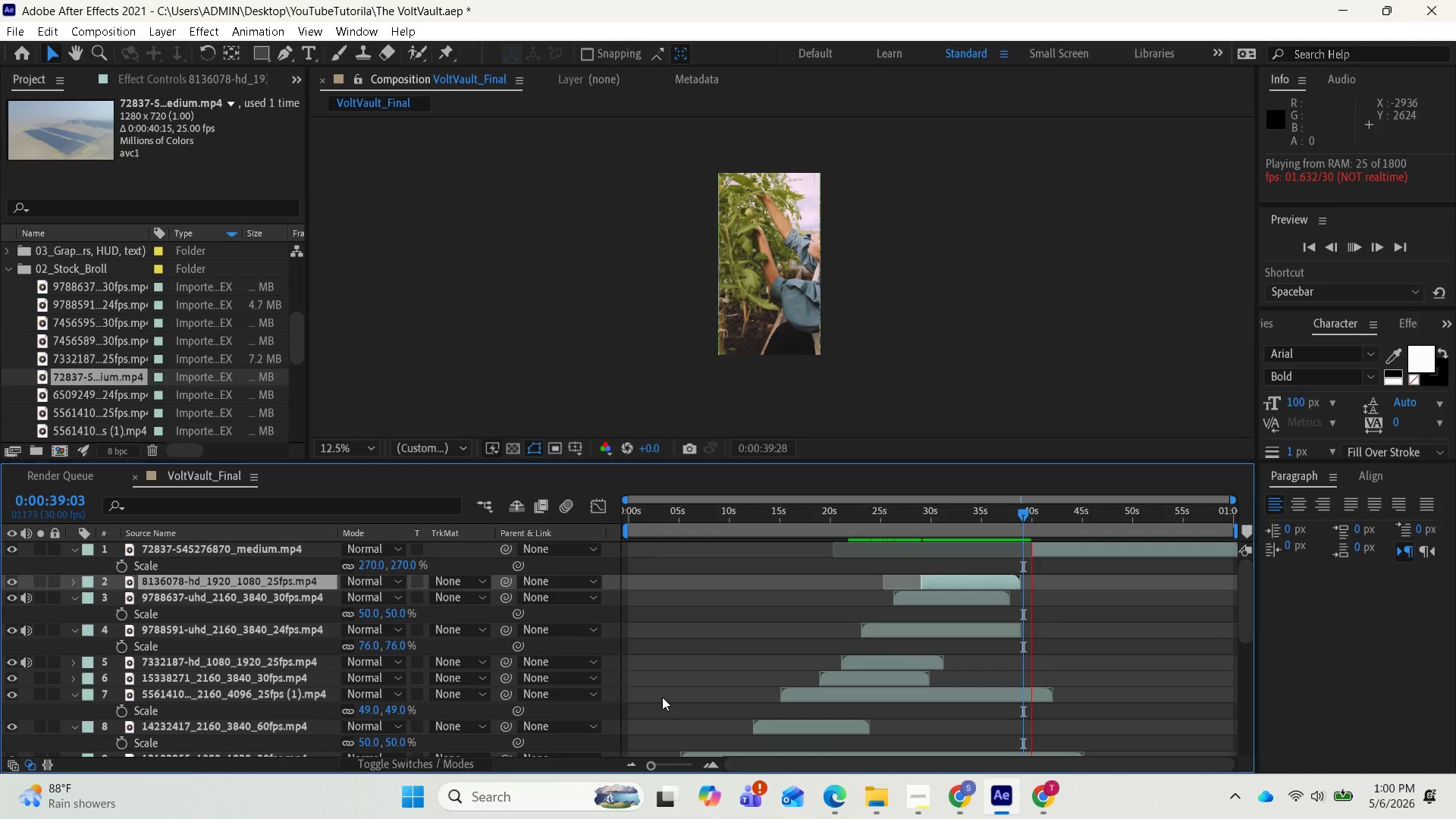 
key(Space)
 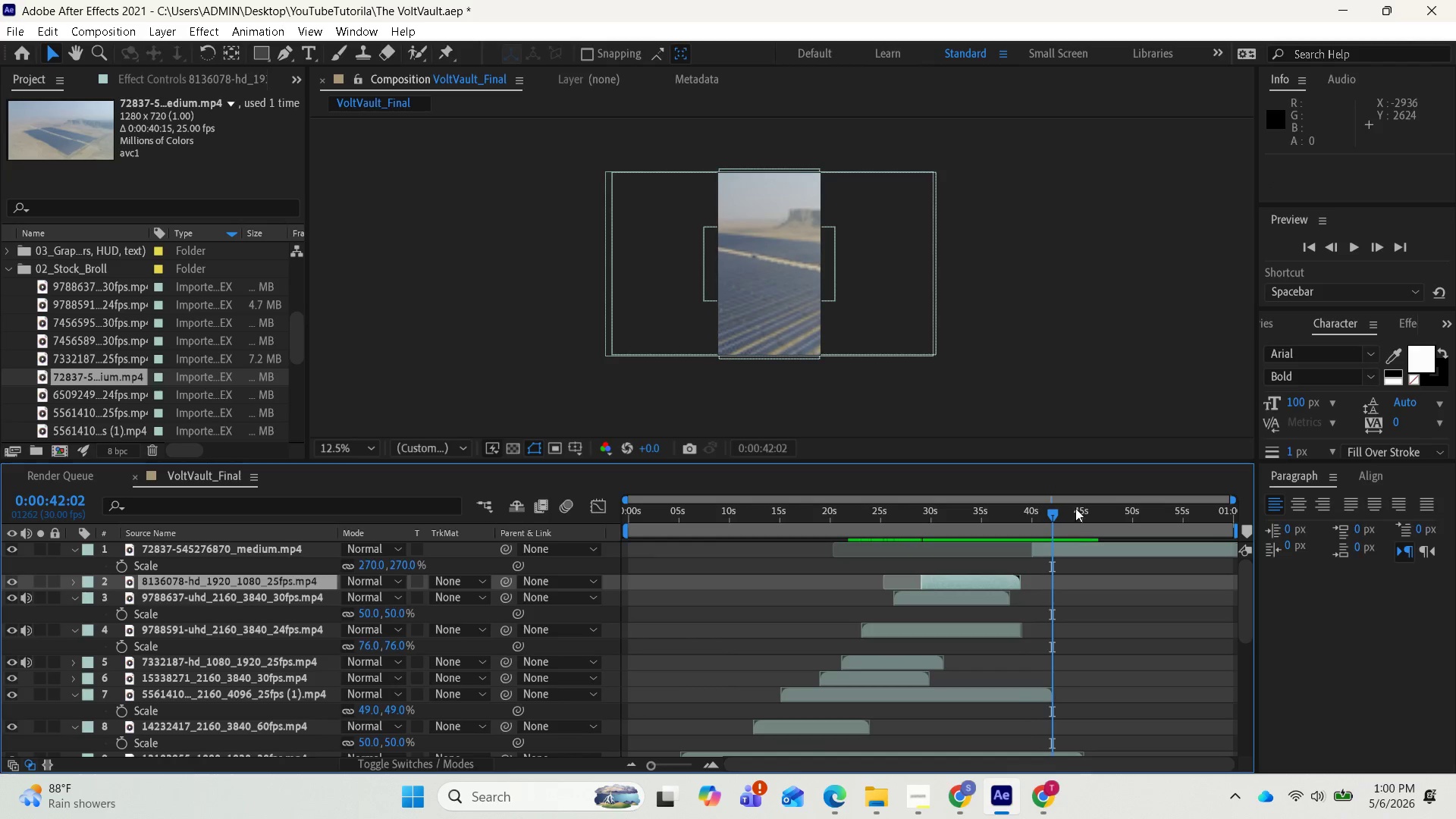 
left_click_drag(start_coordinate=[1060, 507], to_coordinate=[1006, 508])
 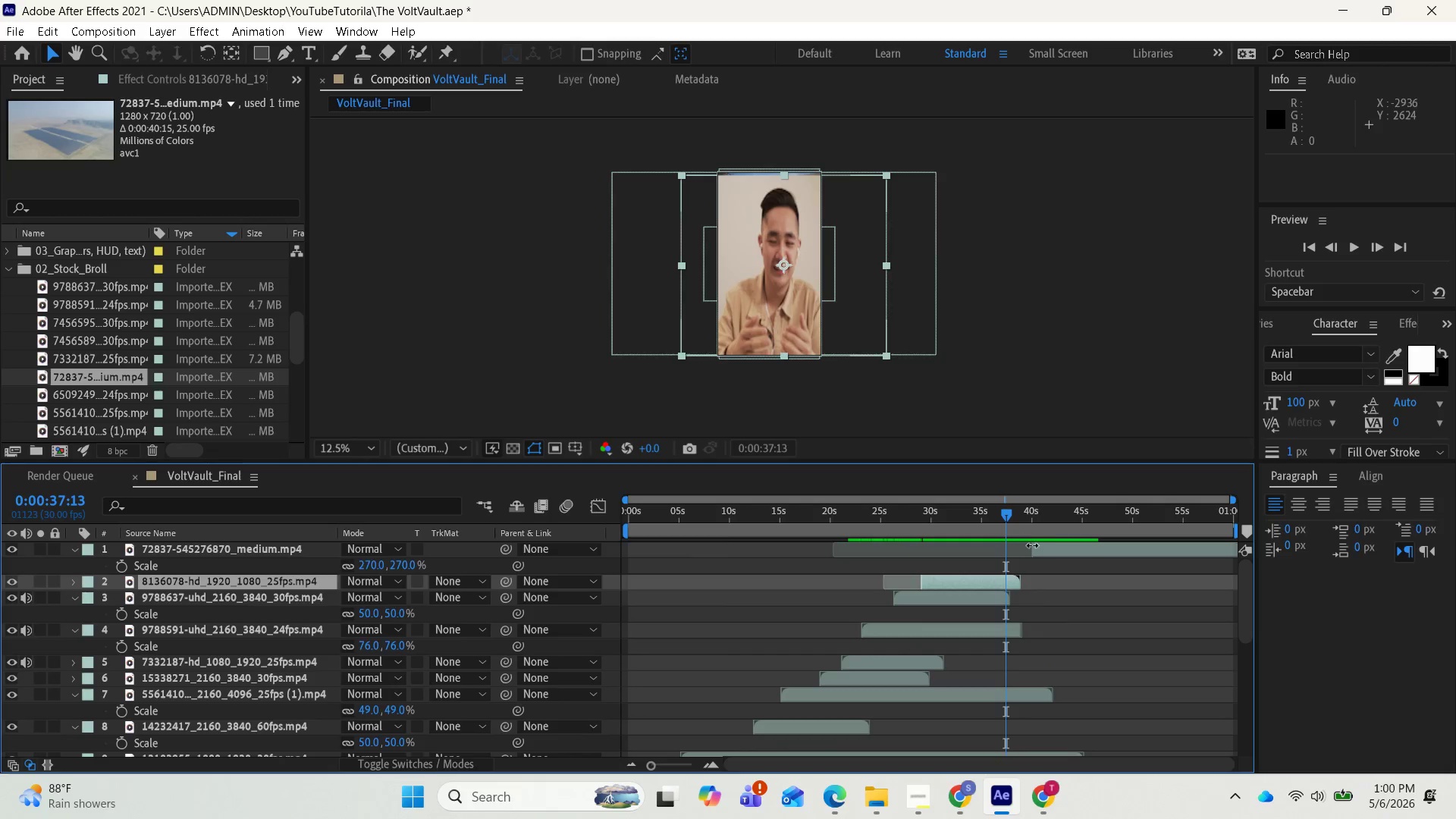 
key(Space)
 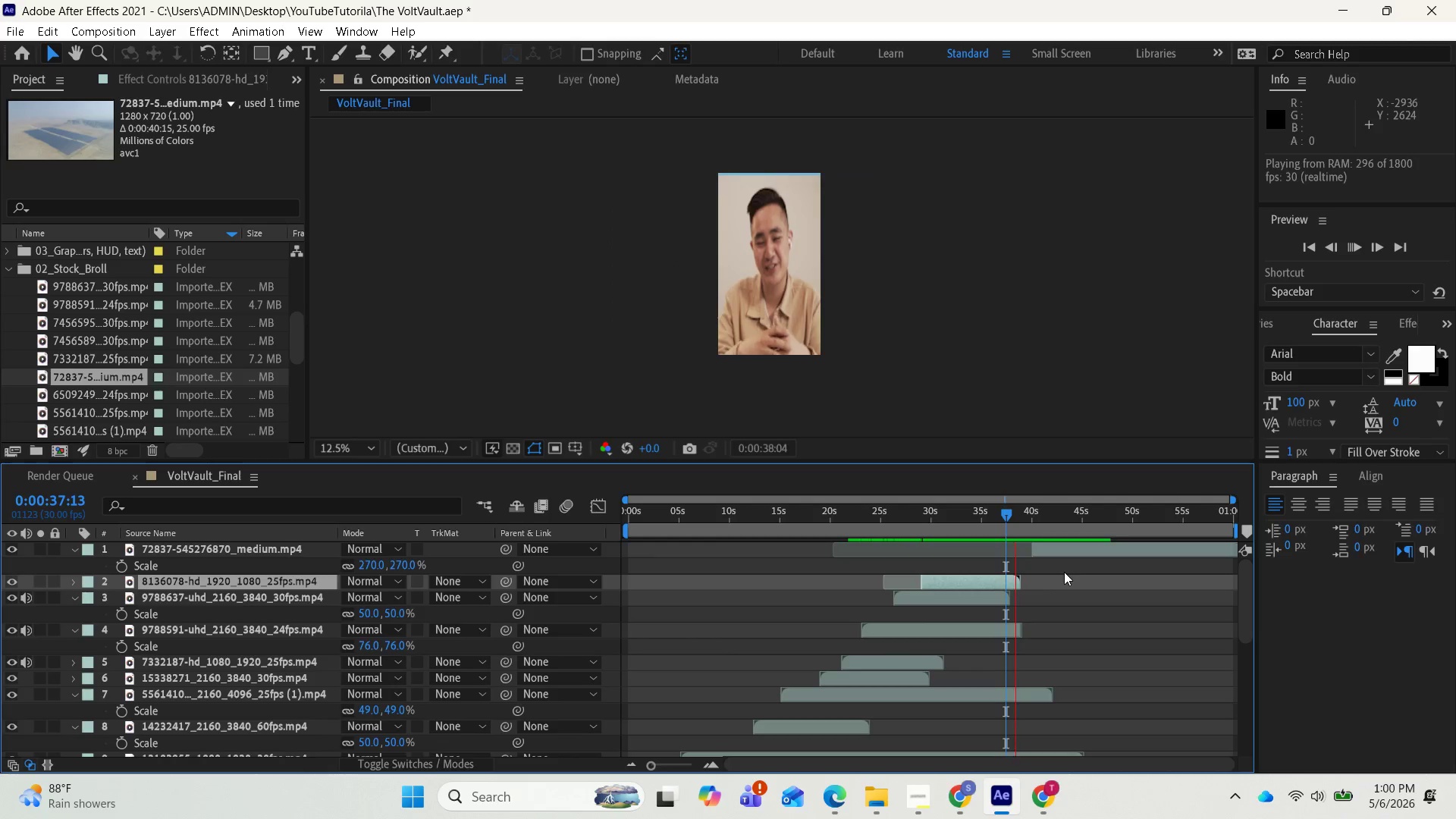 
key(Space)
 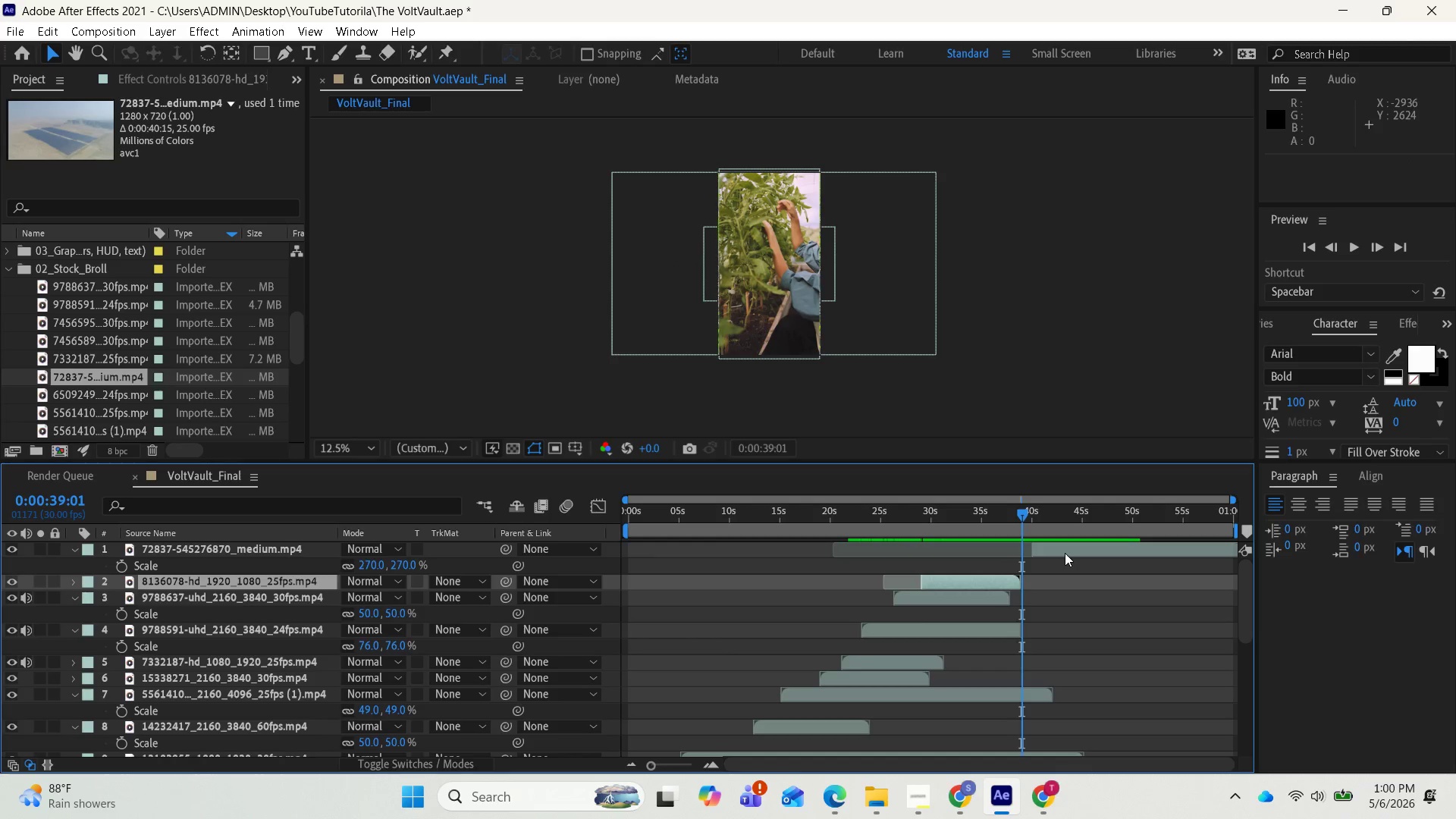 
wait(6.36)
 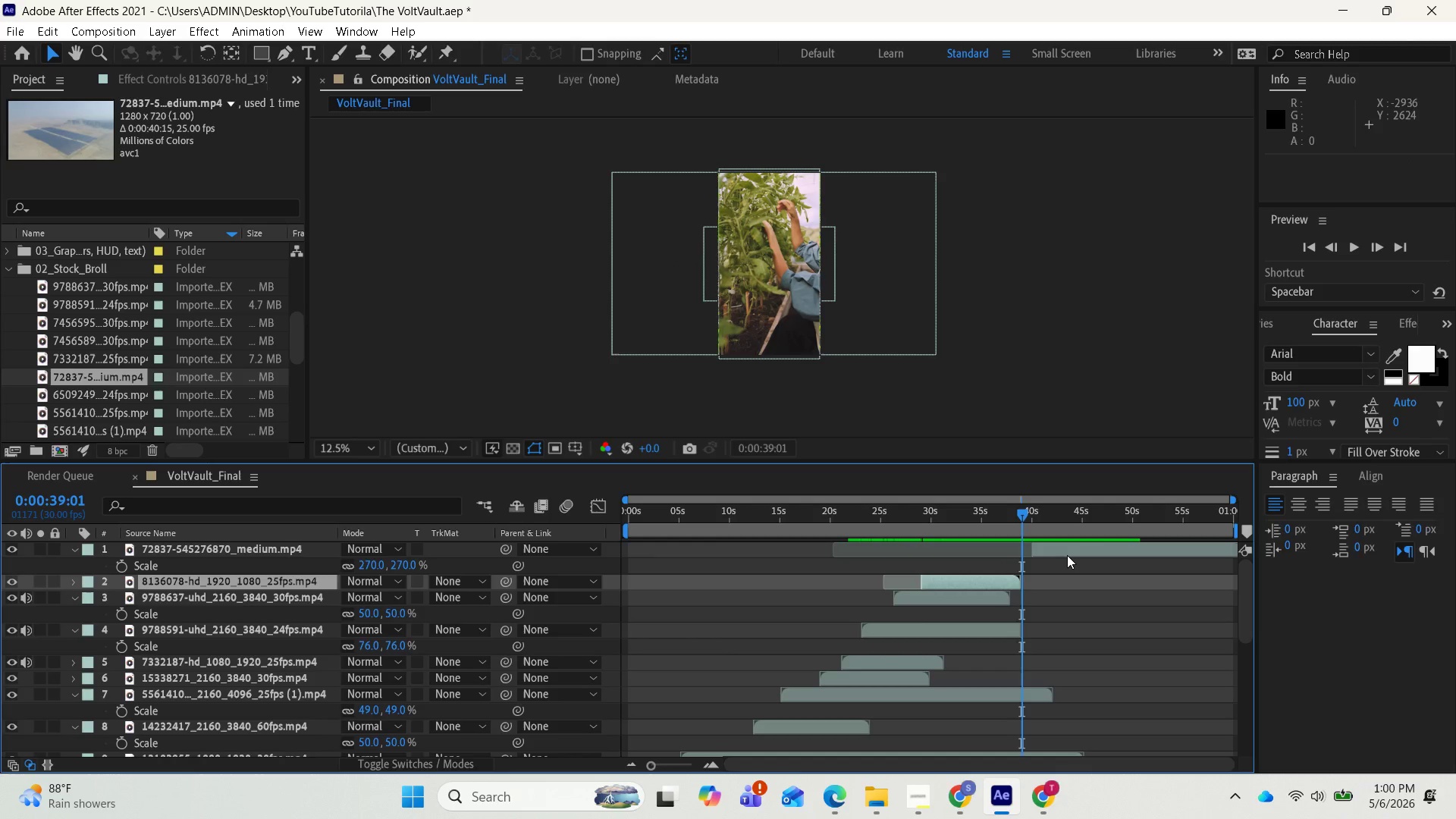 
left_click_drag(start_coordinate=[1025, 513], to_coordinate=[1012, 509])
 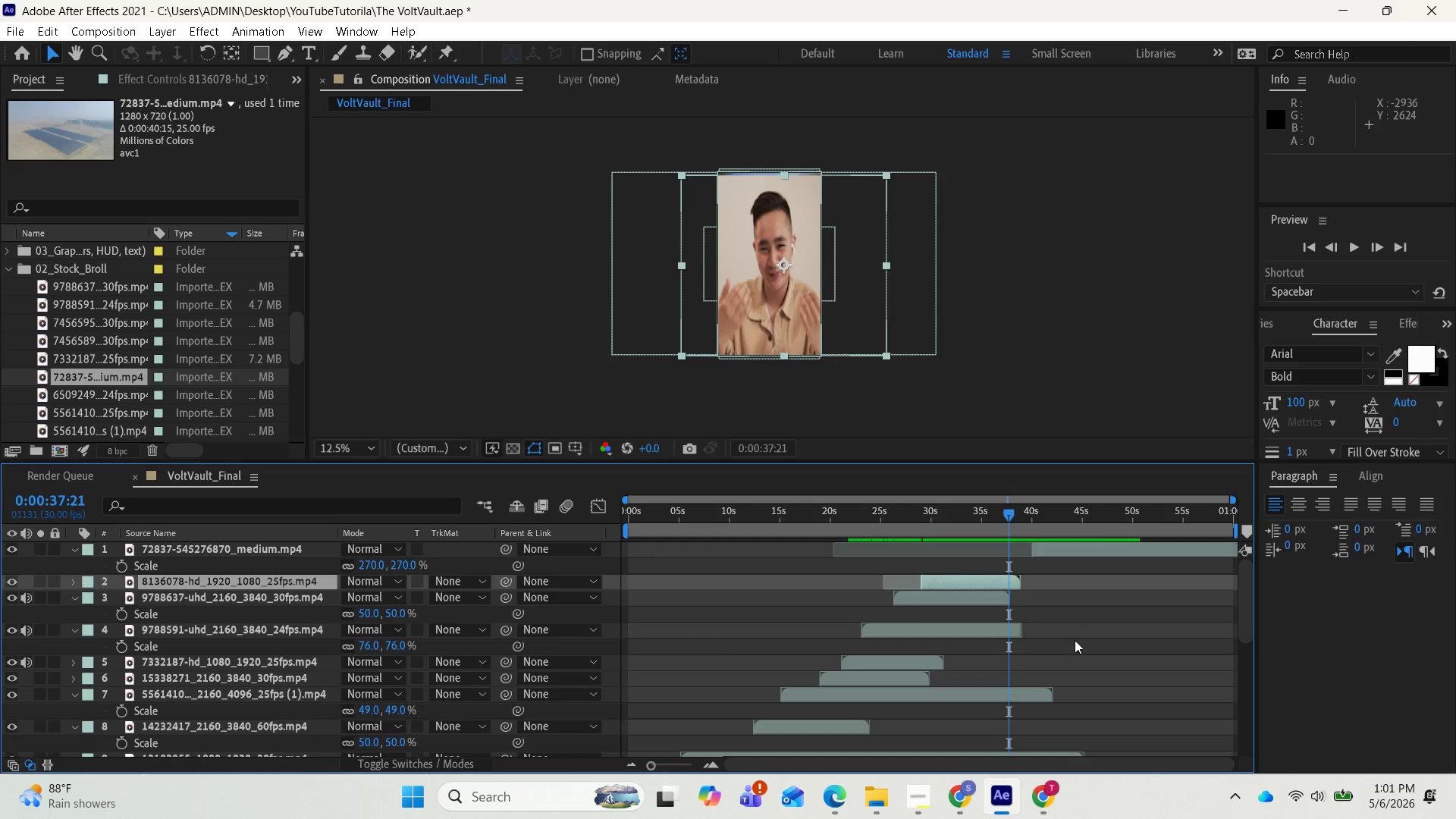 
scroll: coordinate [1075, 654], scroll_direction: down, amount: 2.0
 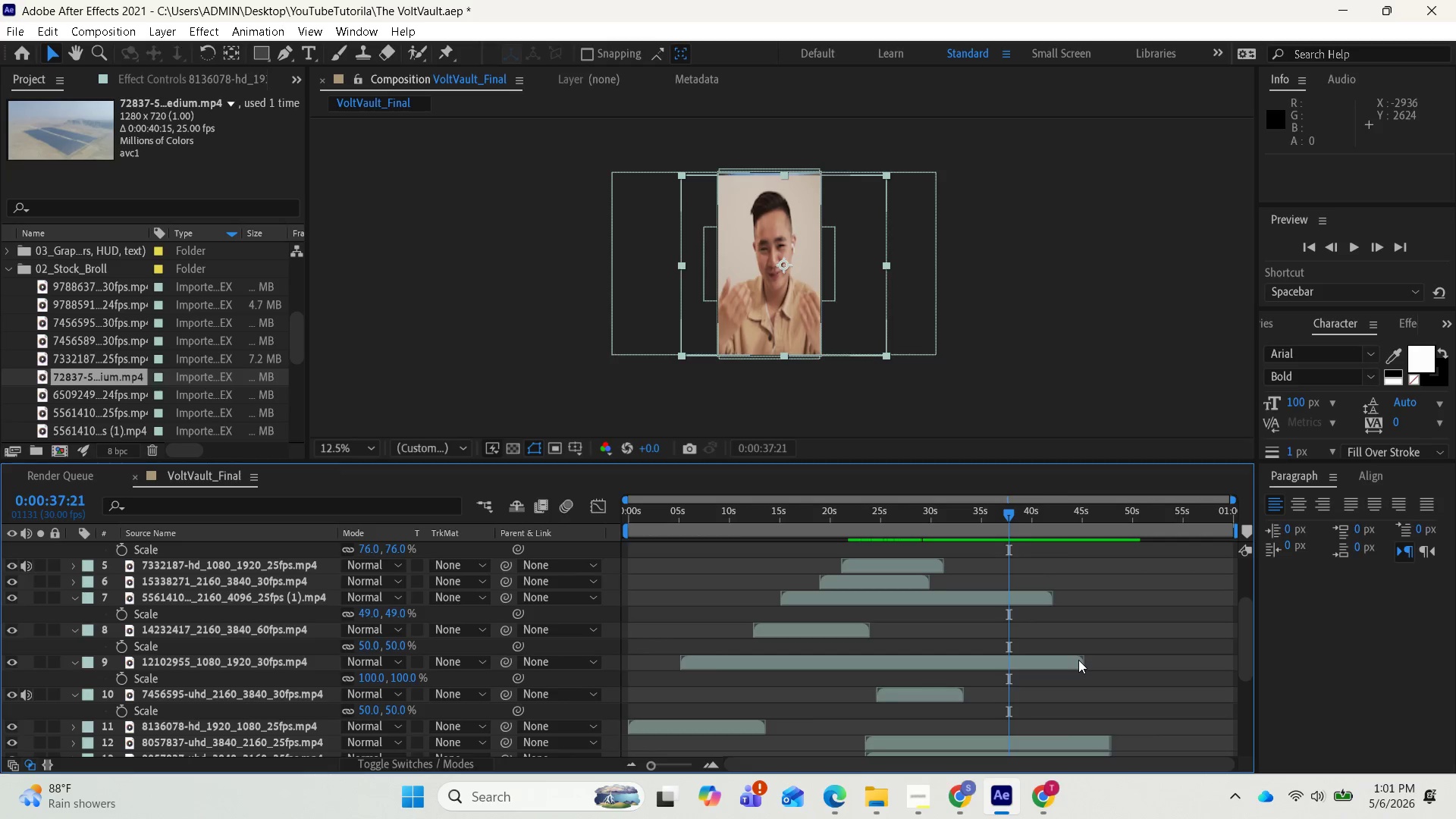 
scroll: coordinate [1078, 660], scroll_direction: up, amount: 2.0
 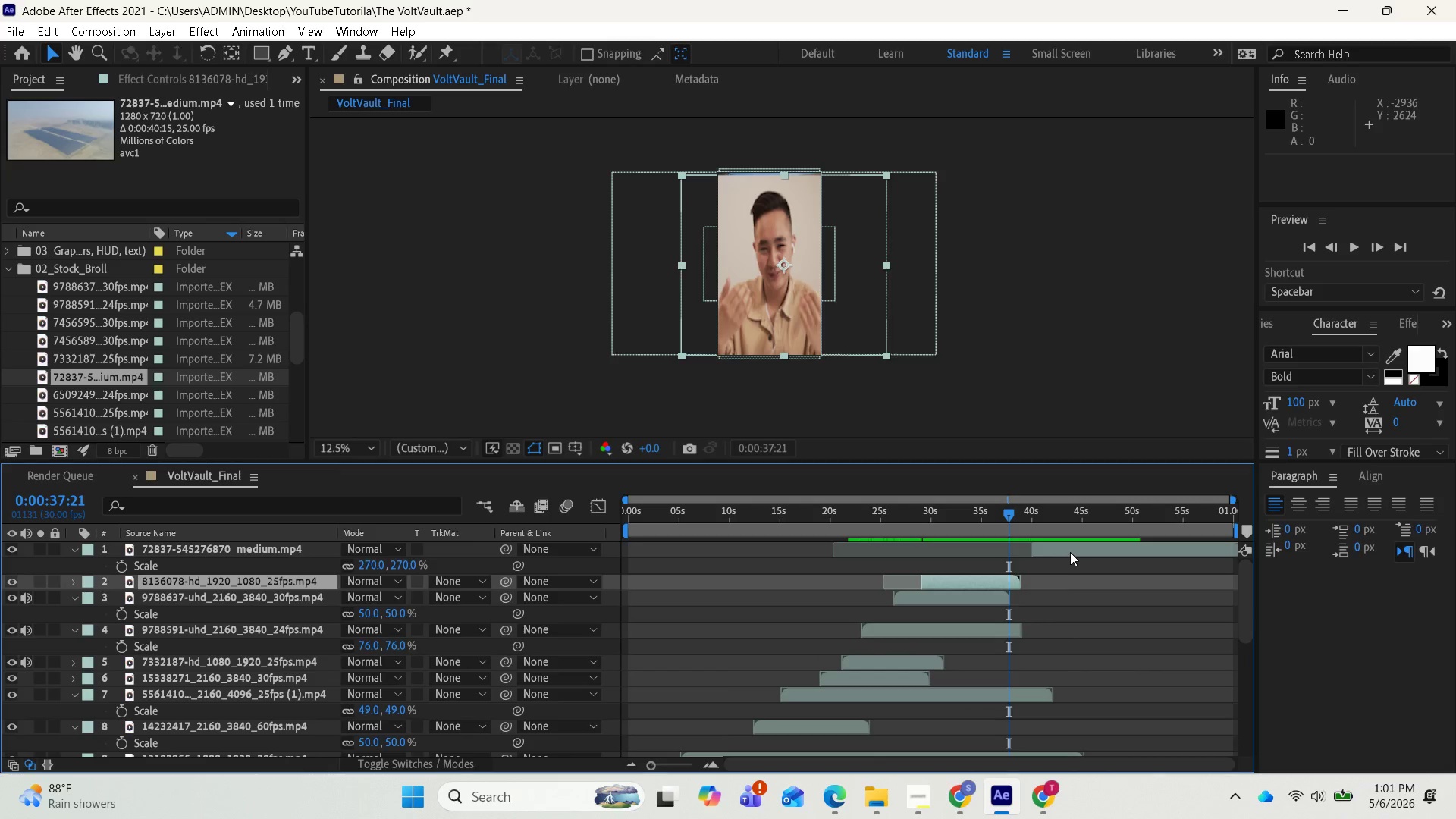 
left_click_drag(start_coordinate=[1070, 552], to_coordinate=[1050, 554])
 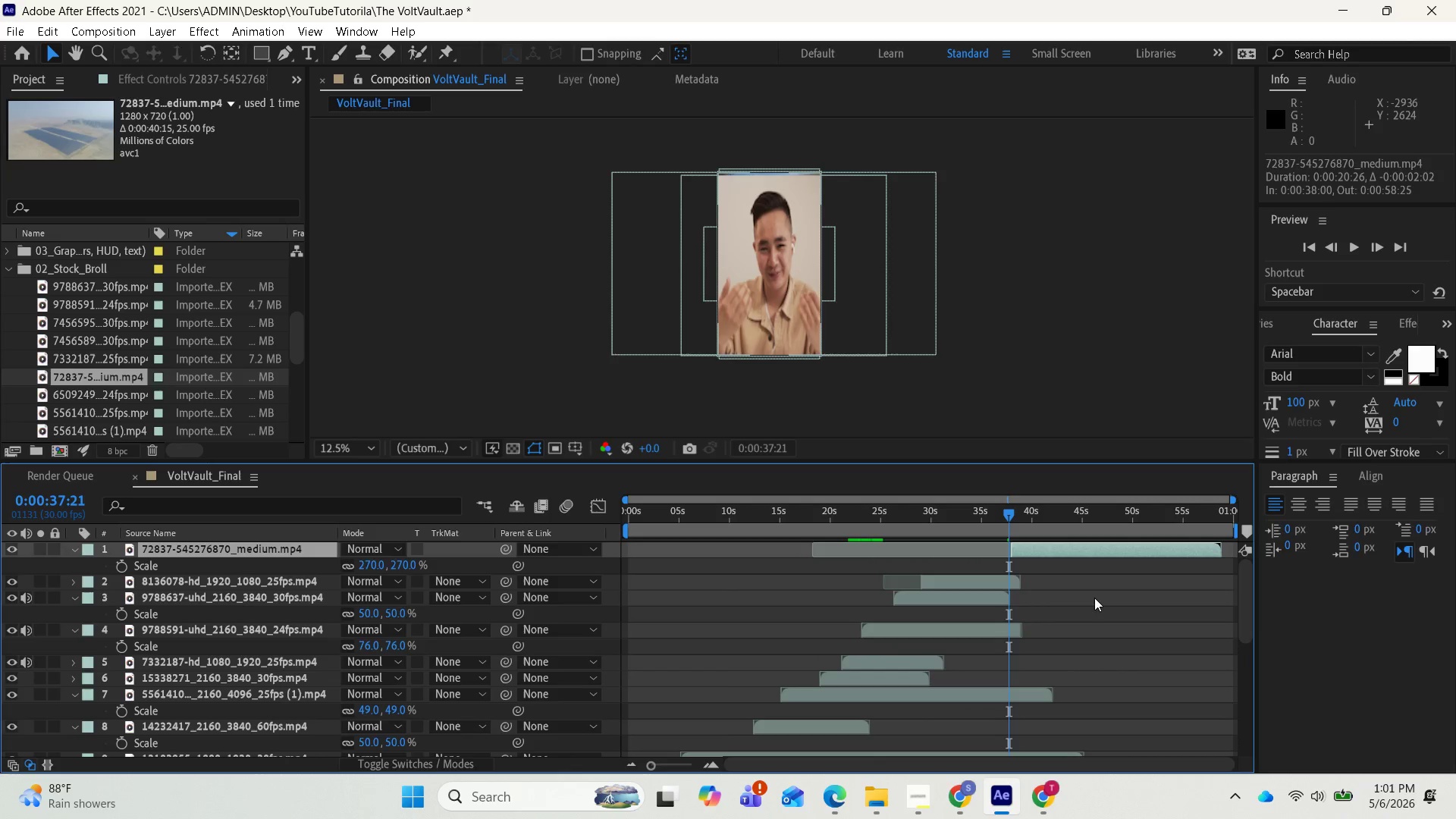 
key(Space)
 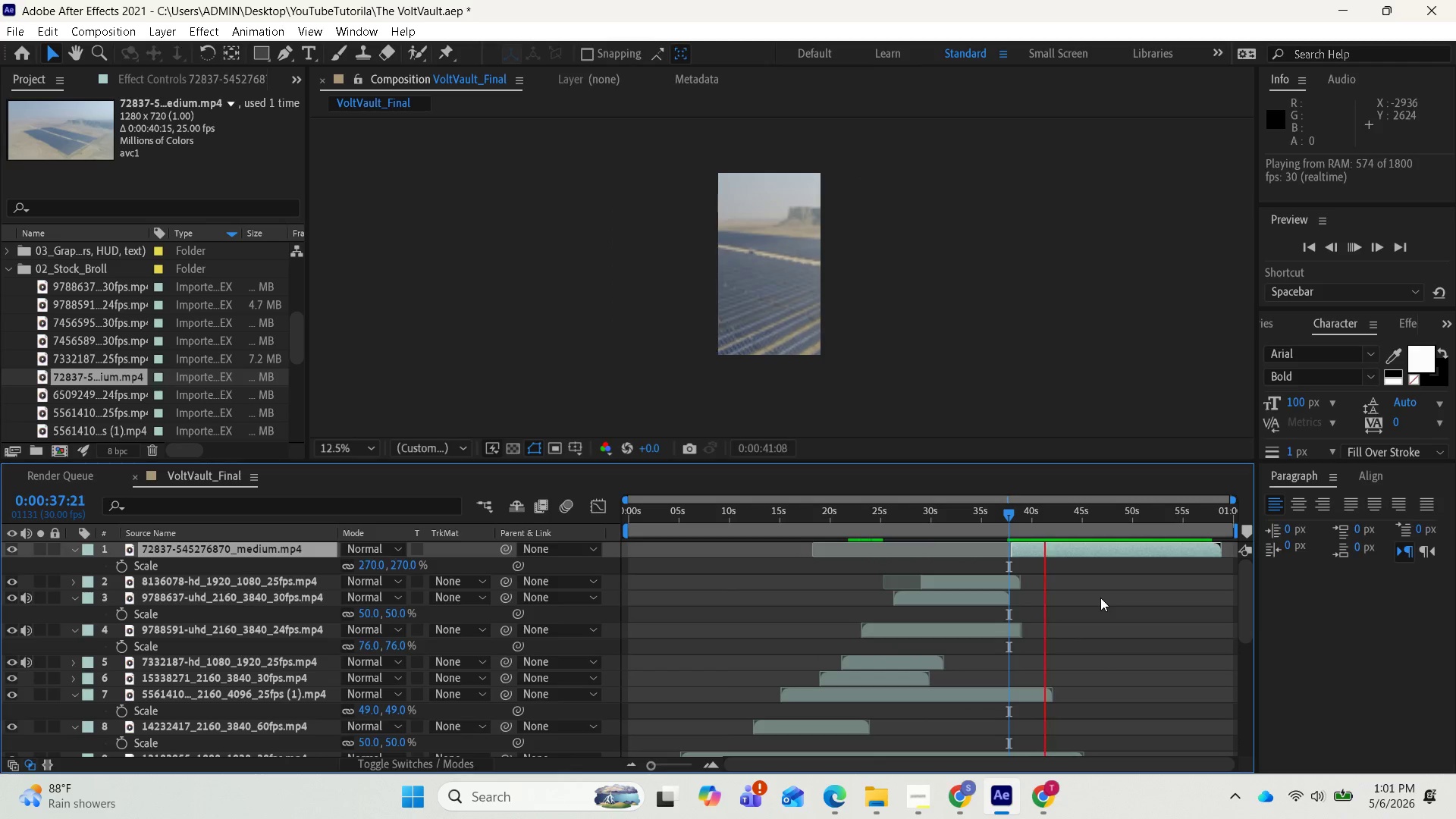 
wait(5.23)
 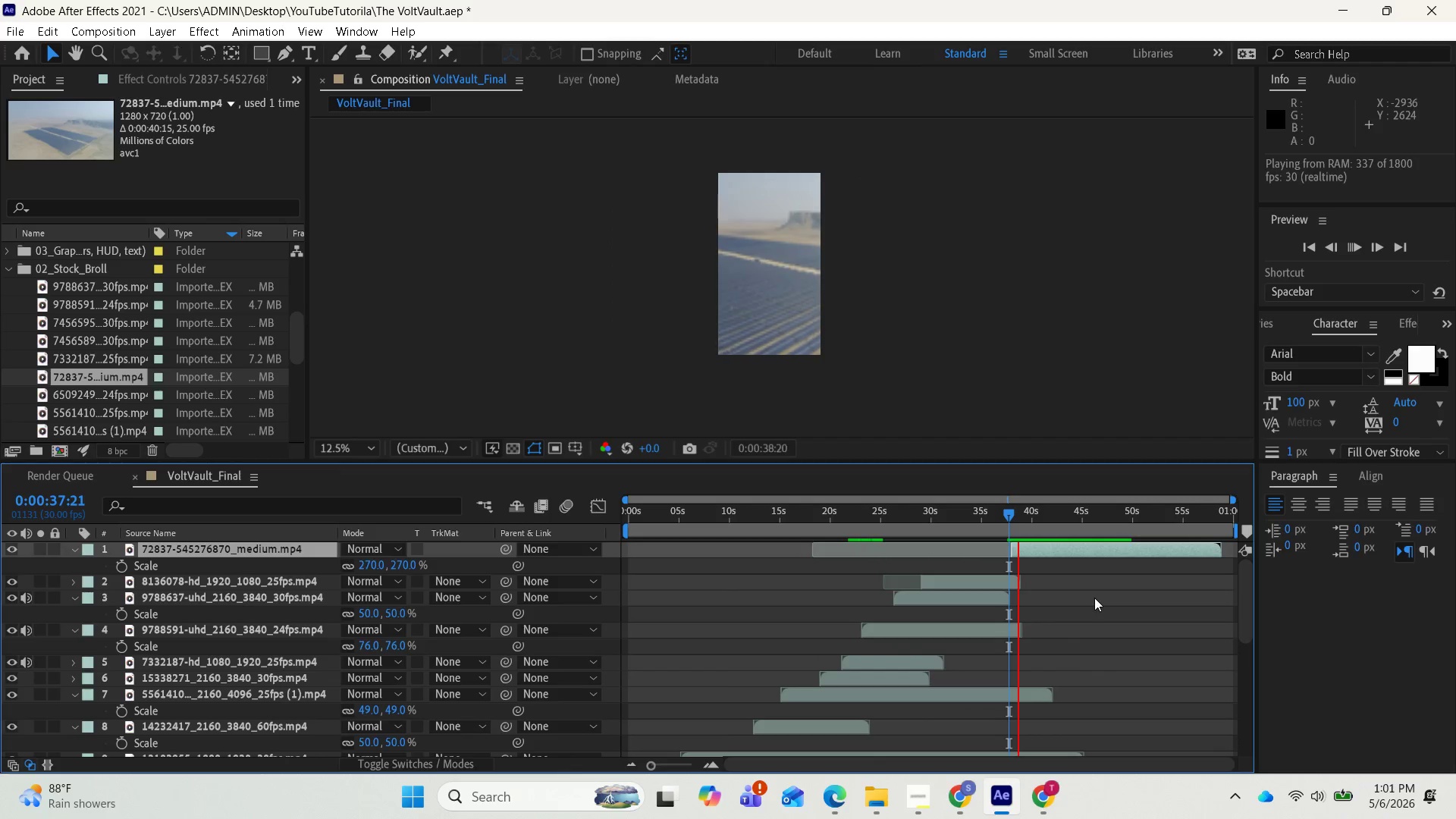 
scroll: coordinate [1128, 624], scroll_direction: down, amount: 2.0
 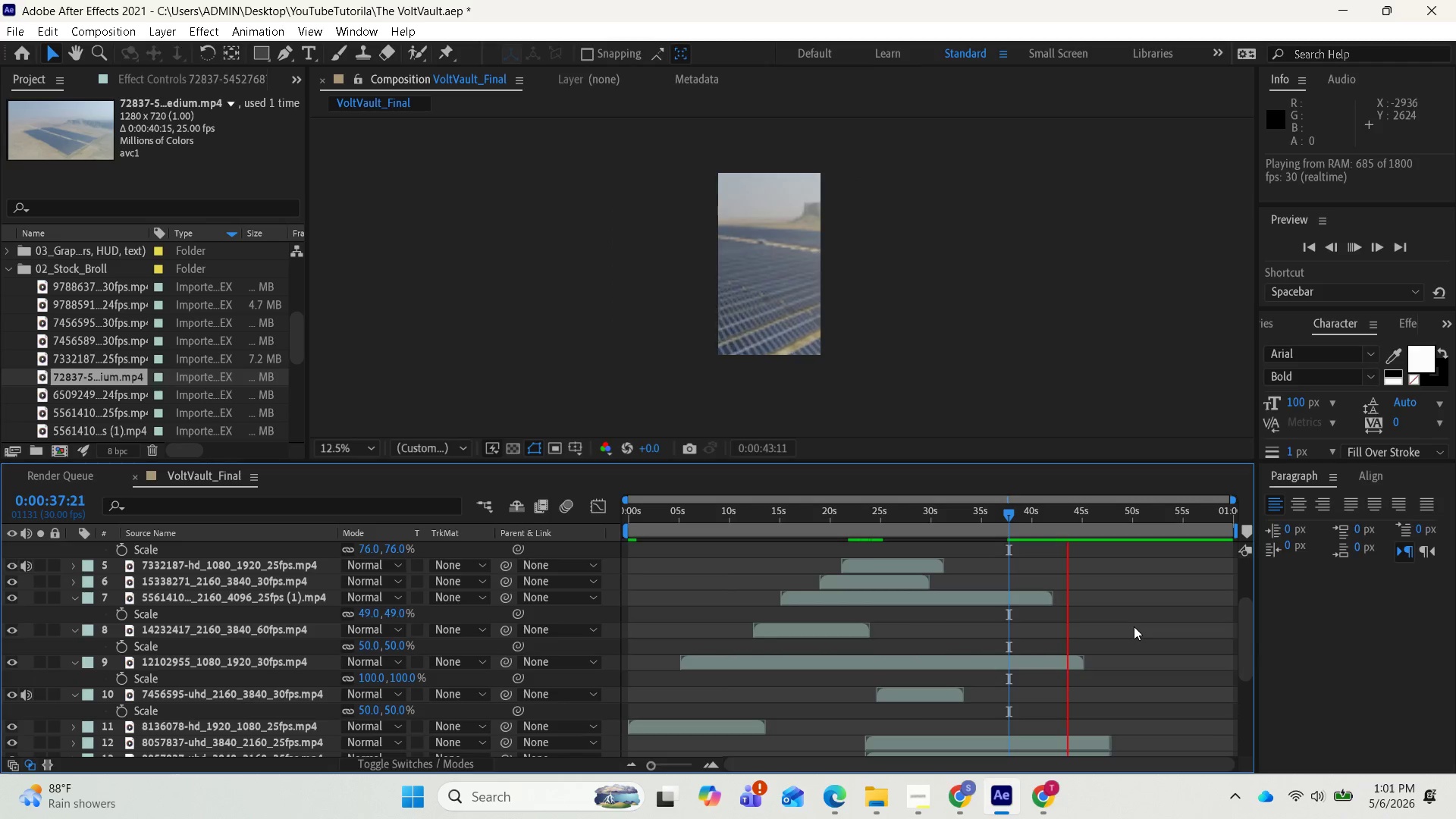 
scroll: coordinate [1136, 628], scroll_direction: up, amount: 1.0
 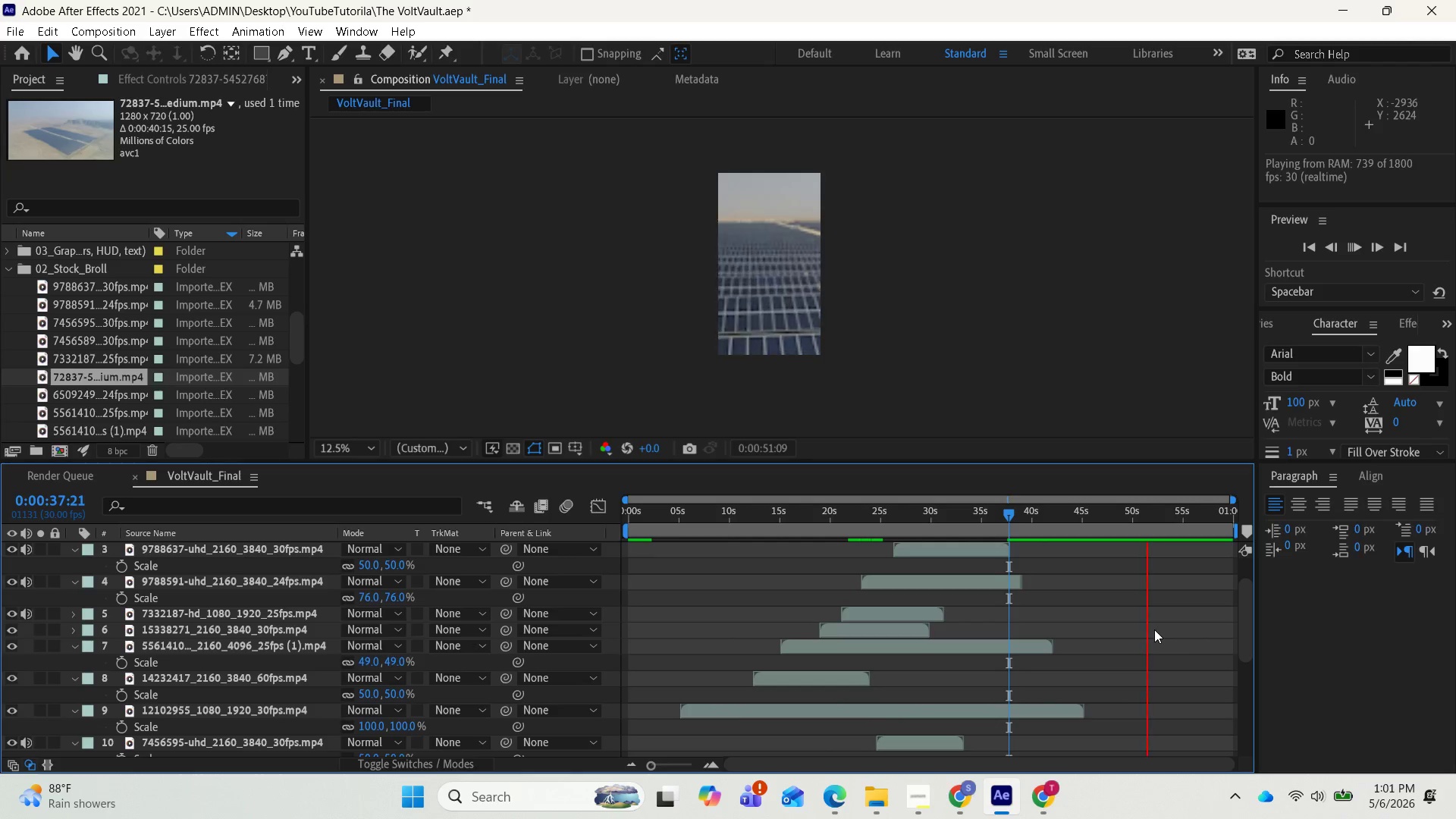 
wait(11.96)
 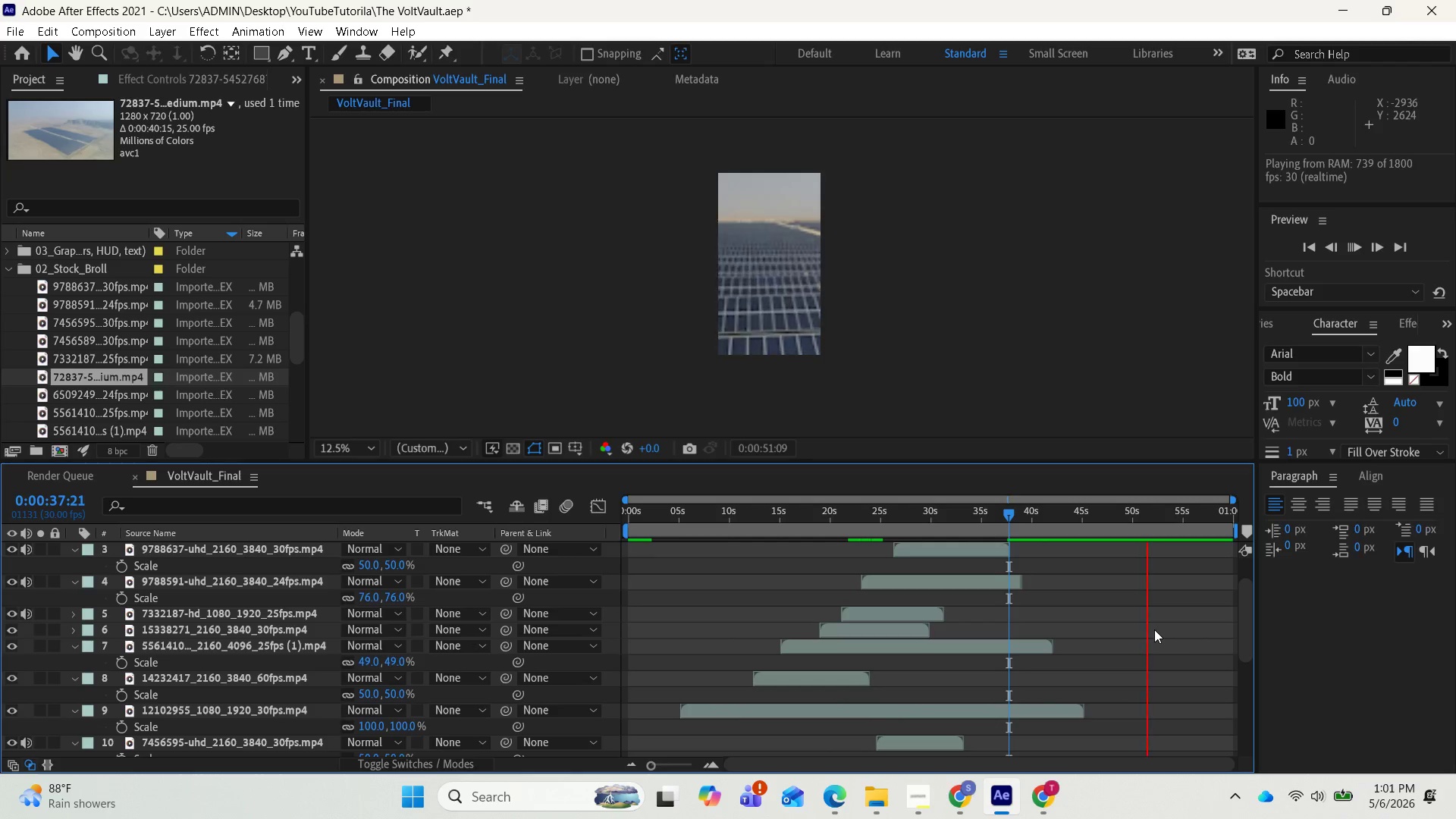 
key(Space)
 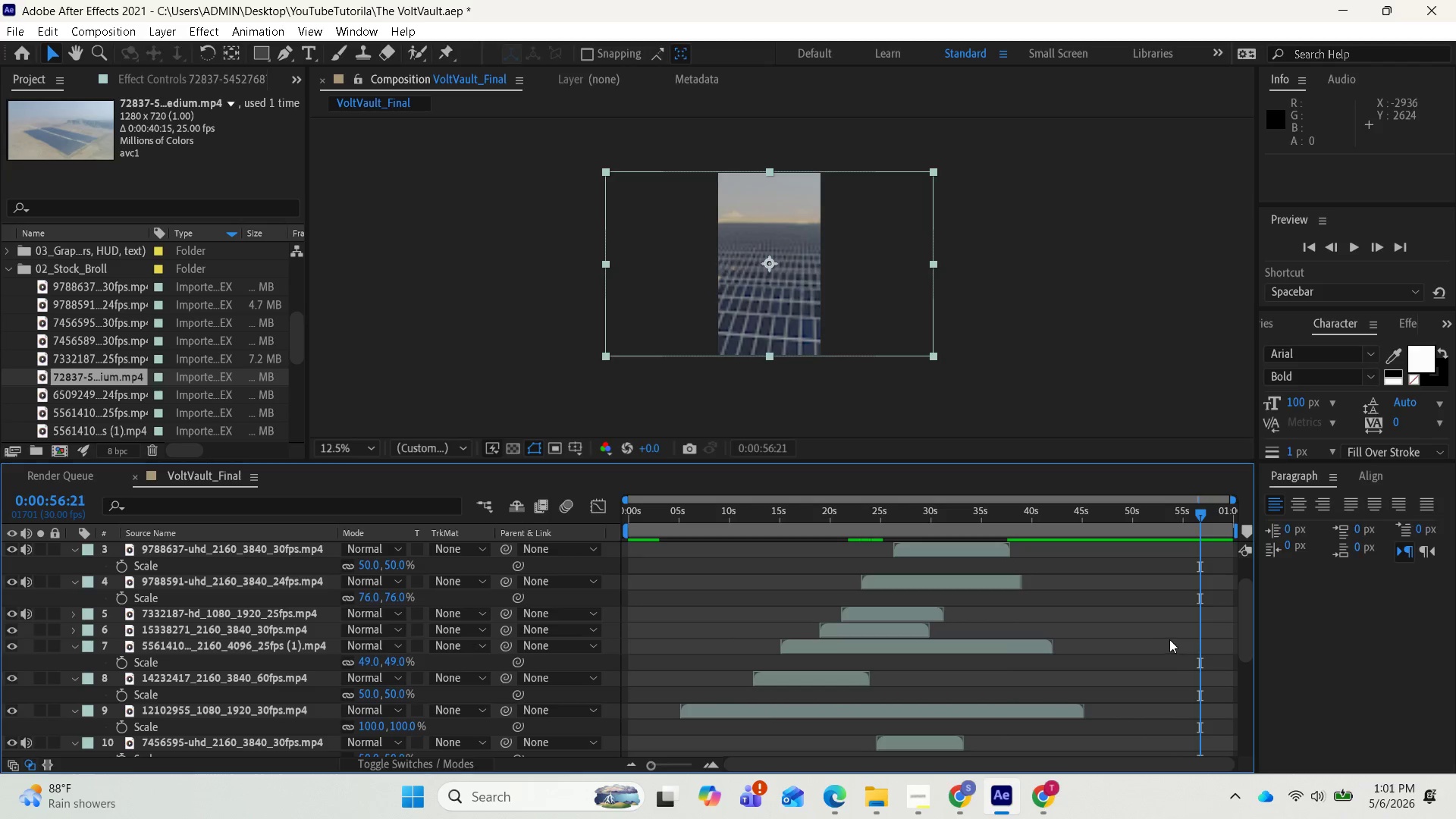 
scroll: coordinate [1156, 639], scroll_direction: down, amount: 1.0
 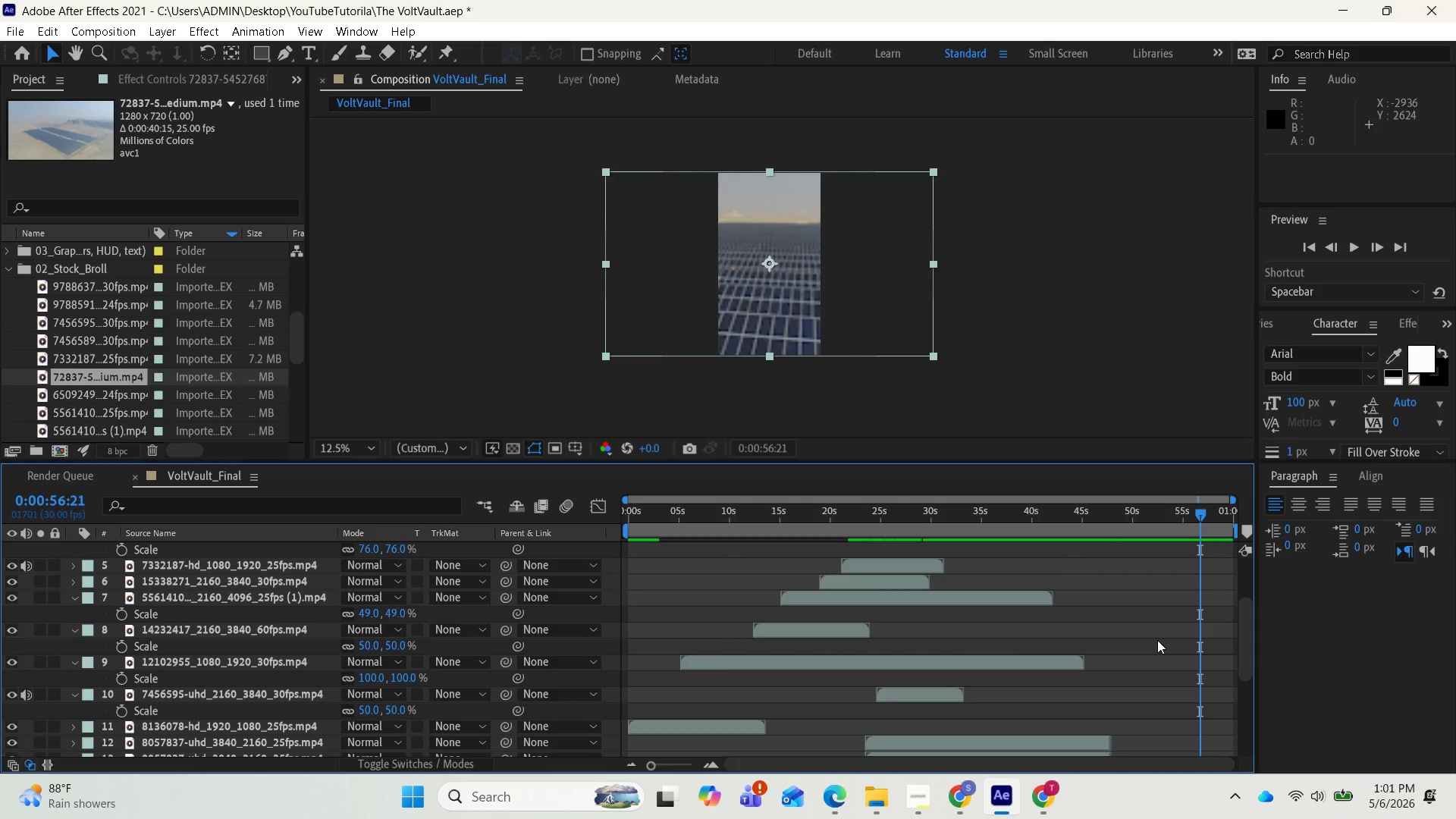 
scroll: coordinate [1160, 632], scroll_direction: up, amount: 3.0
 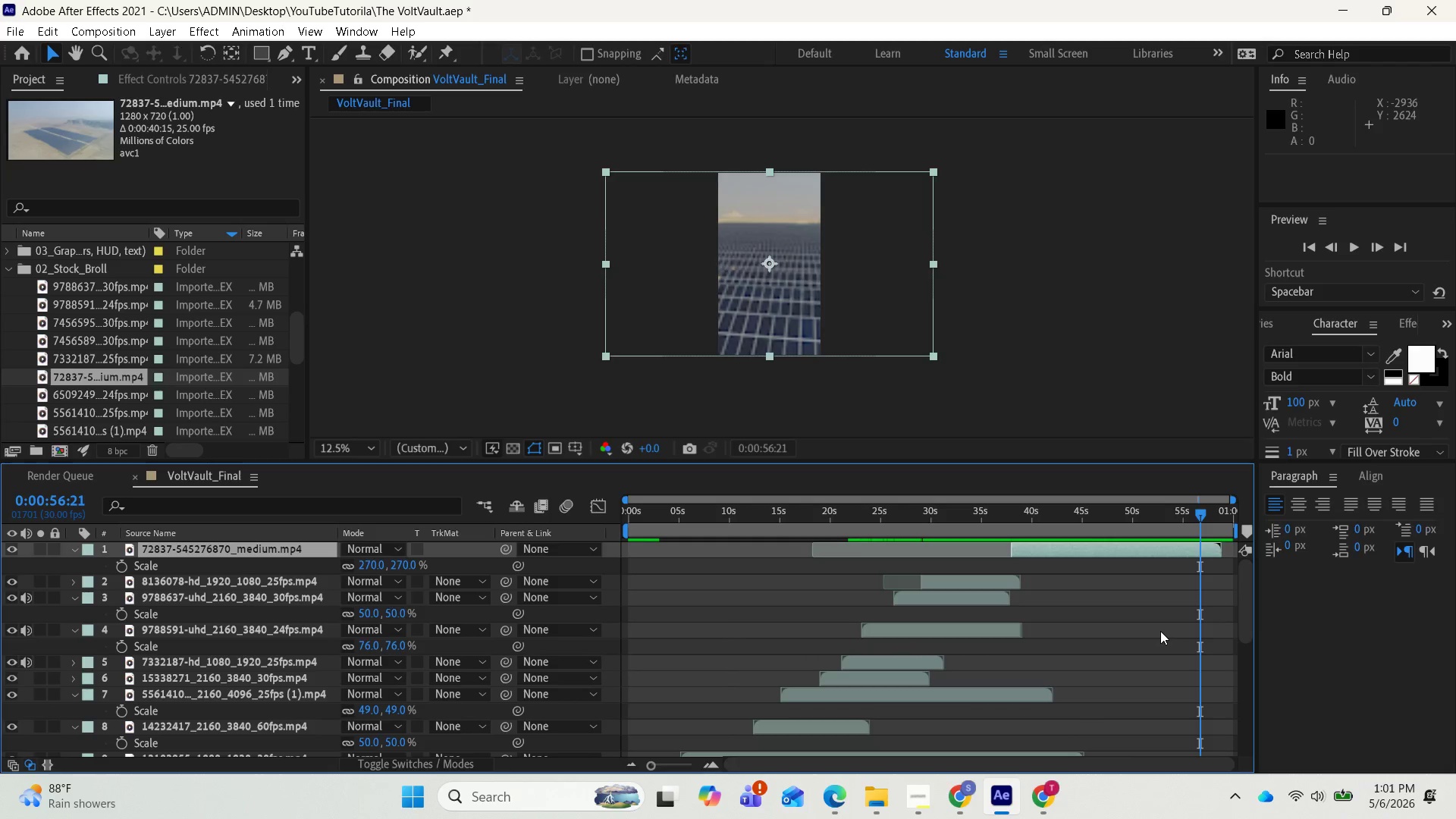 
key(Space)
 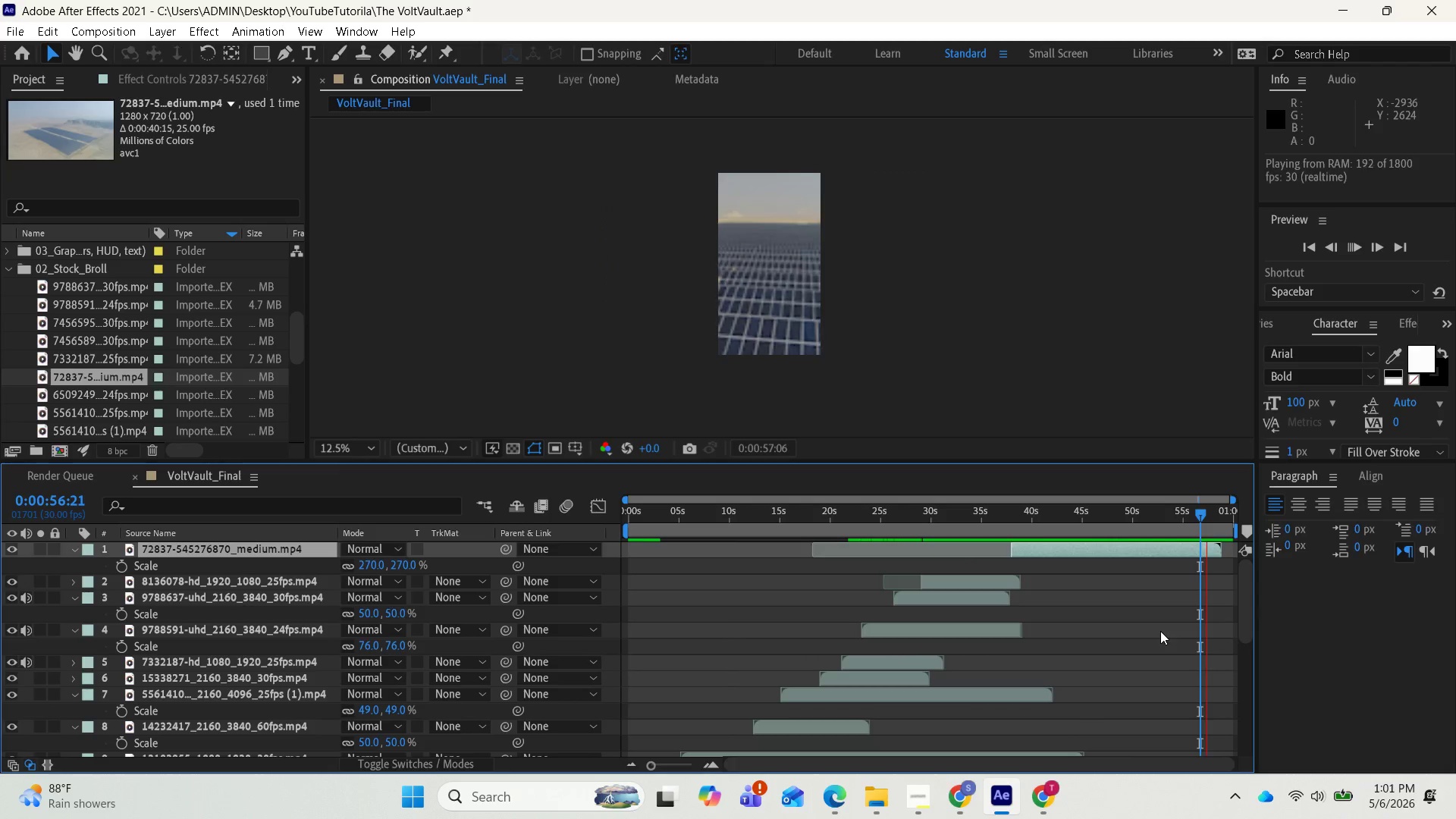 
key(Space)
 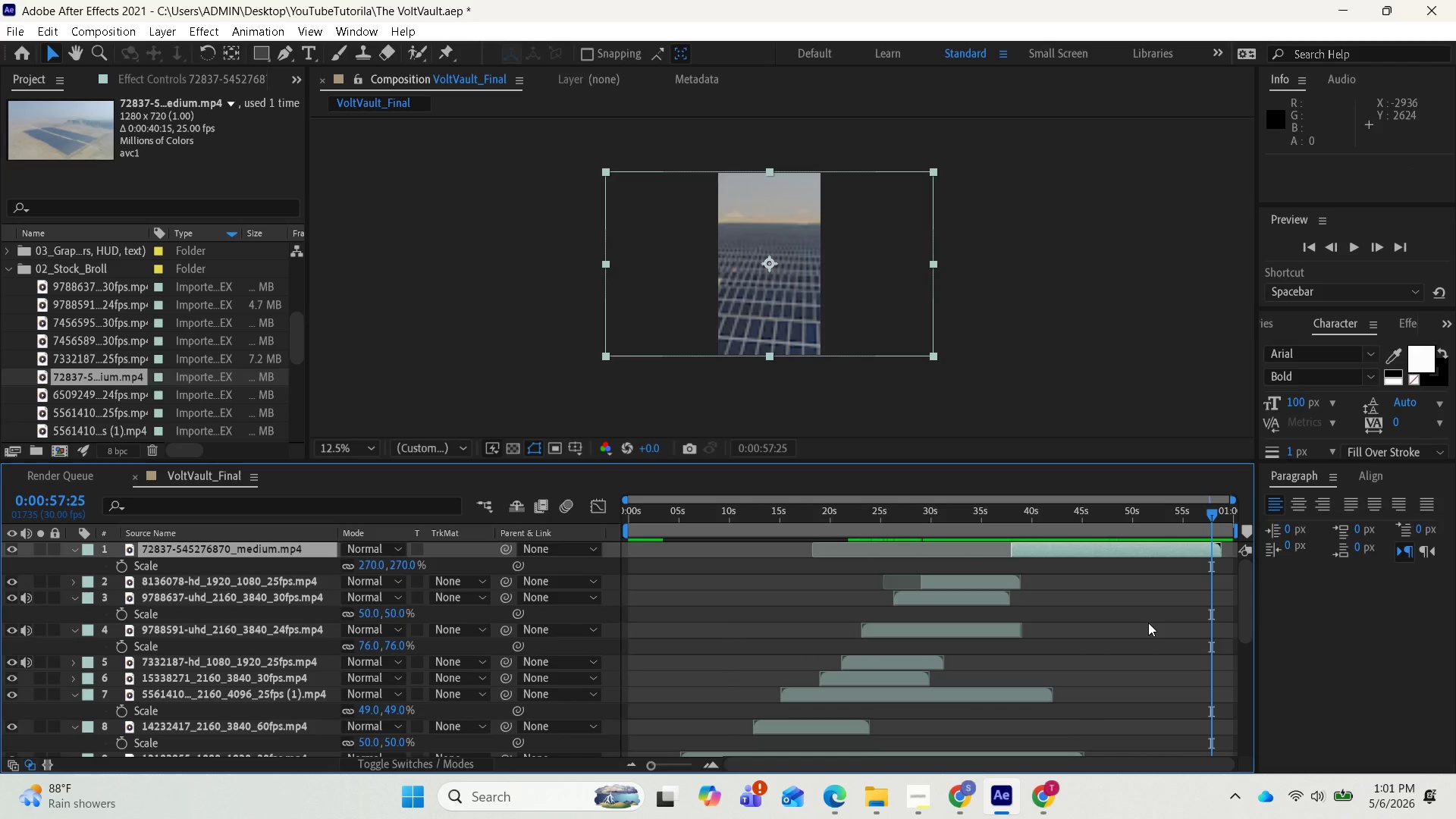 
scroll: coordinate [1148, 623], scroll_direction: up, amount: 1.0
 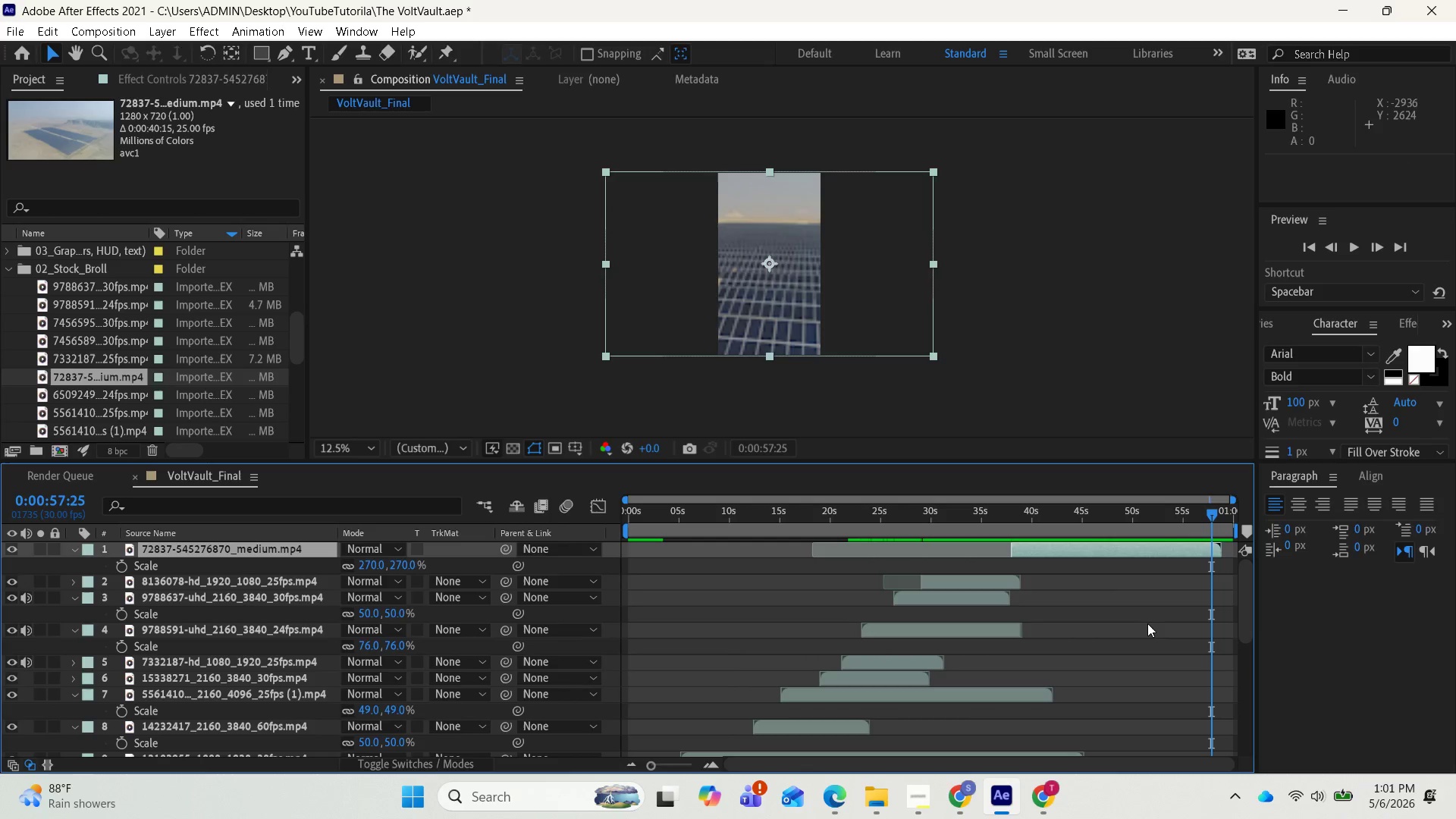 
key(Space)
 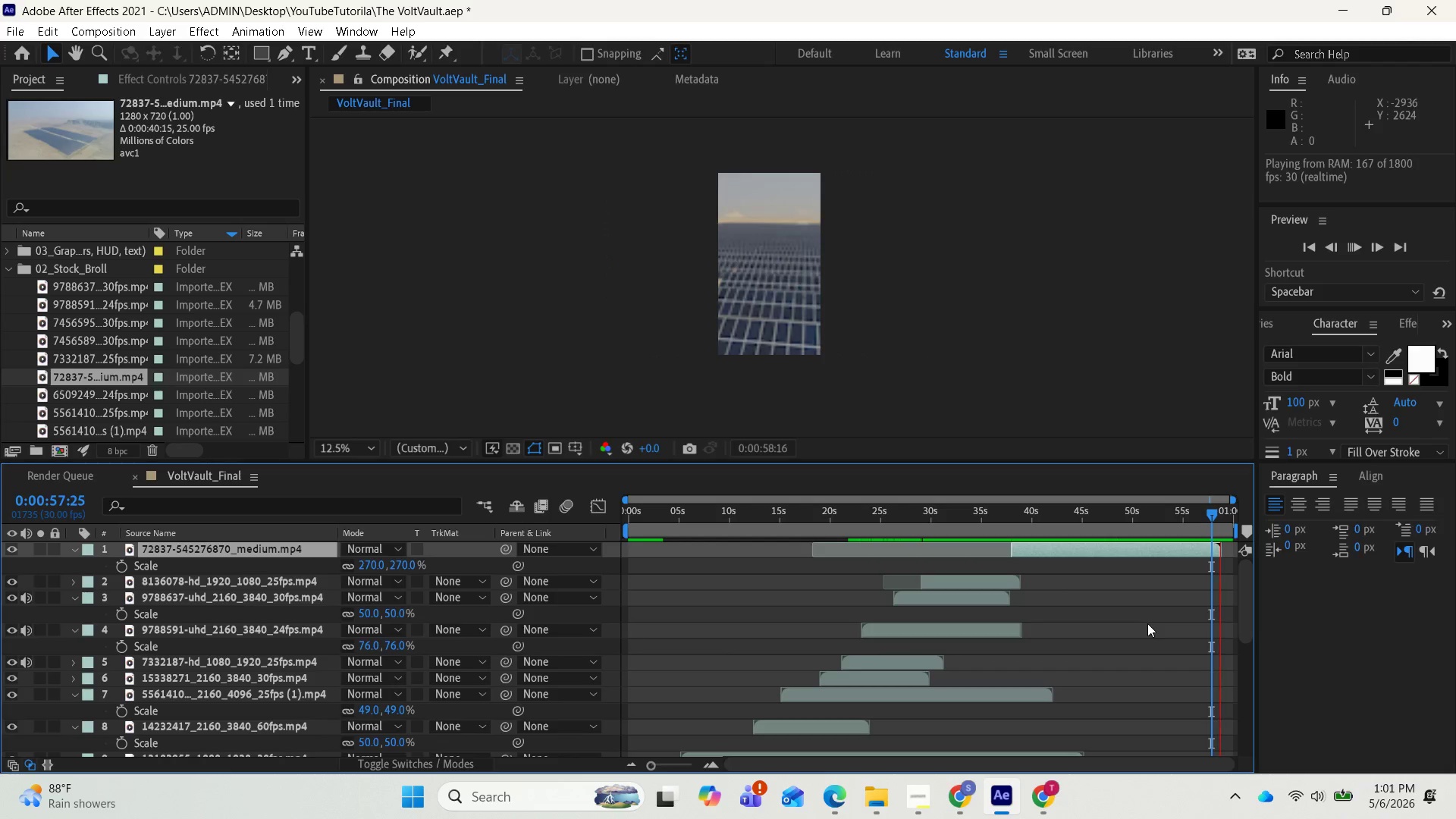 
key(Space)
 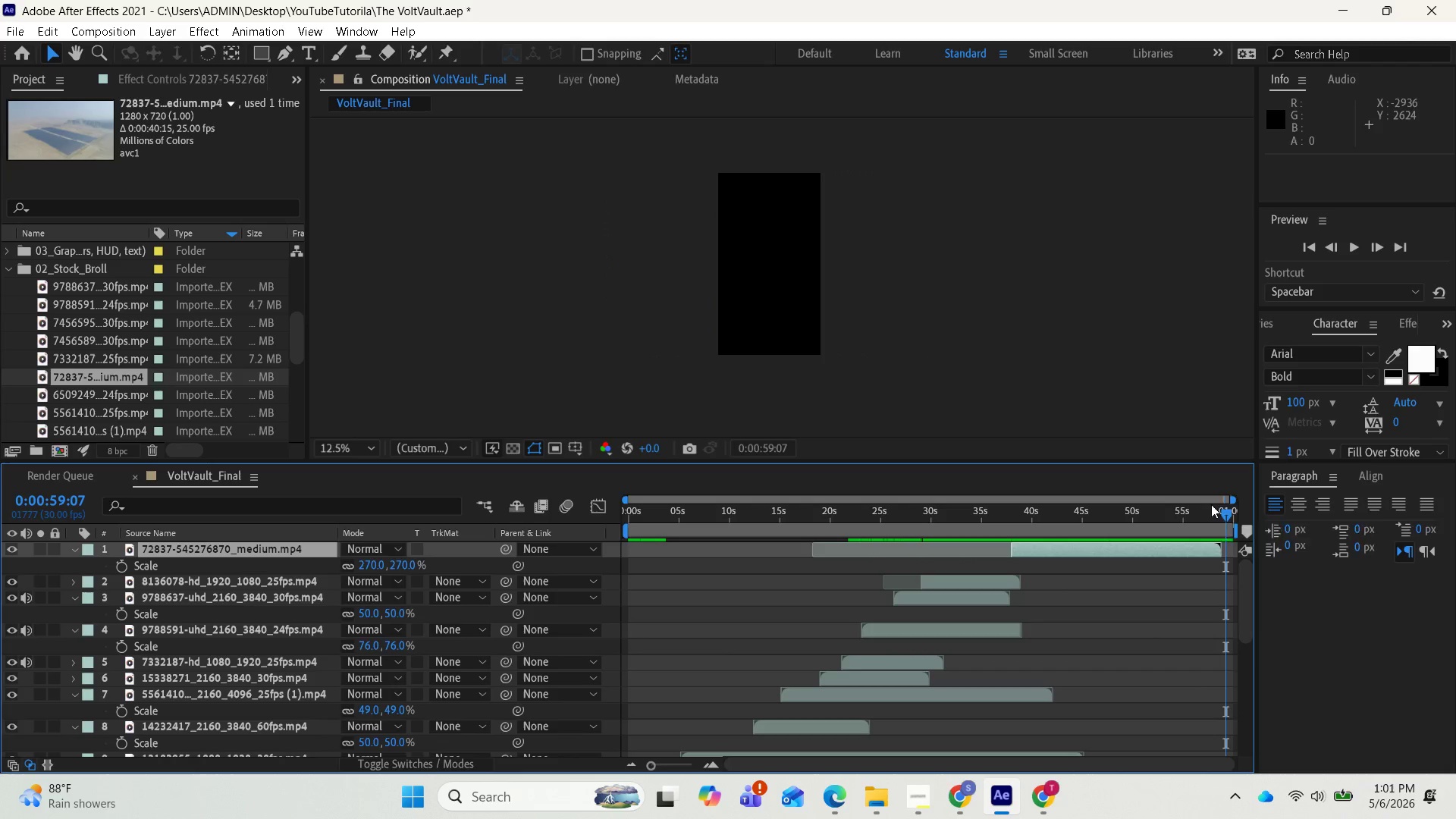 
left_click_drag(start_coordinate=[1217, 513], to_coordinate=[1138, 544])
 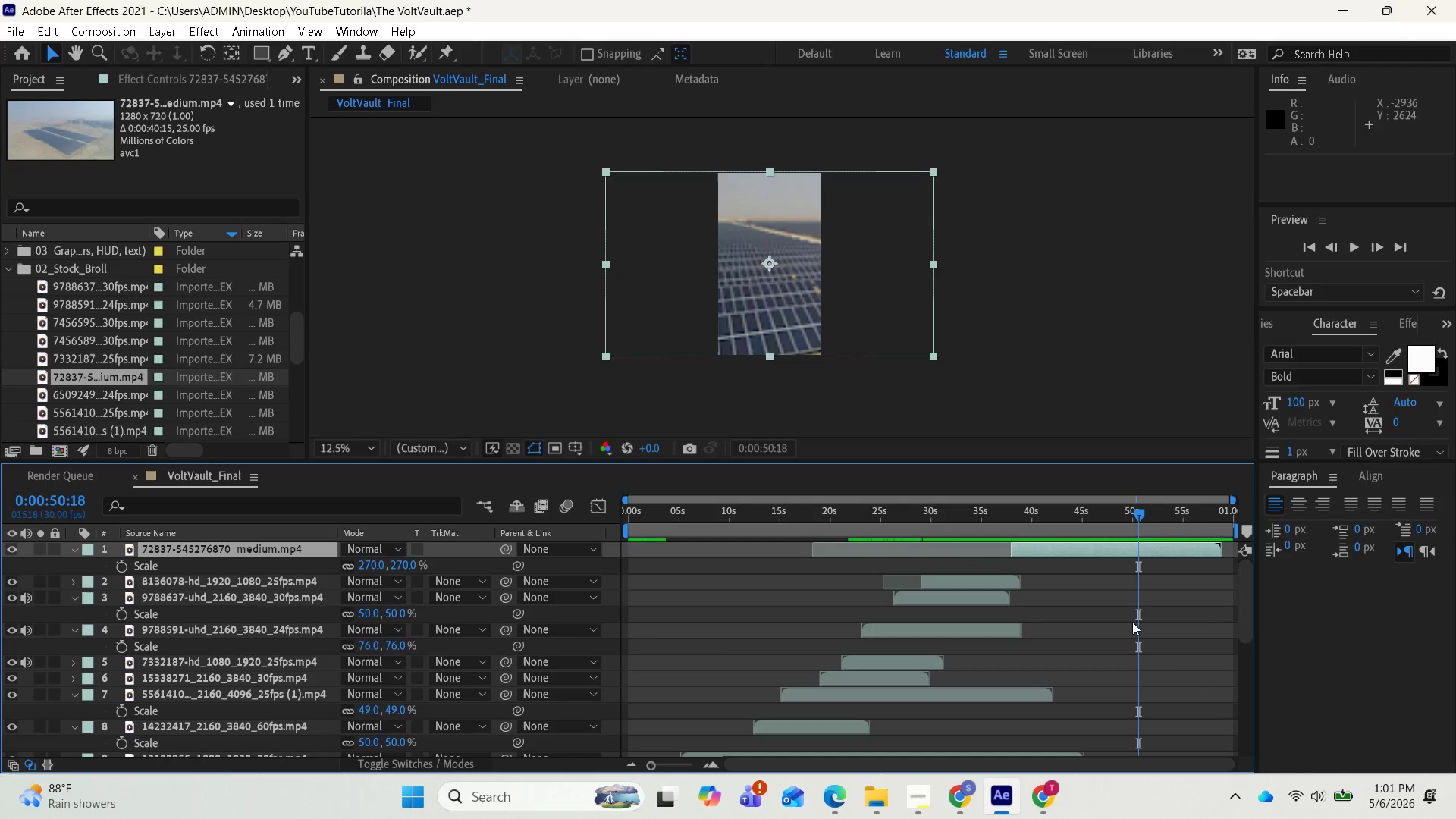 
left_click_drag(start_coordinate=[1247, 632], to_coordinate=[1242, 717])
 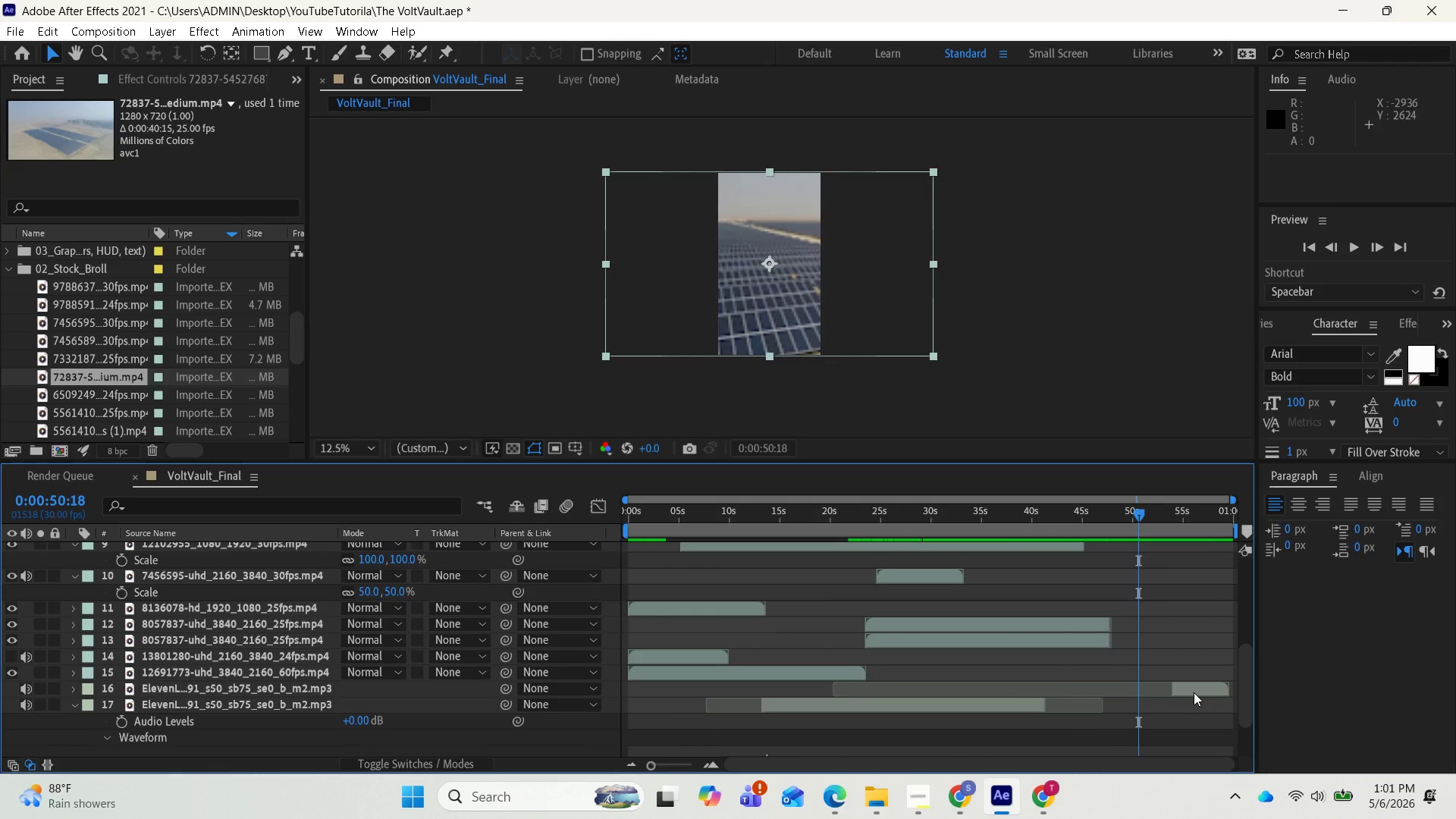 
left_click_drag(start_coordinate=[1192, 692], to_coordinate=[1167, 691])
 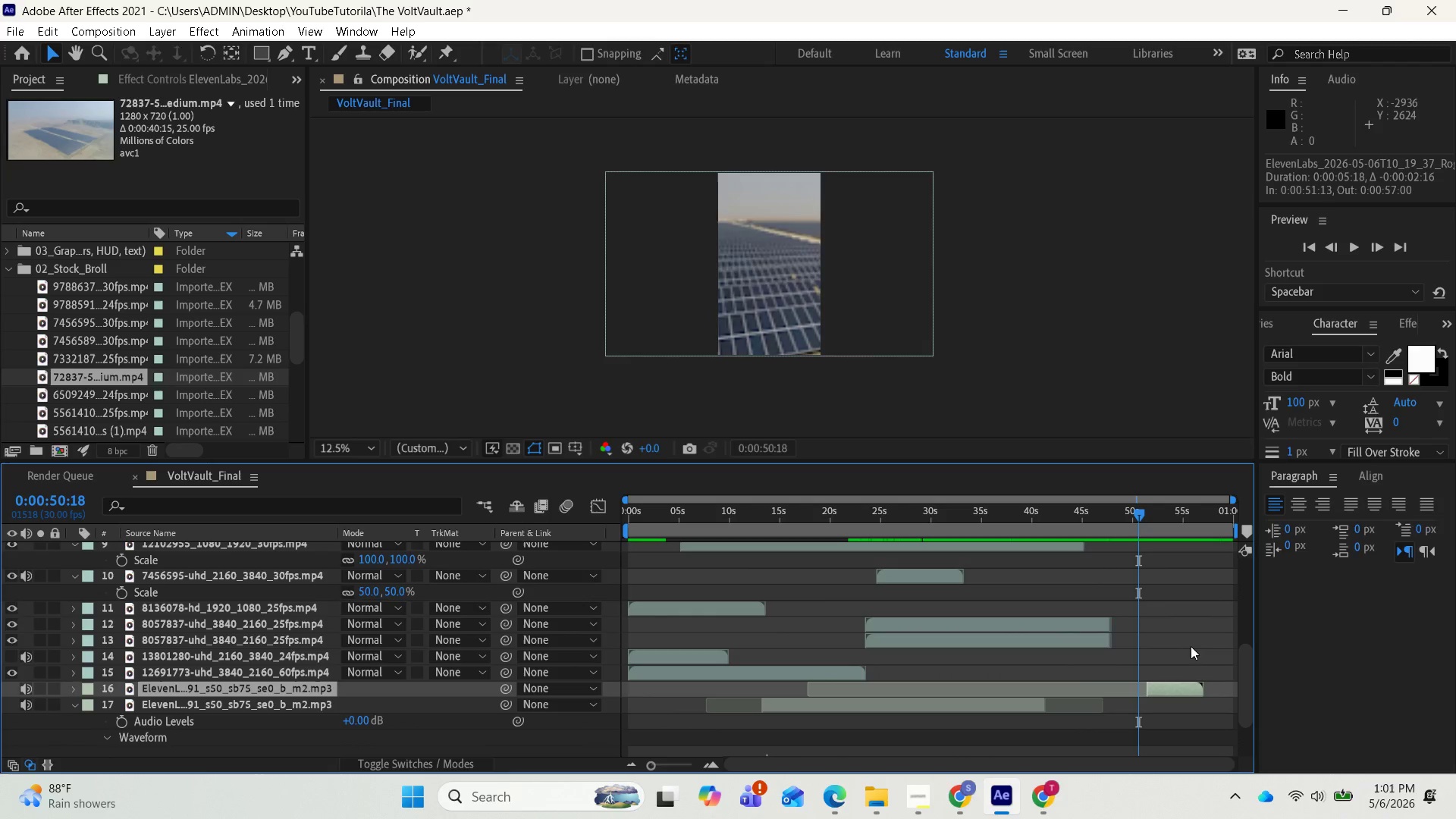 
key(Space)
 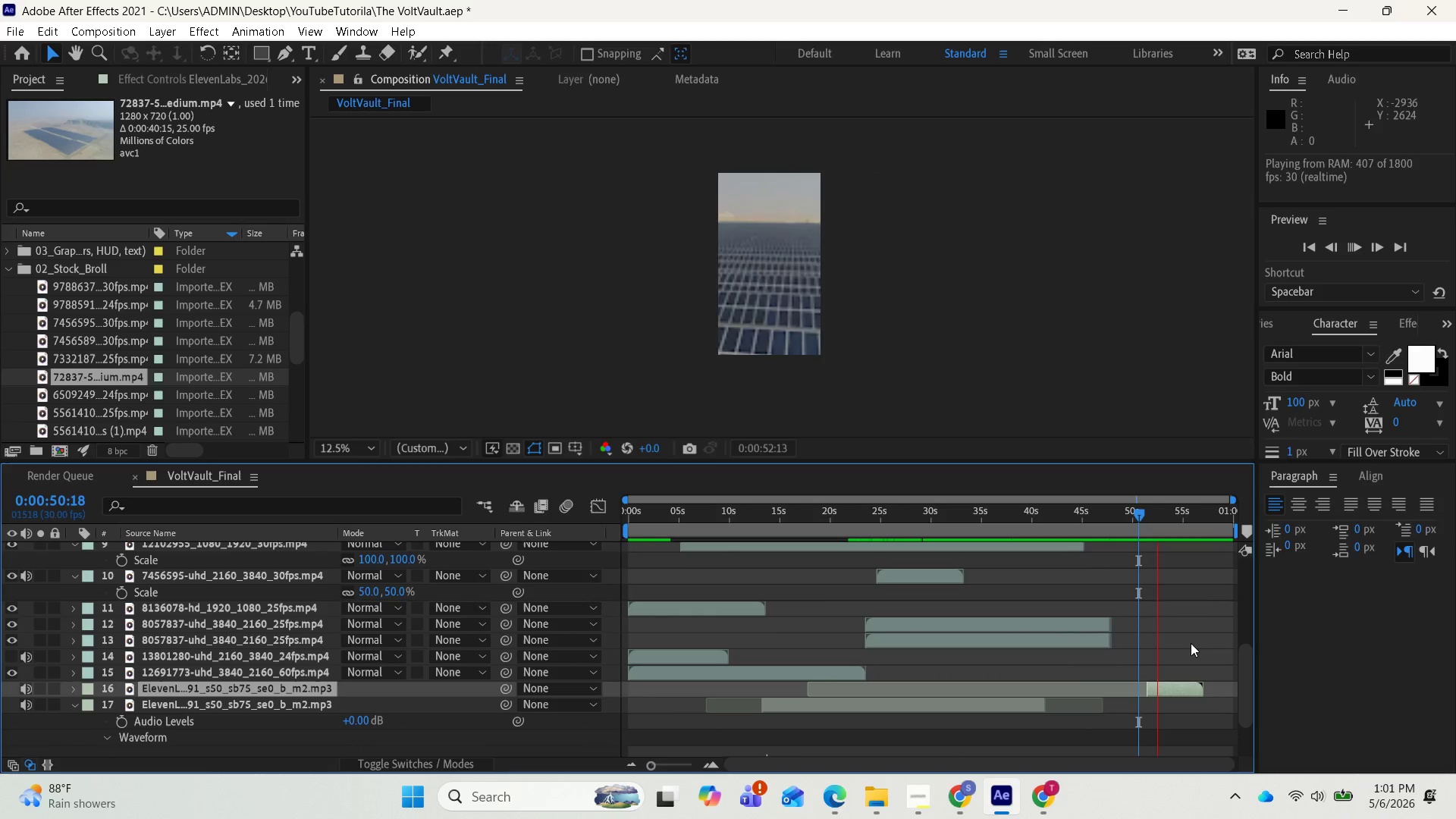 
key(Space)
 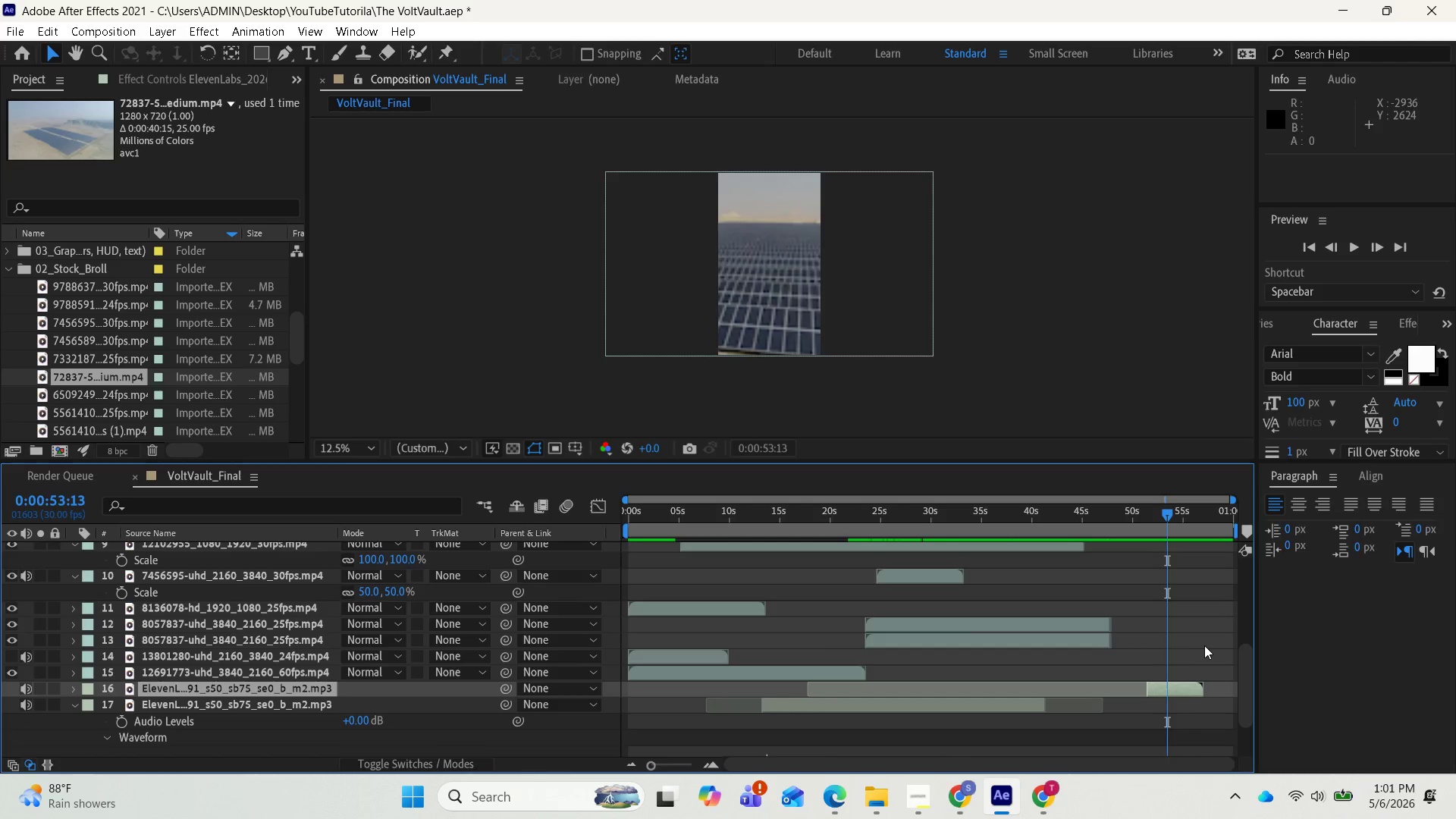 
wait(5.5)
 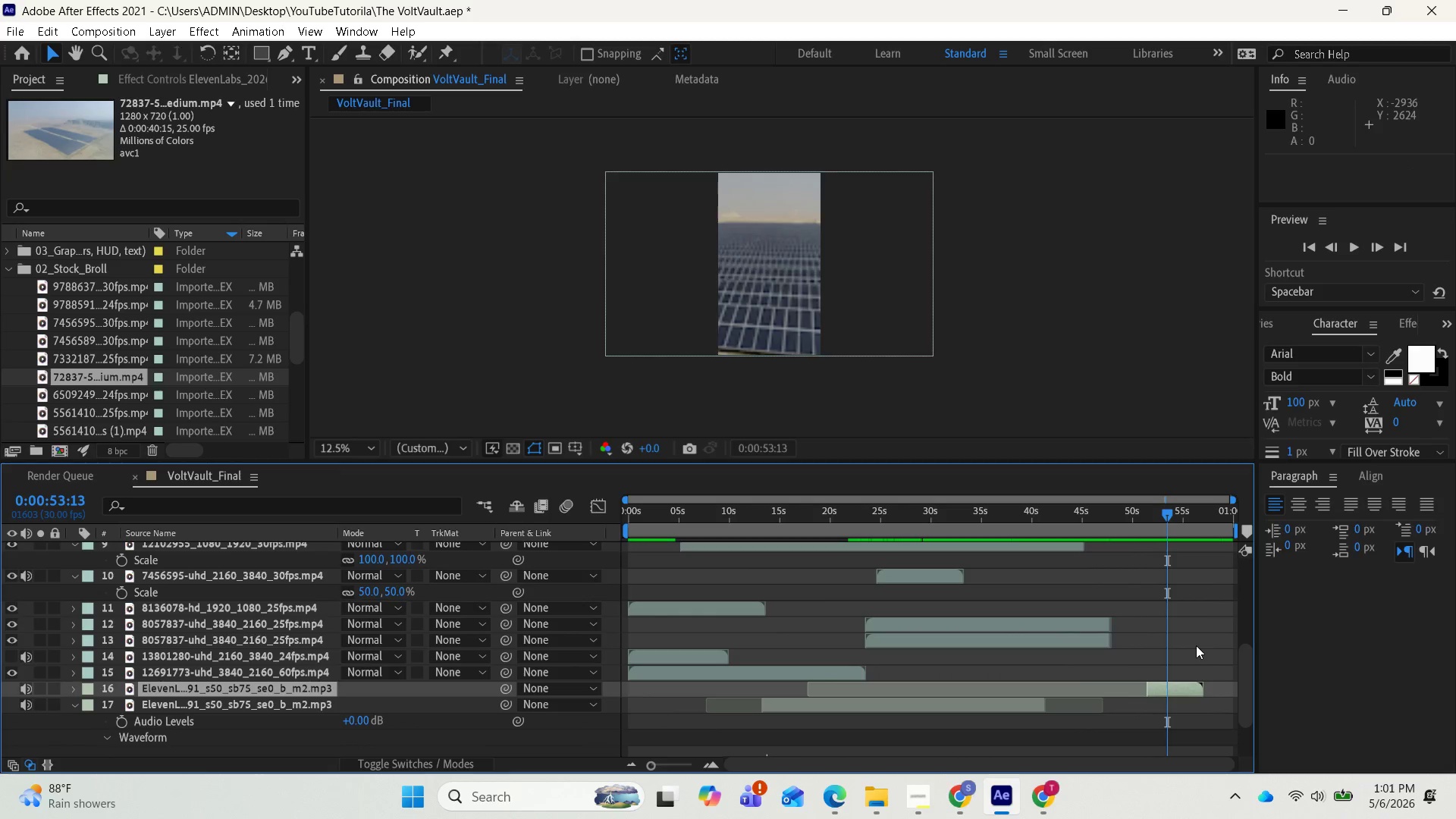 
key(Space)
 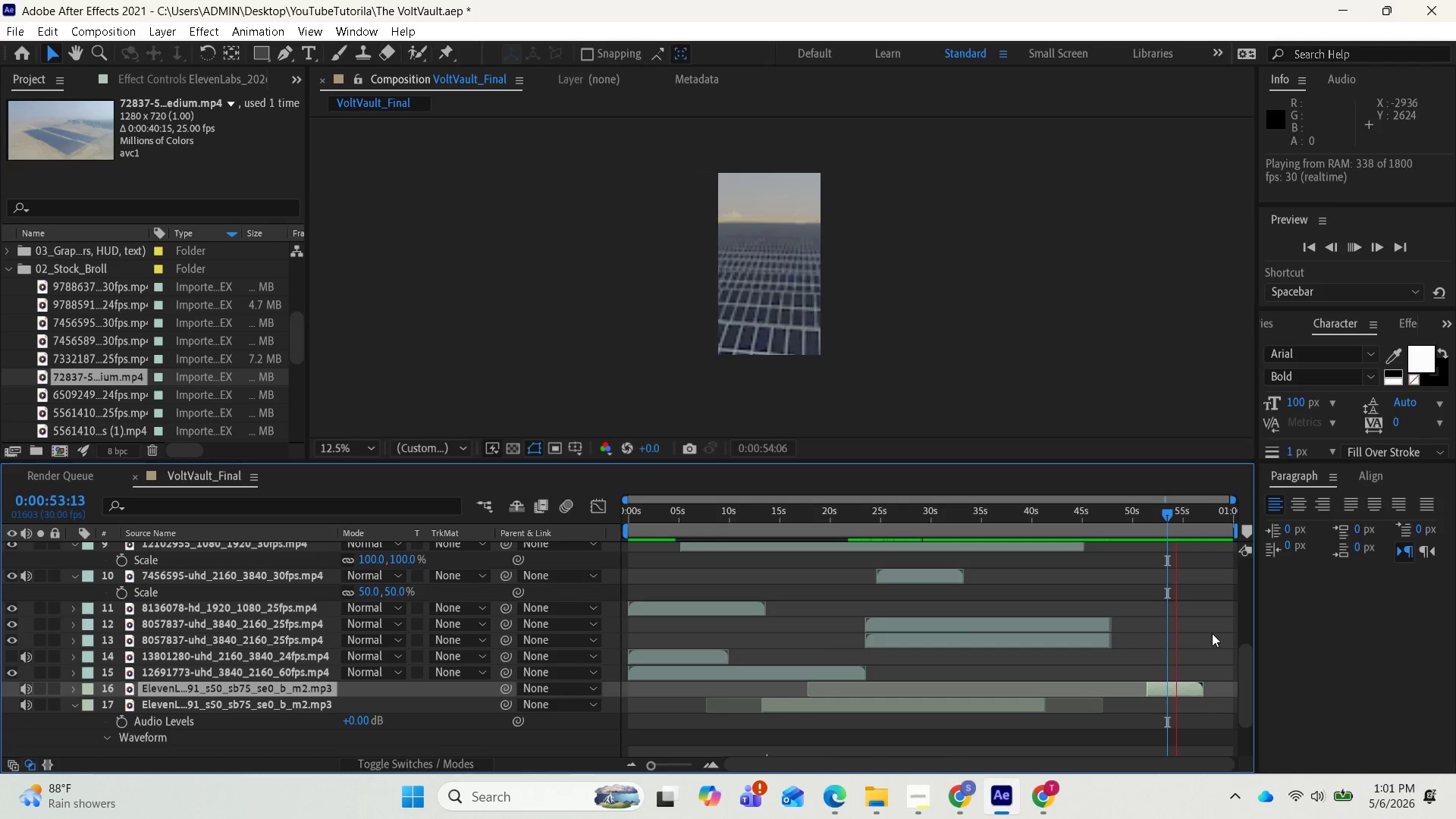 
key(Space)
 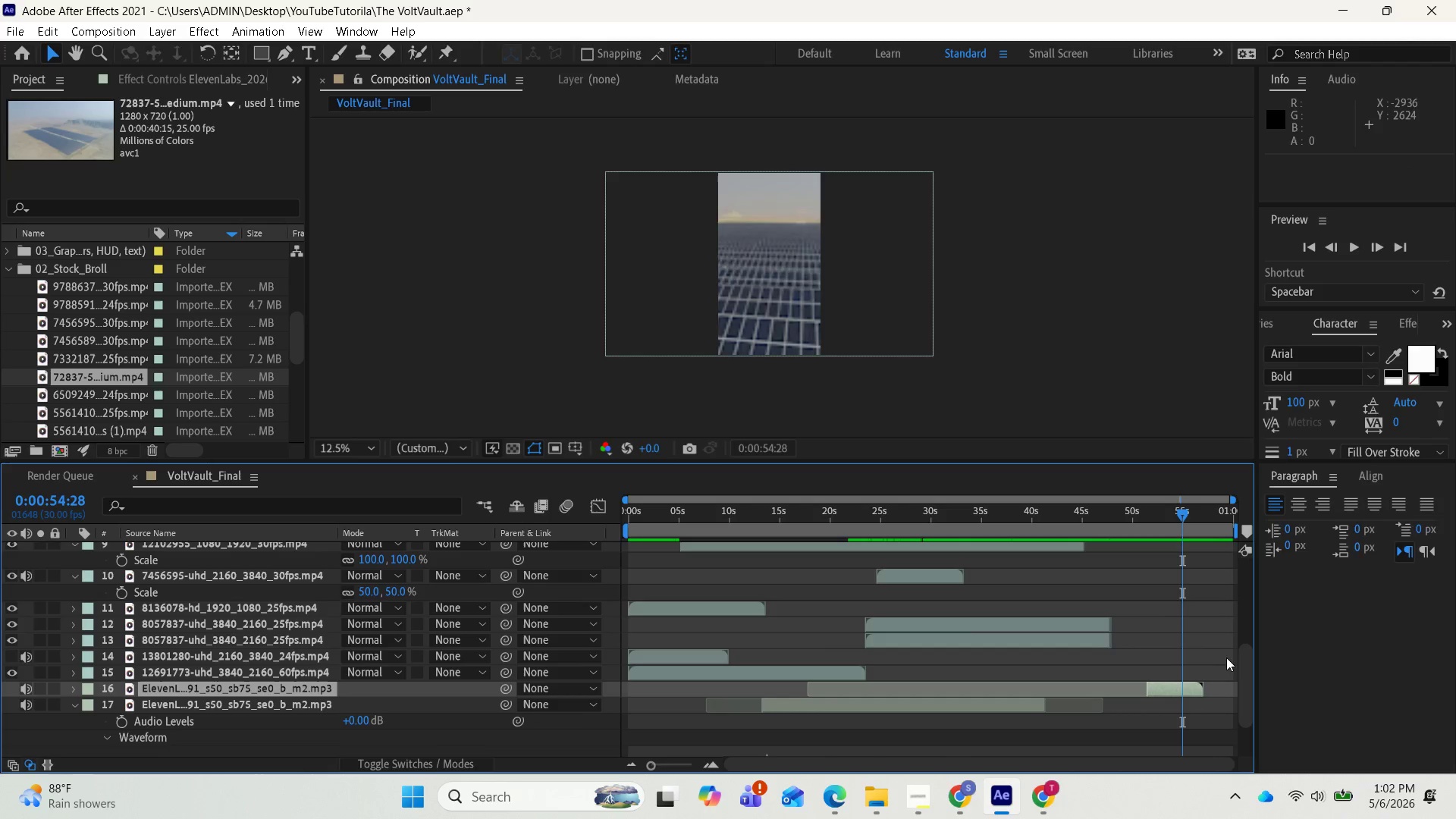 
left_click_drag(start_coordinate=[1241, 666], to_coordinate=[1254, 568])
 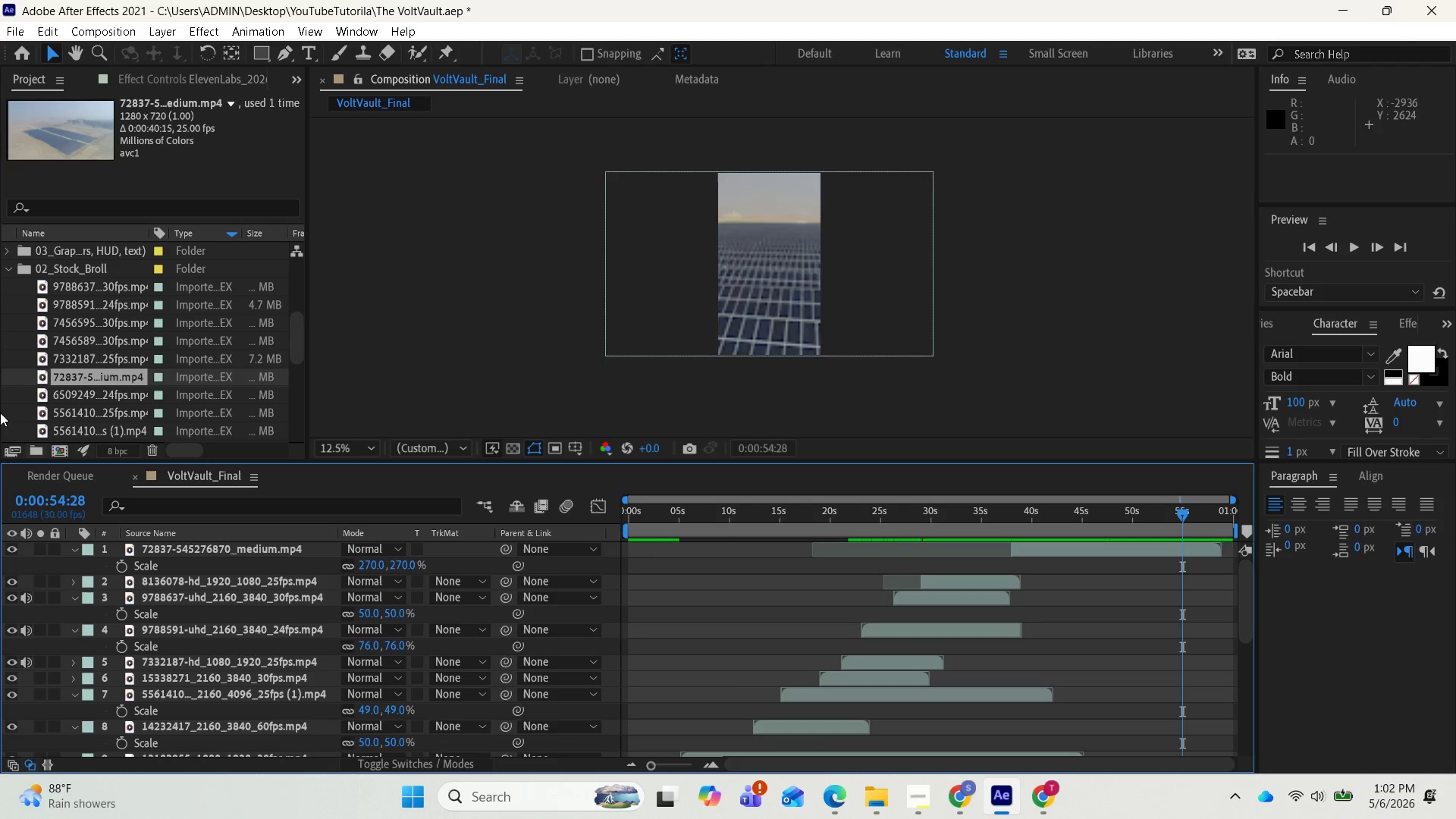 
left_click([61, 391])
 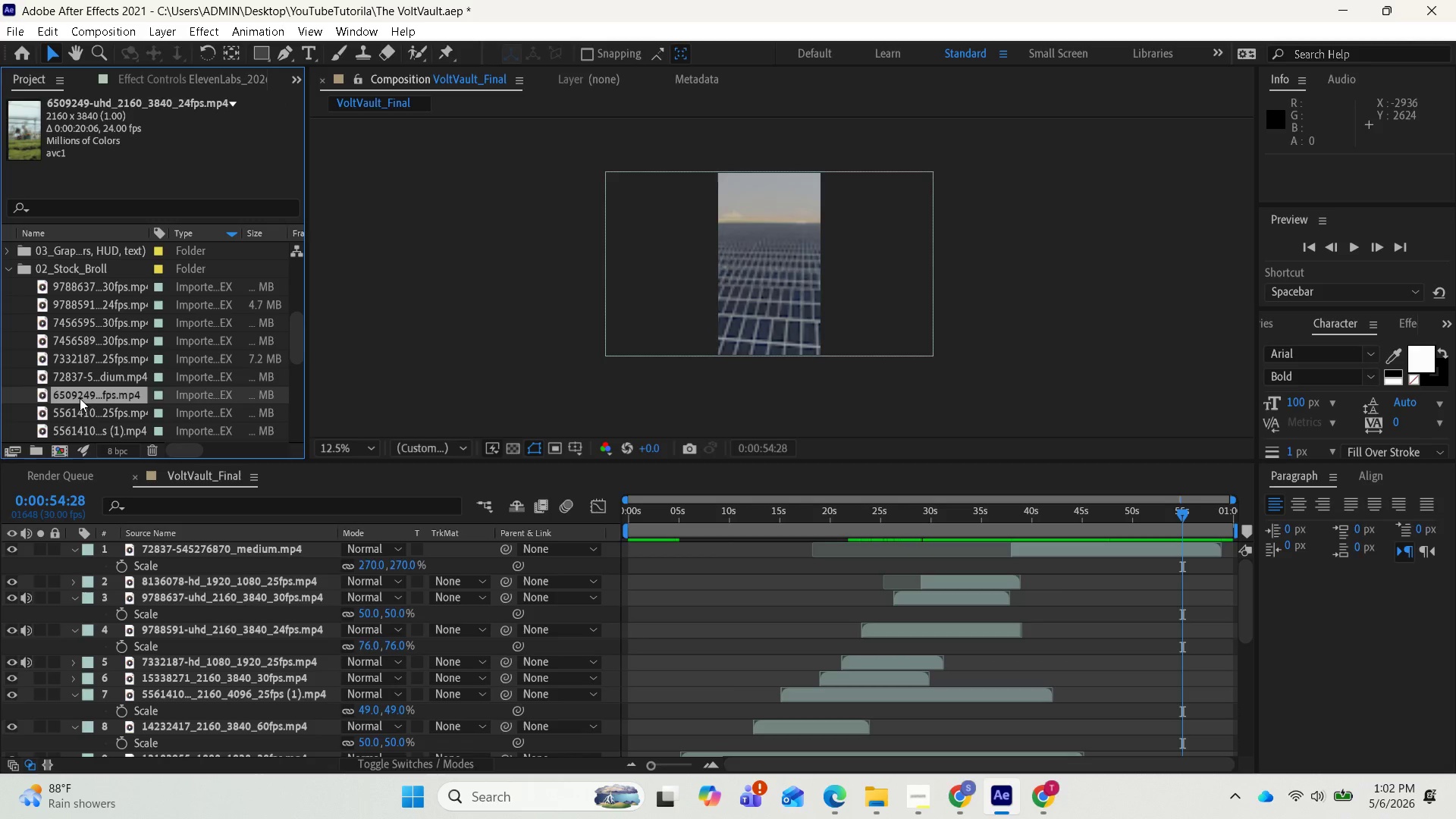 
left_click_drag(start_coordinate=[86, 396], to_coordinate=[955, 542])
 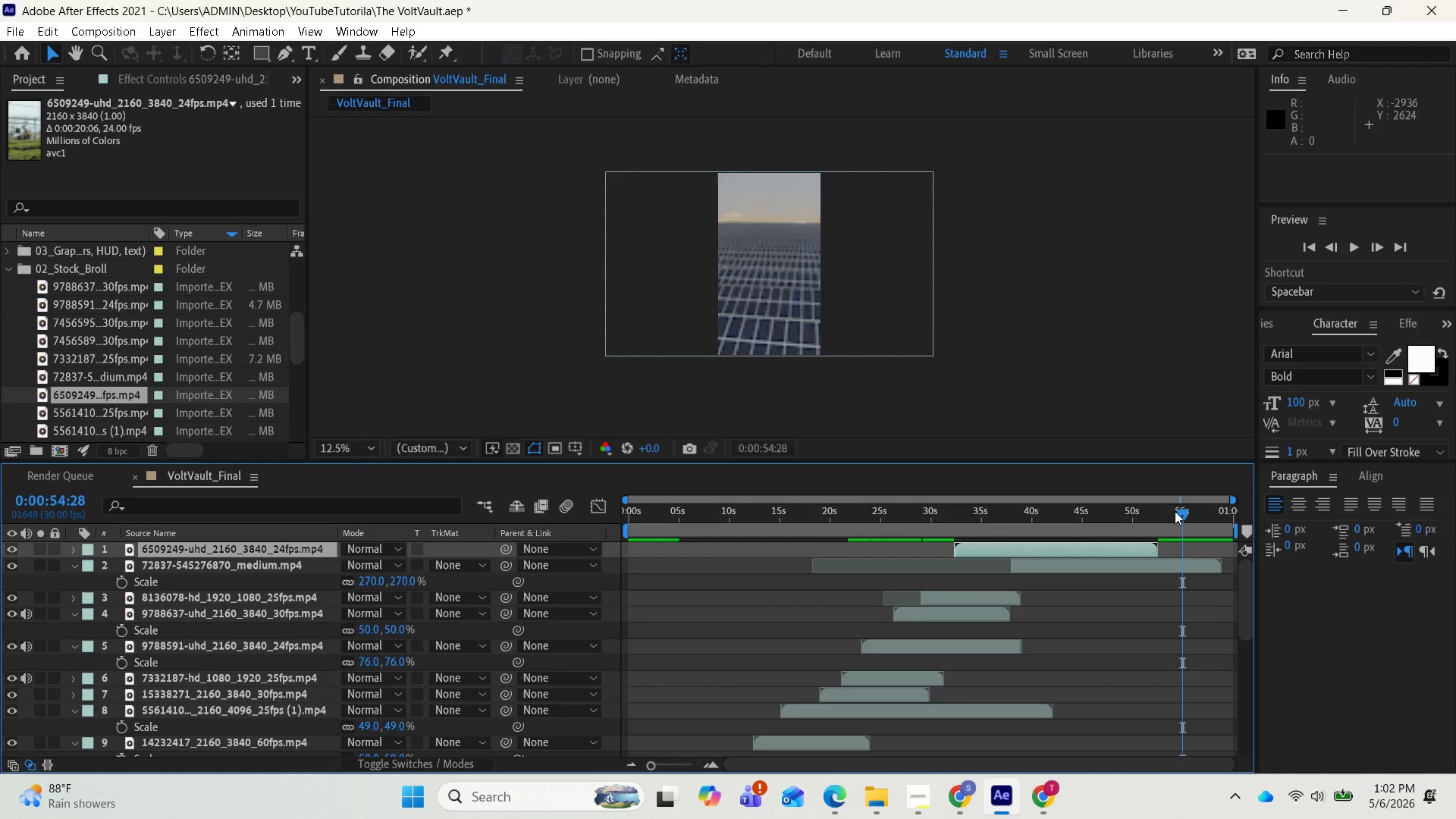 
left_click_drag(start_coordinate=[1119, 544], to_coordinate=[1175, 554])
 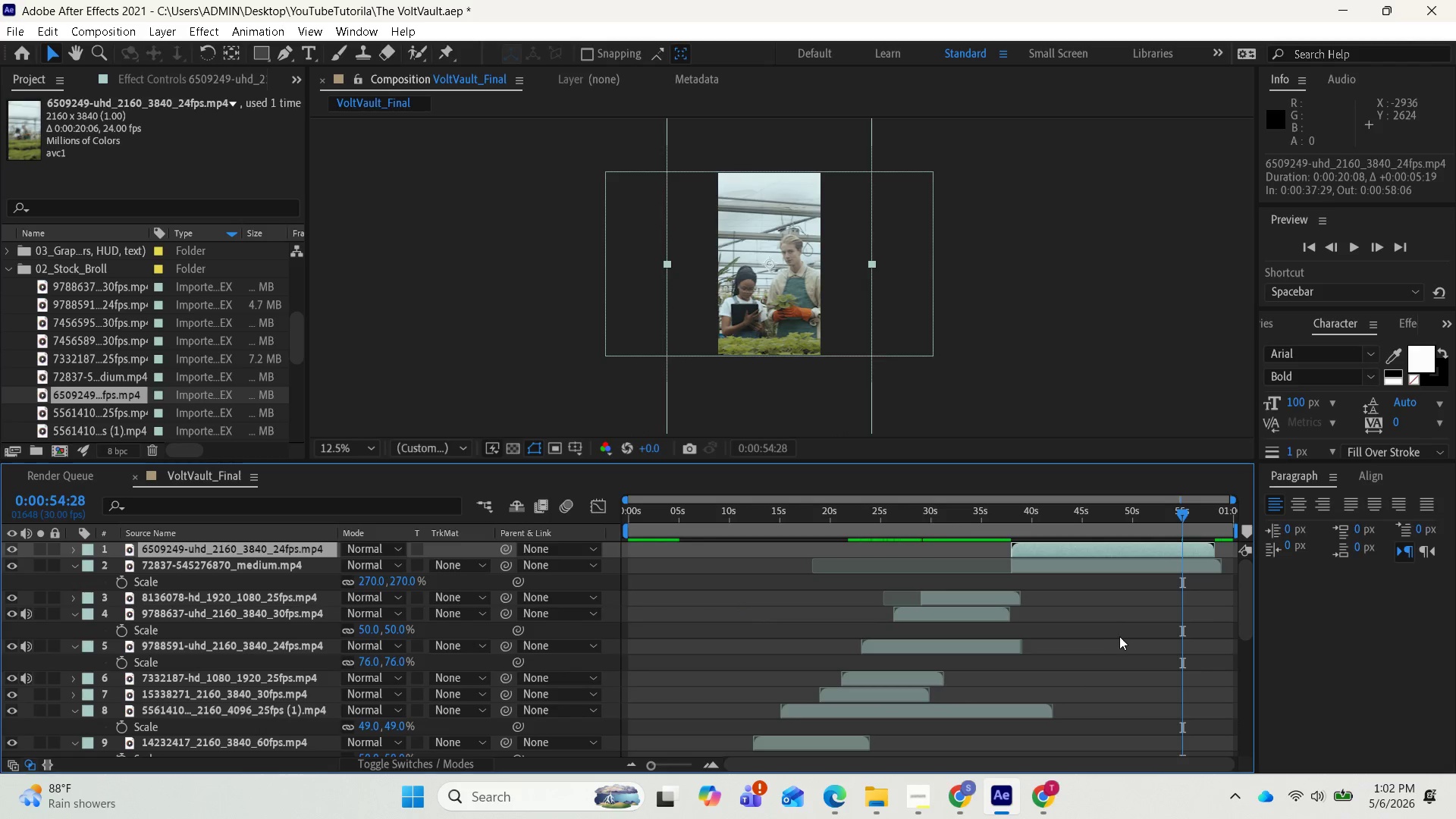 
left_click_drag(start_coordinate=[773, 767], to_coordinate=[833, 776])
 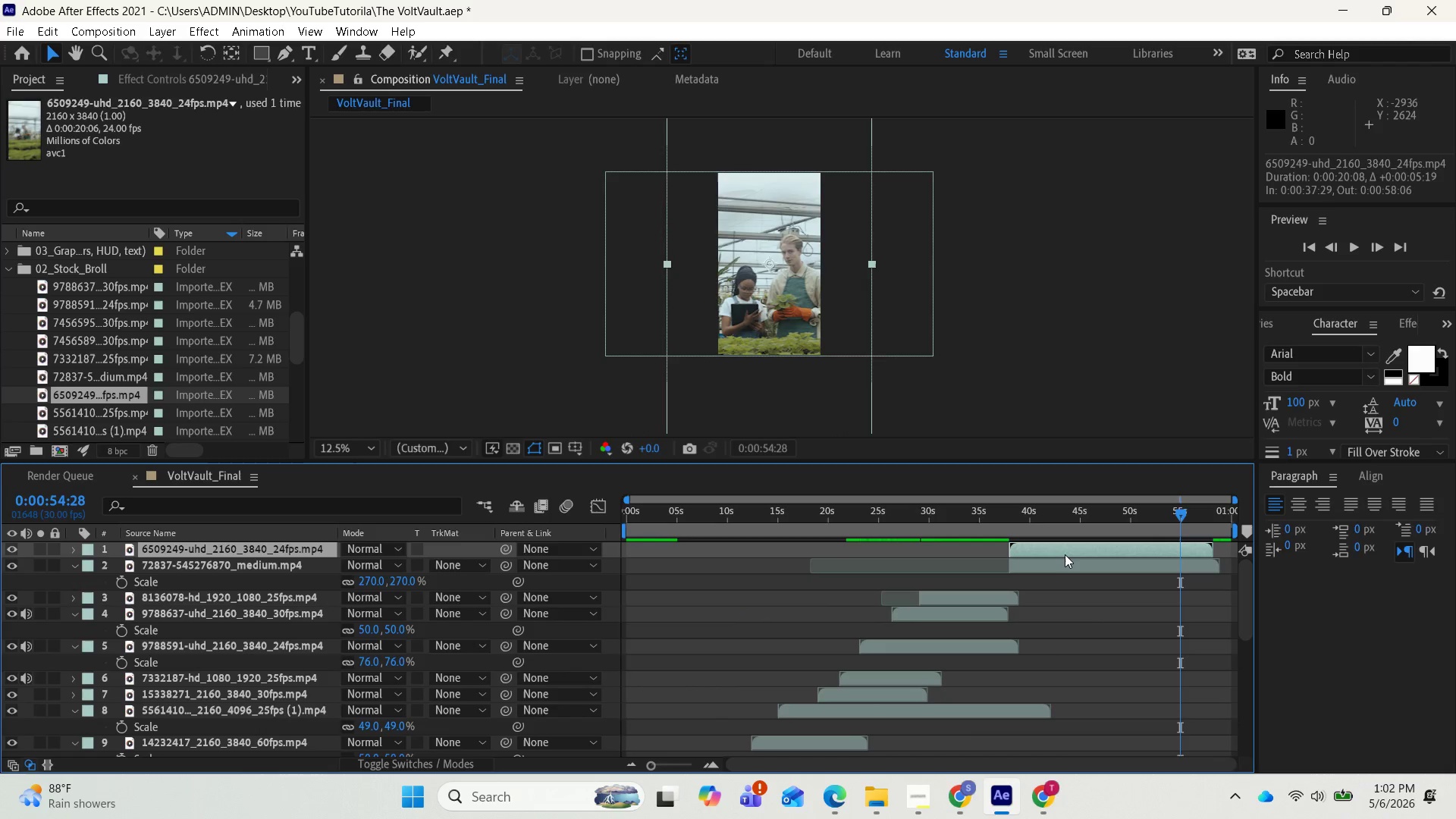 
left_click_drag(start_coordinate=[1066, 551], to_coordinate=[1194, 557])
 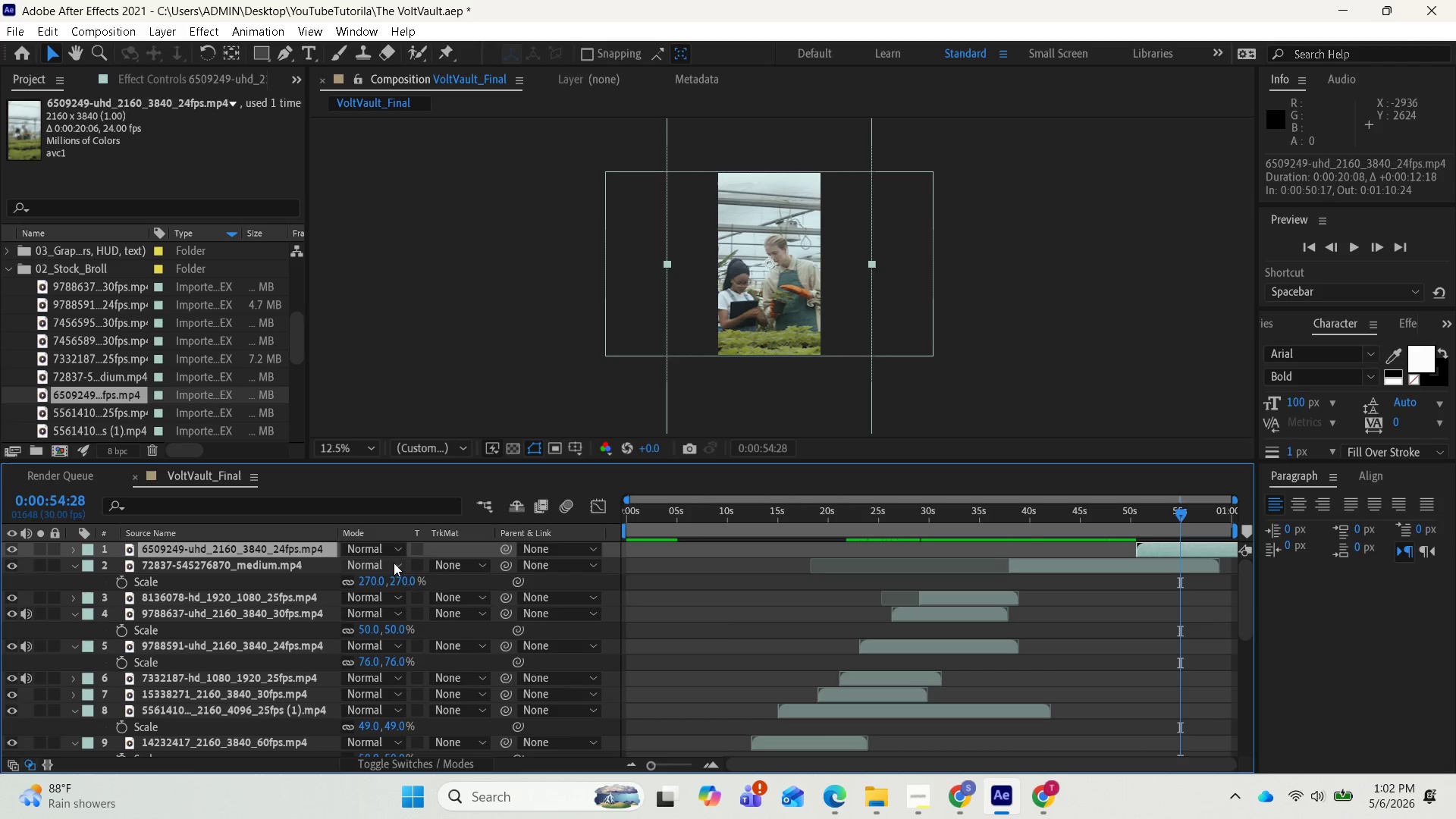 
key(S)
 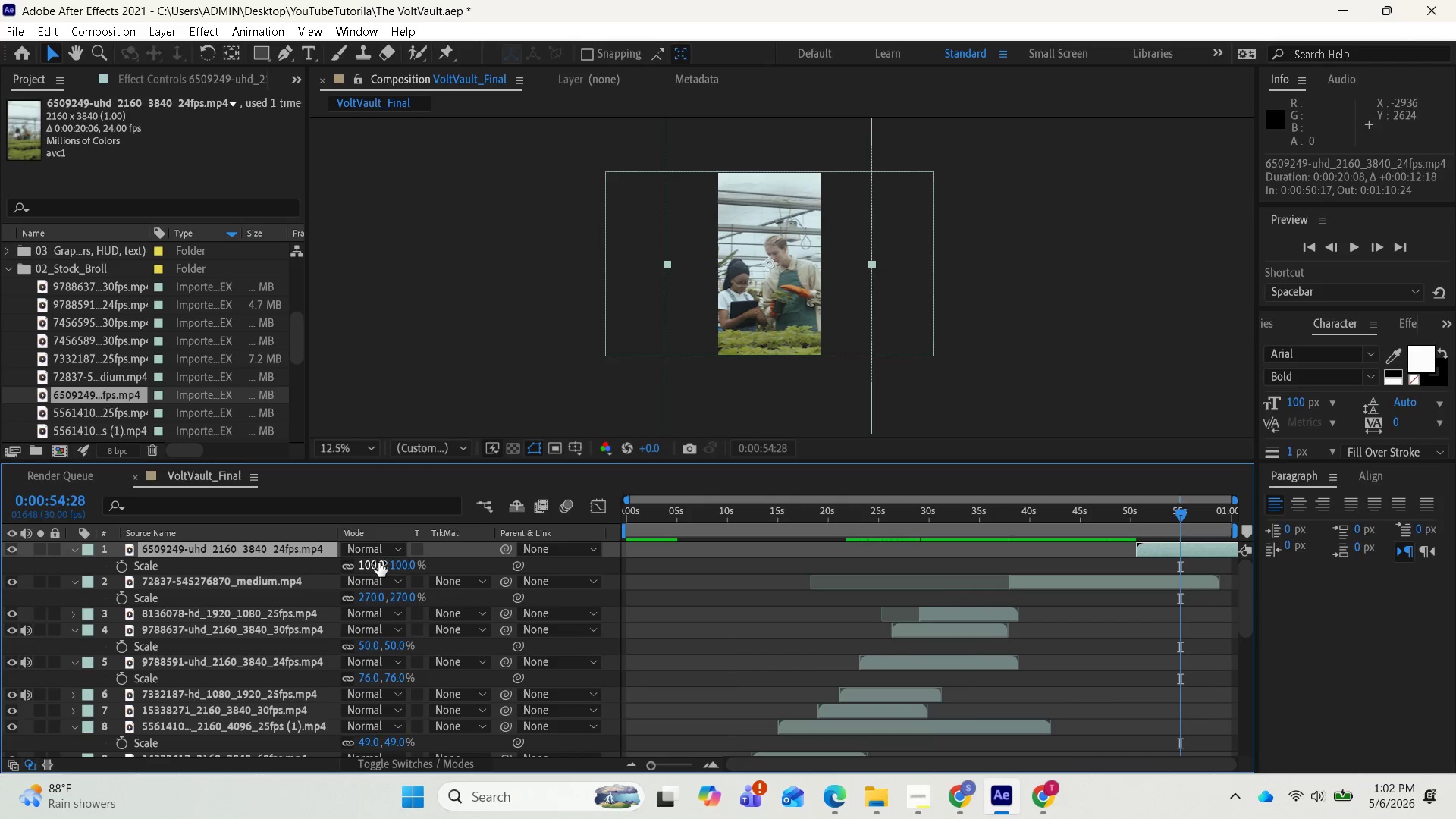 
left_click_drag(start_coordinate=[377, 563], to_coordinate=[341, 573])
 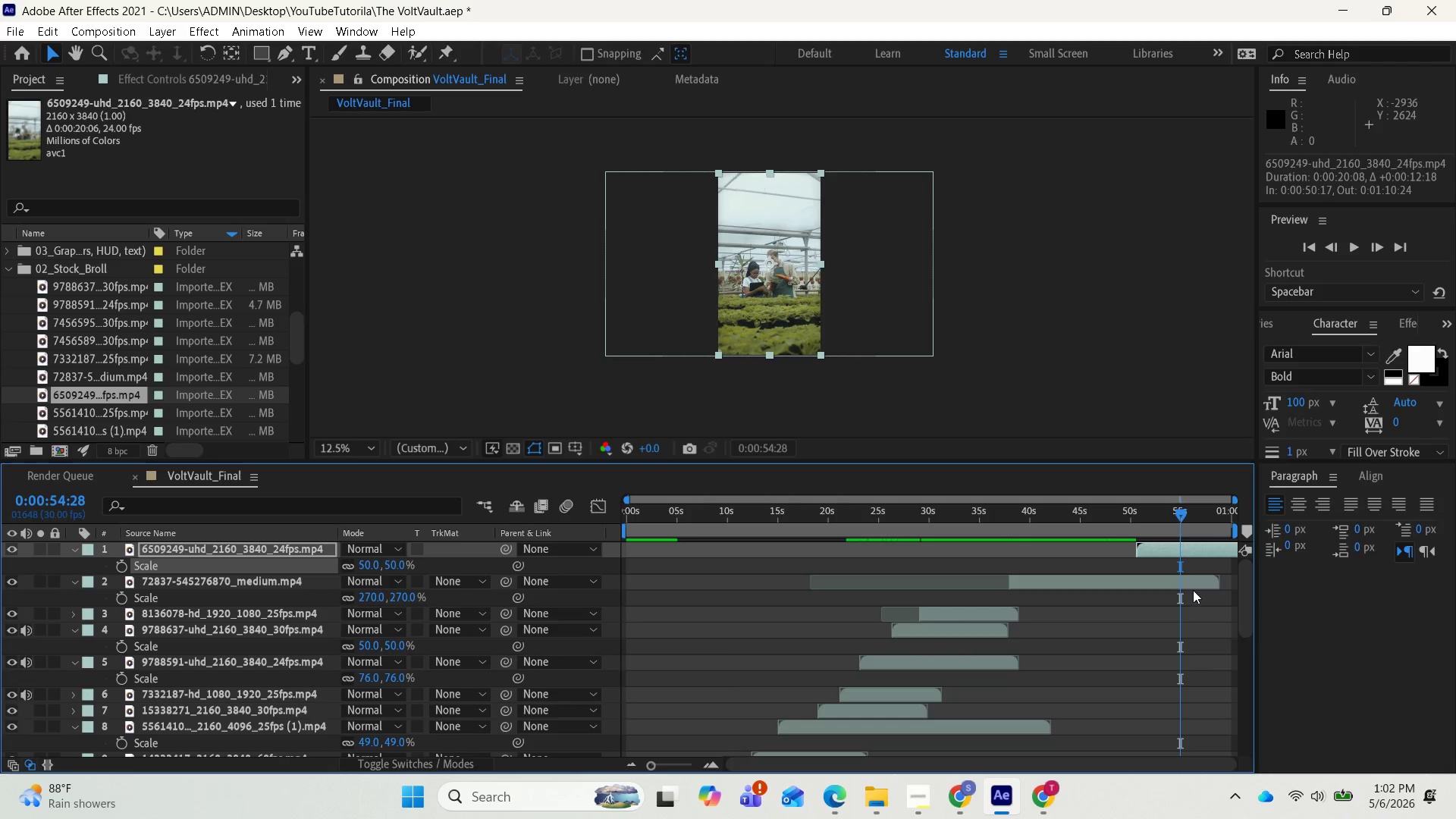 
left_click_drag(start_coordinate=[1160, 551], to_coordinate=[1198, 551])
 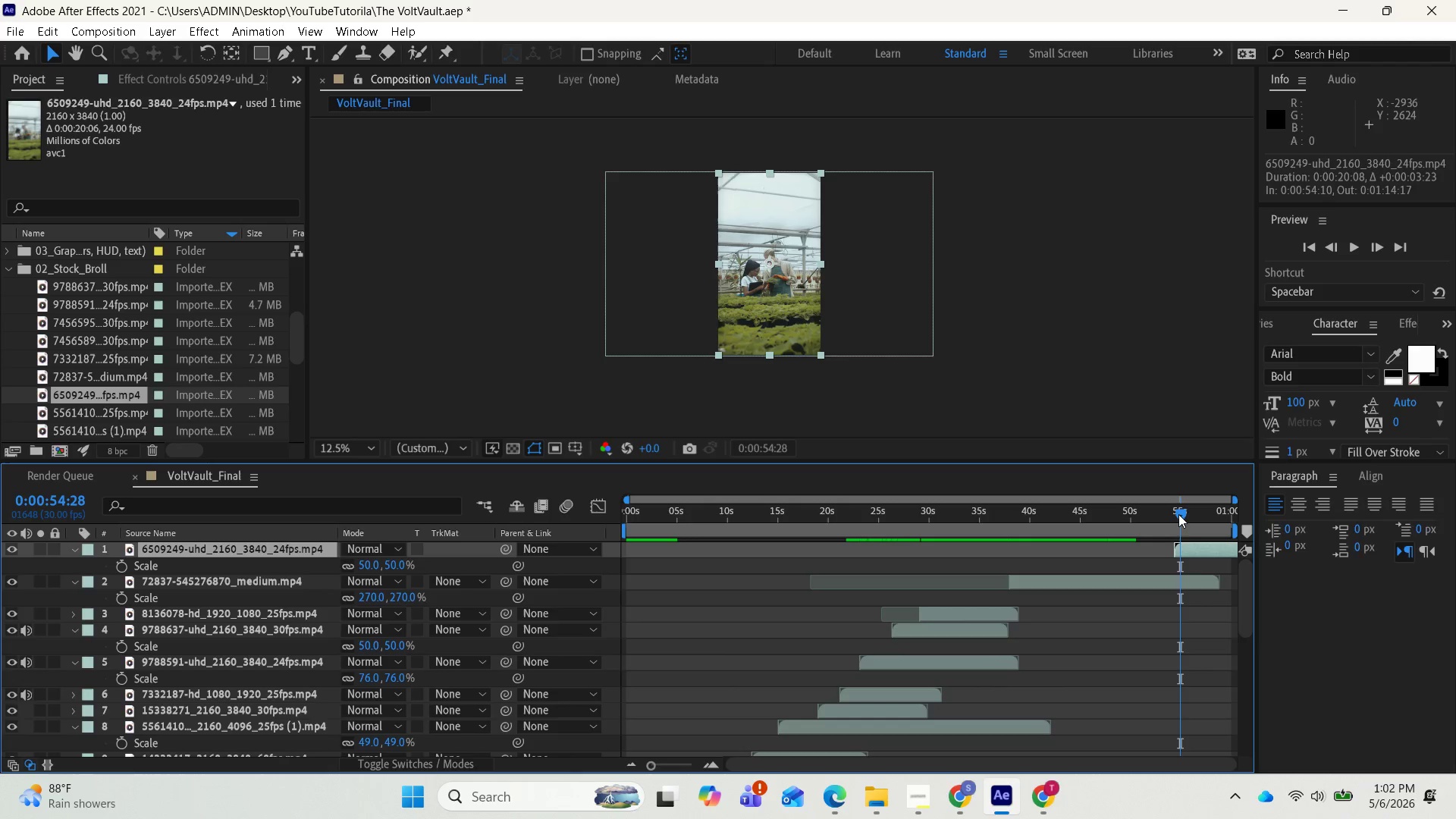 
left_click_drag(start_coordinate=[1177, 513], to_coordinate=[1140, 519])
 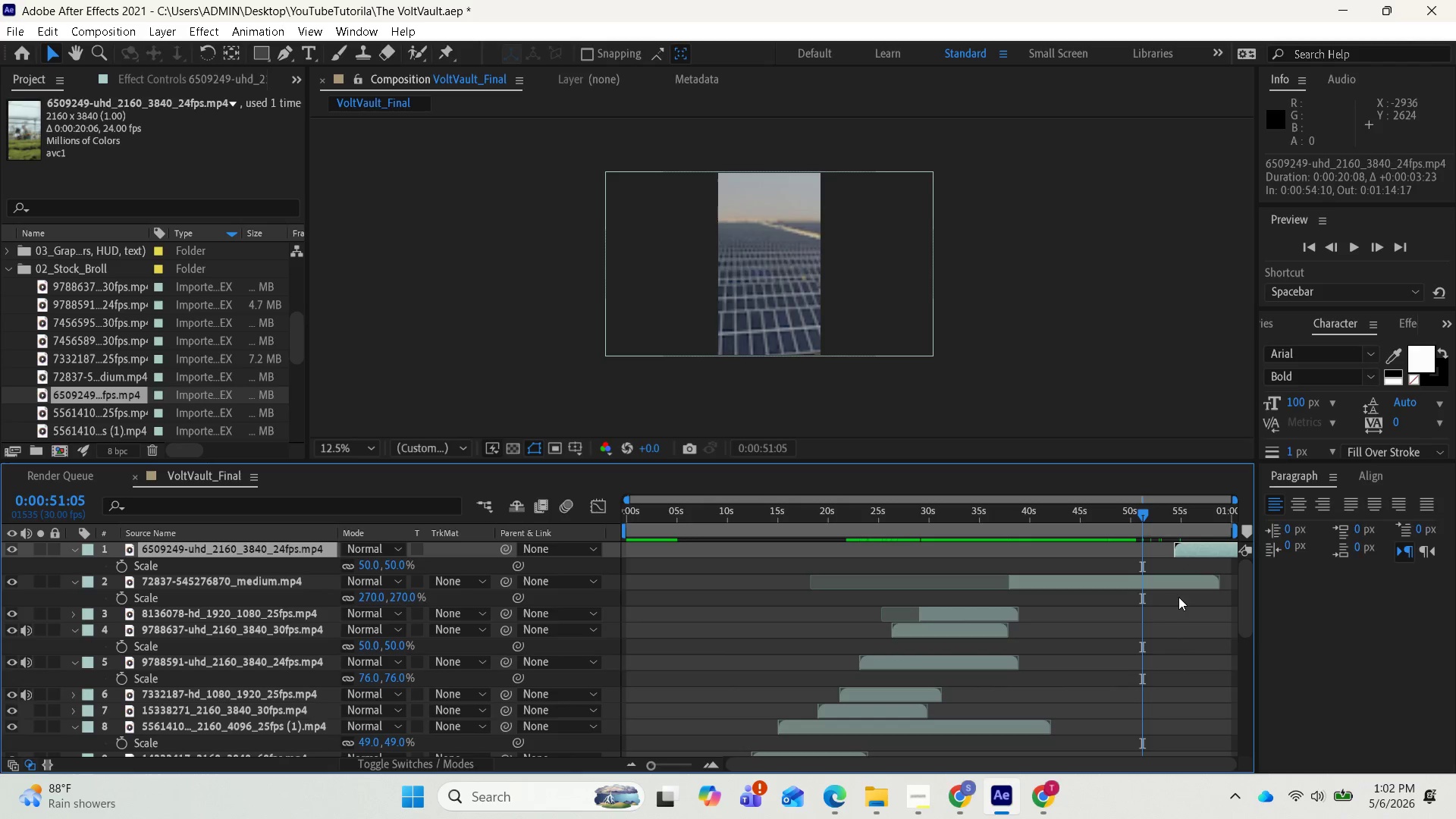 
key(Space)
 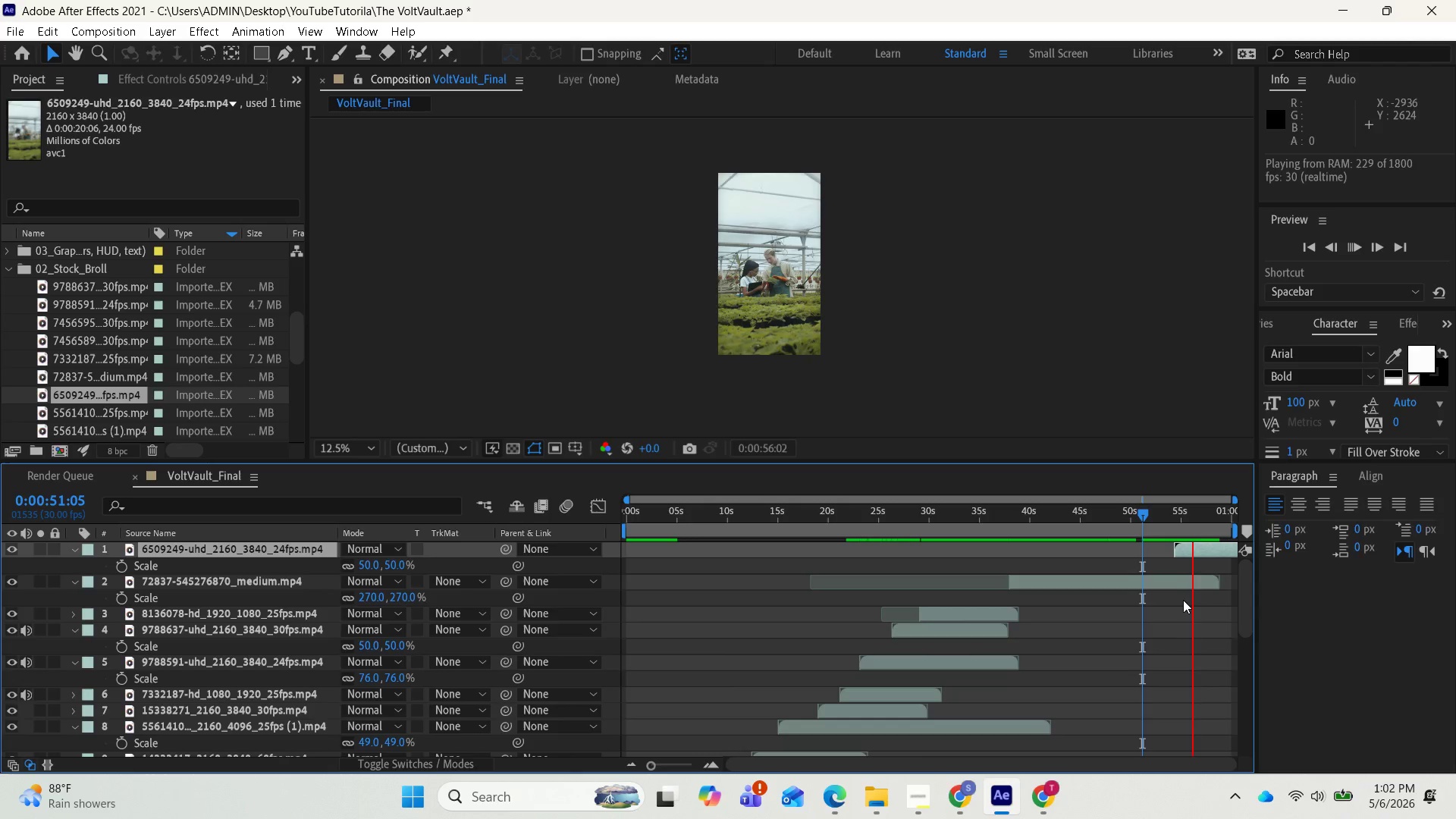 
wait(7.05)
 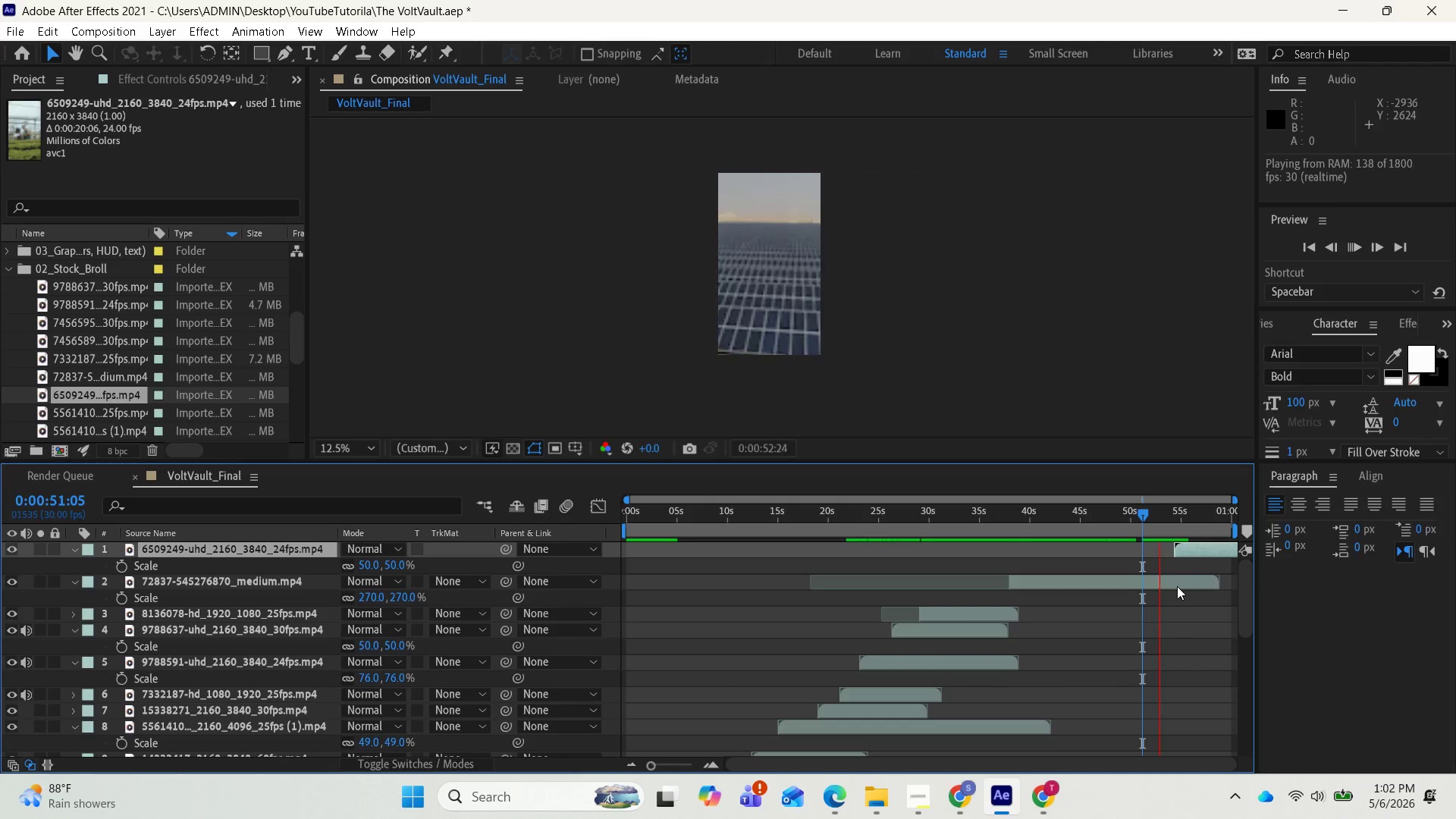 
key(Space)
 